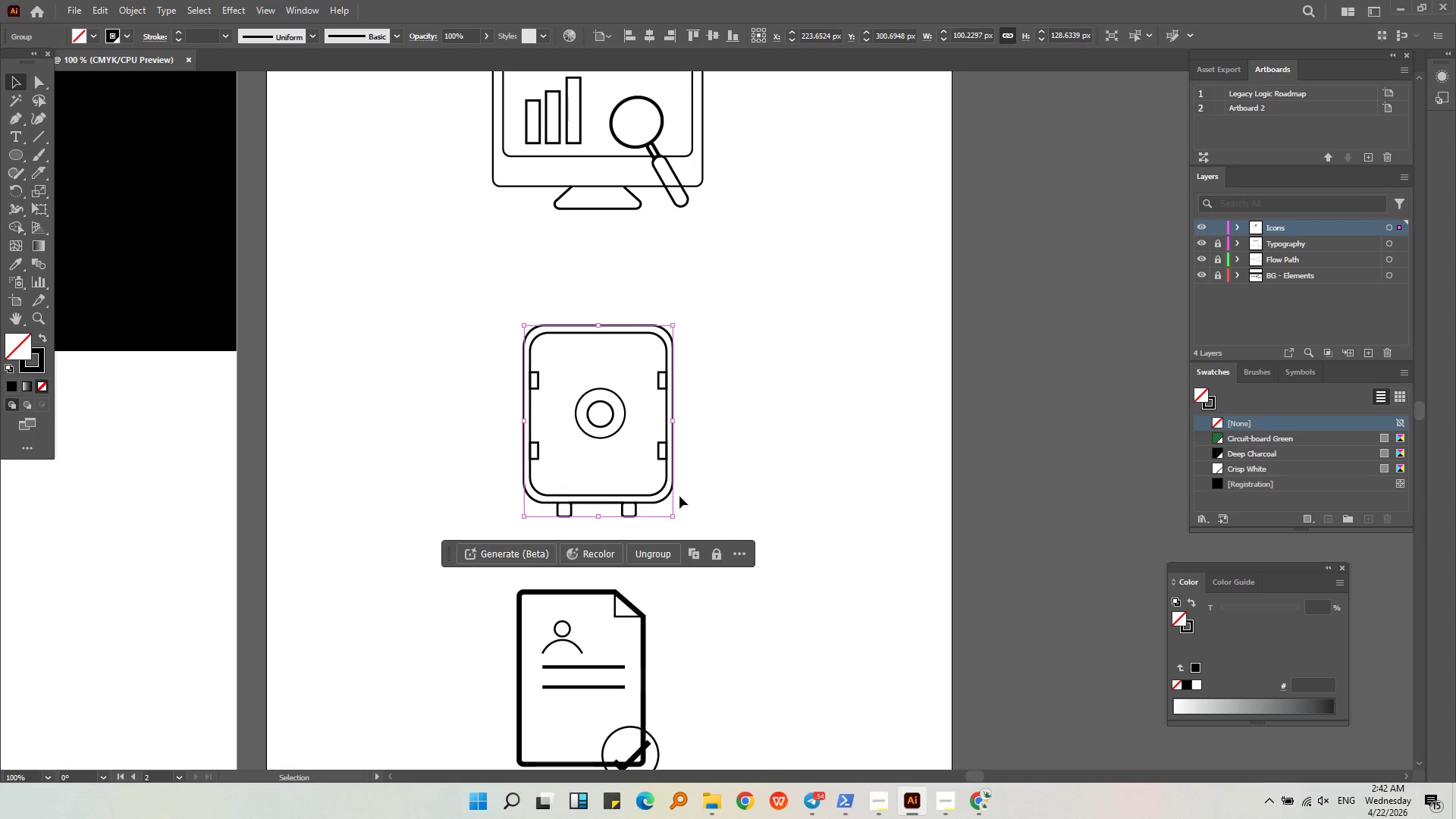 
left_click_drag(start_coordinate=[673, 517], to_coordinate=[665, 491])
 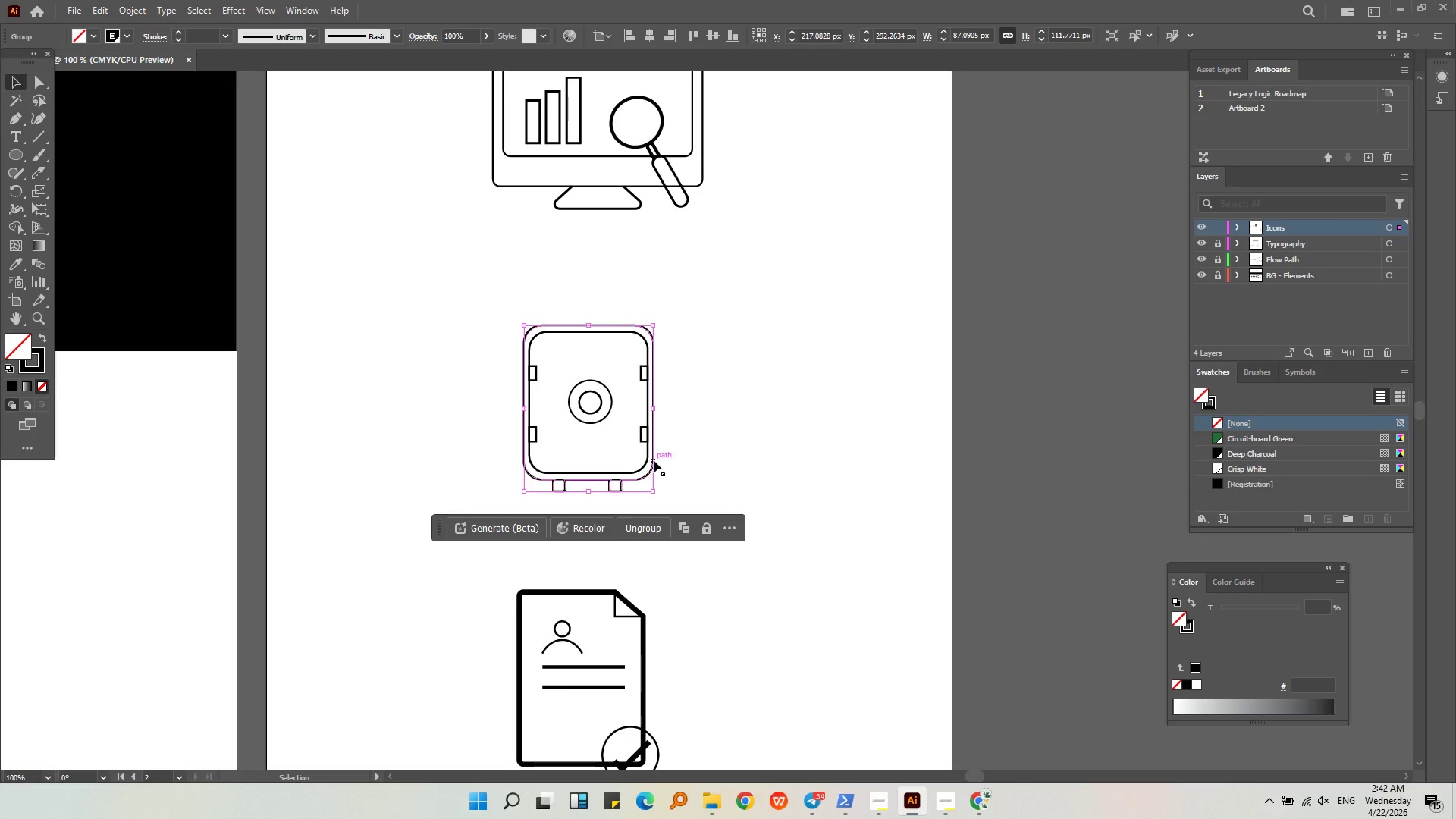 
left_click_drag(start_coordinate=[651, 460], to_coordinate=[676, 419])
 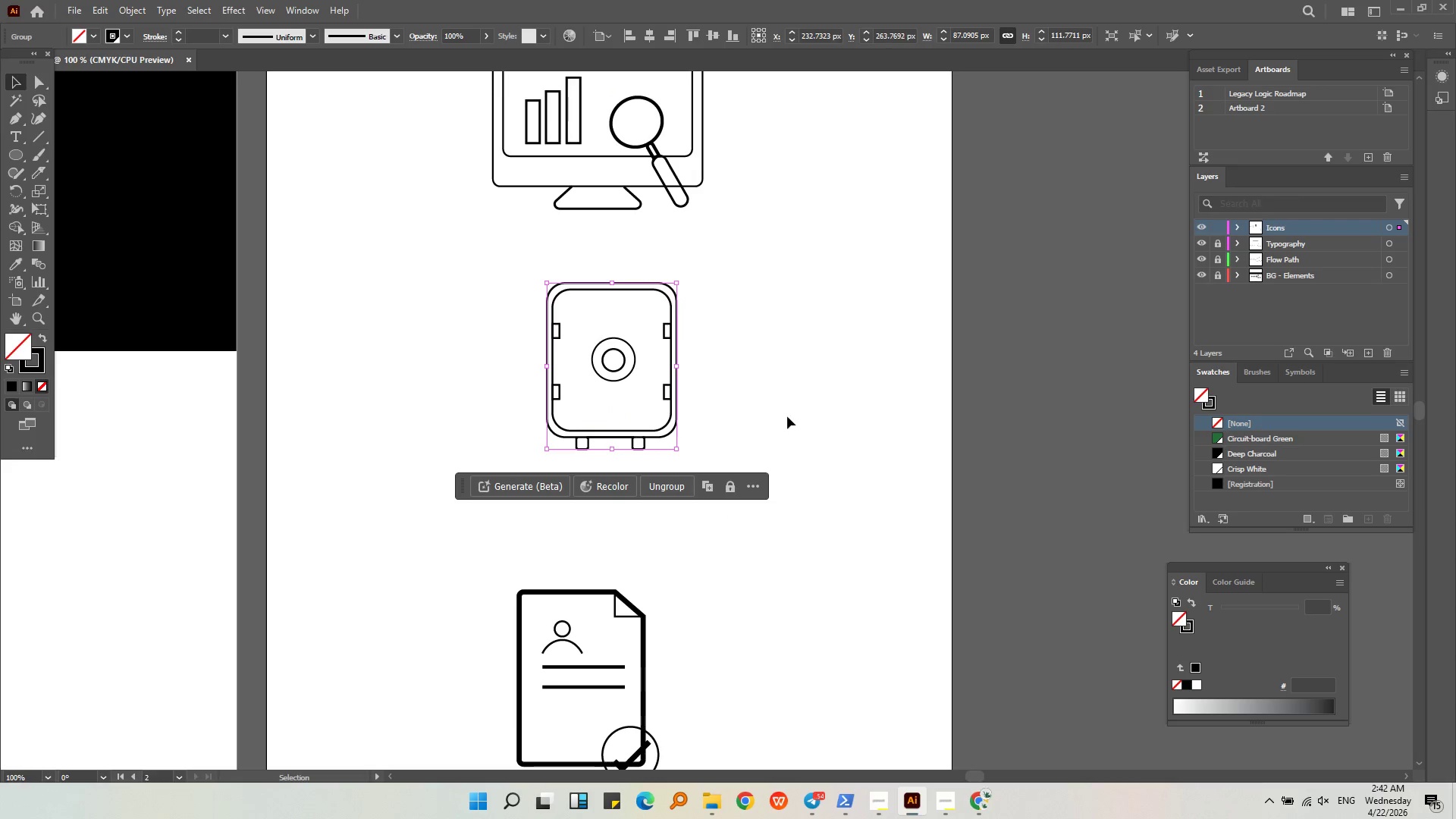 
left_click([787, 416])
 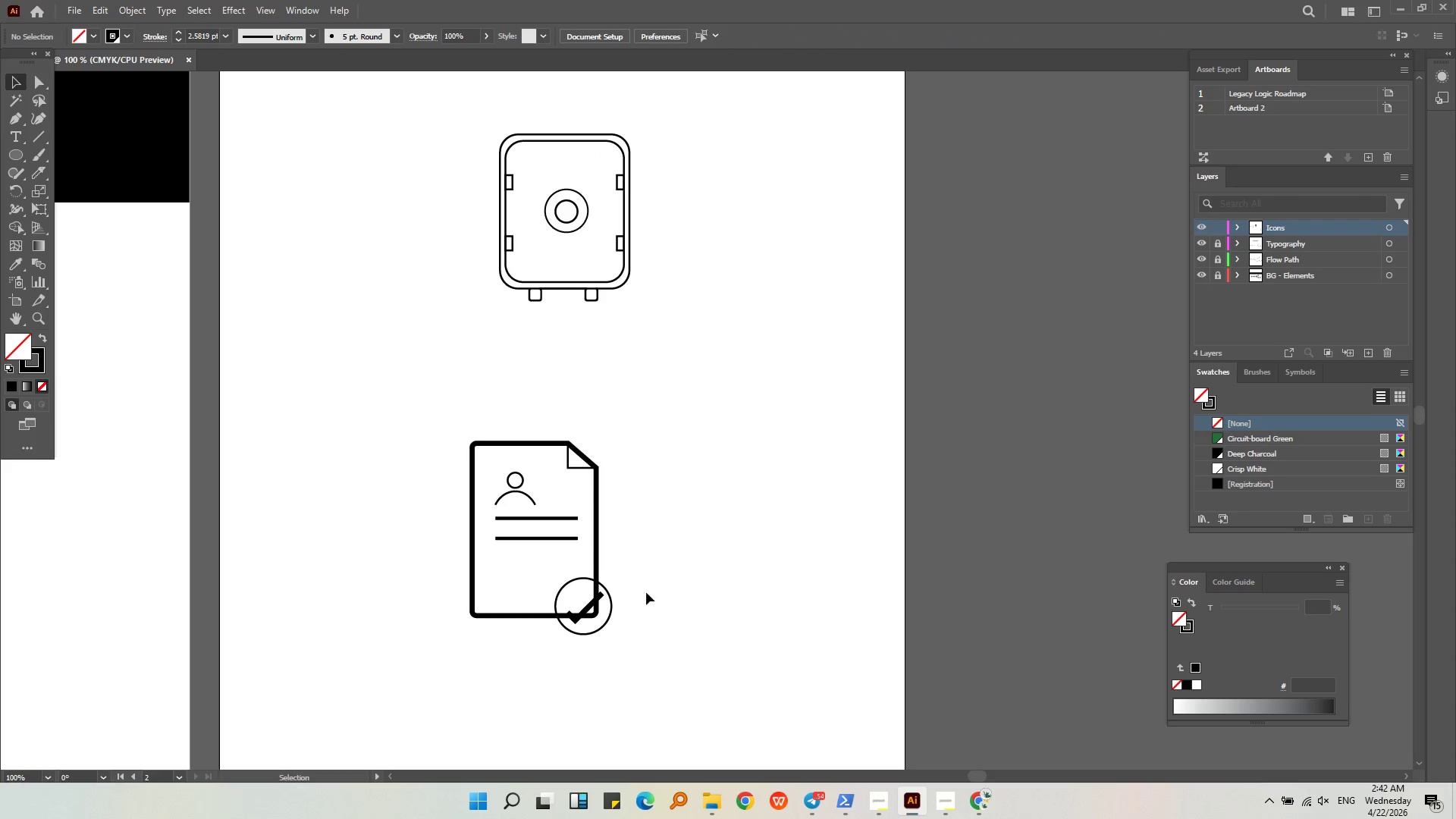 
left_click_drag(start_coordinate=[654, 639], to_coordinate=[410, 431])
 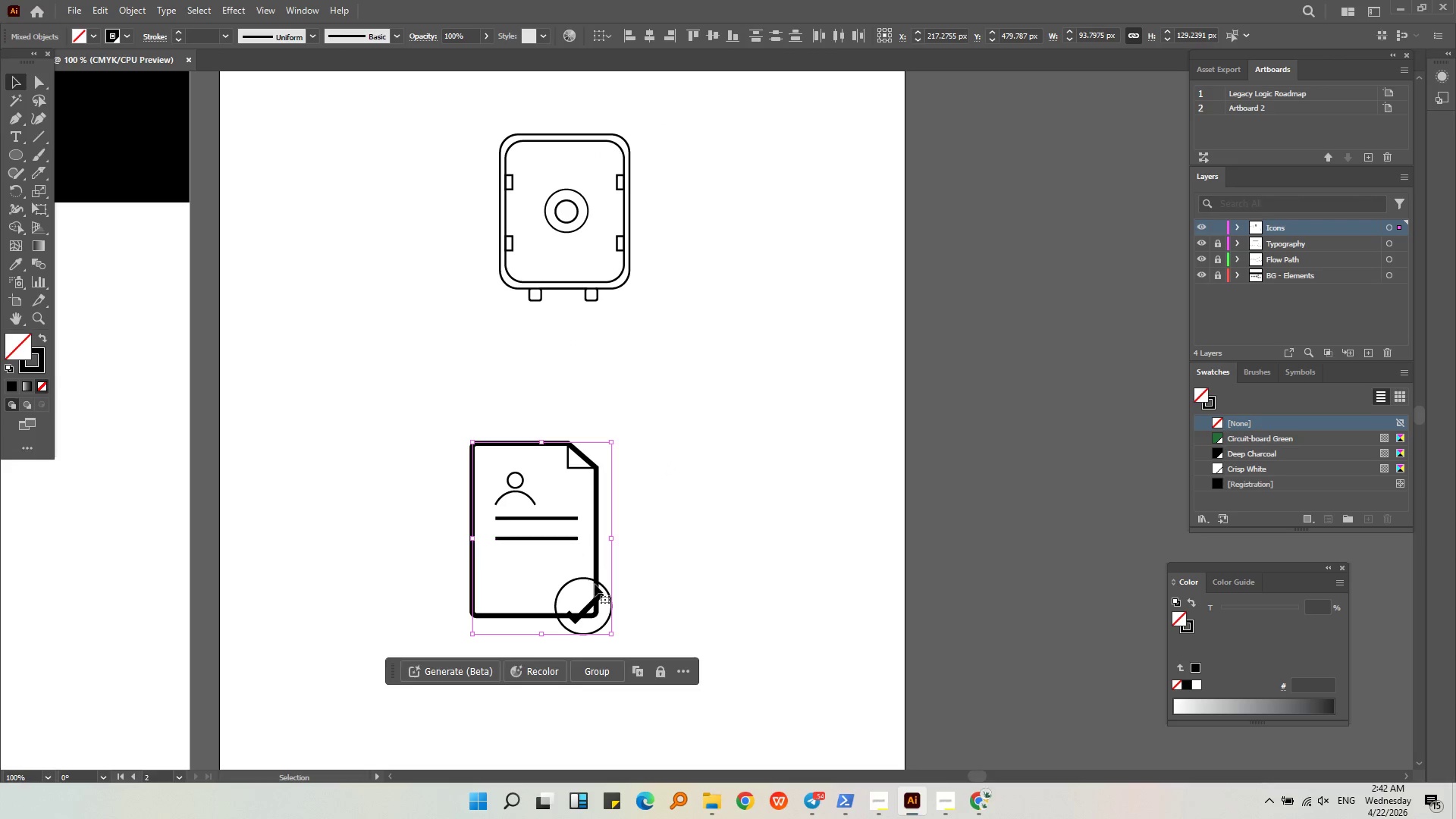 
hold_key(key=ShiftLeft, duration=0.89)
left_click_drag(start_coordinate=[611, 632], to_coordinate=[604, 609])
 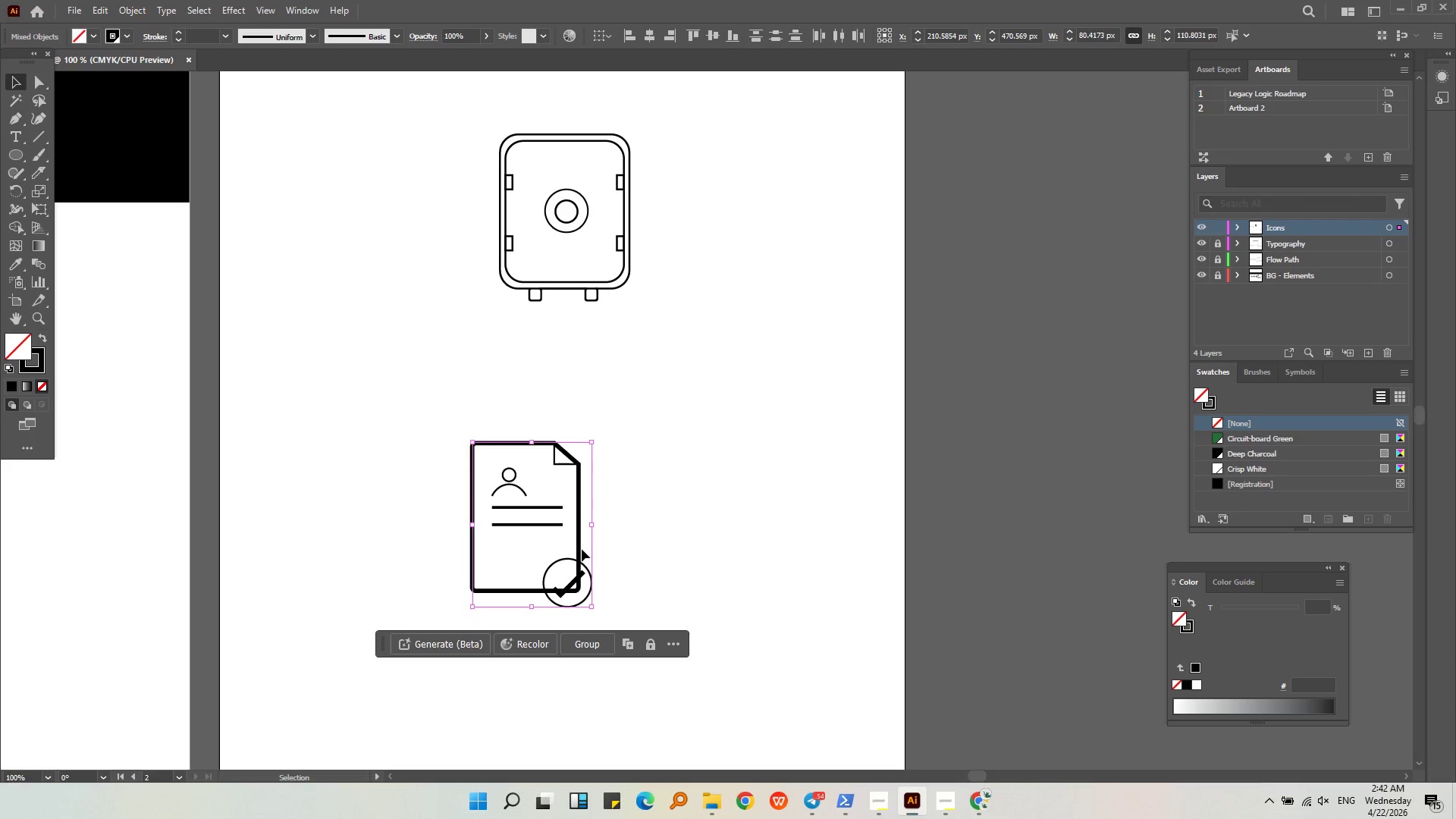 
left_click_drag(start_coordinate=[581, 549], to_coordinate=[622, 483])
 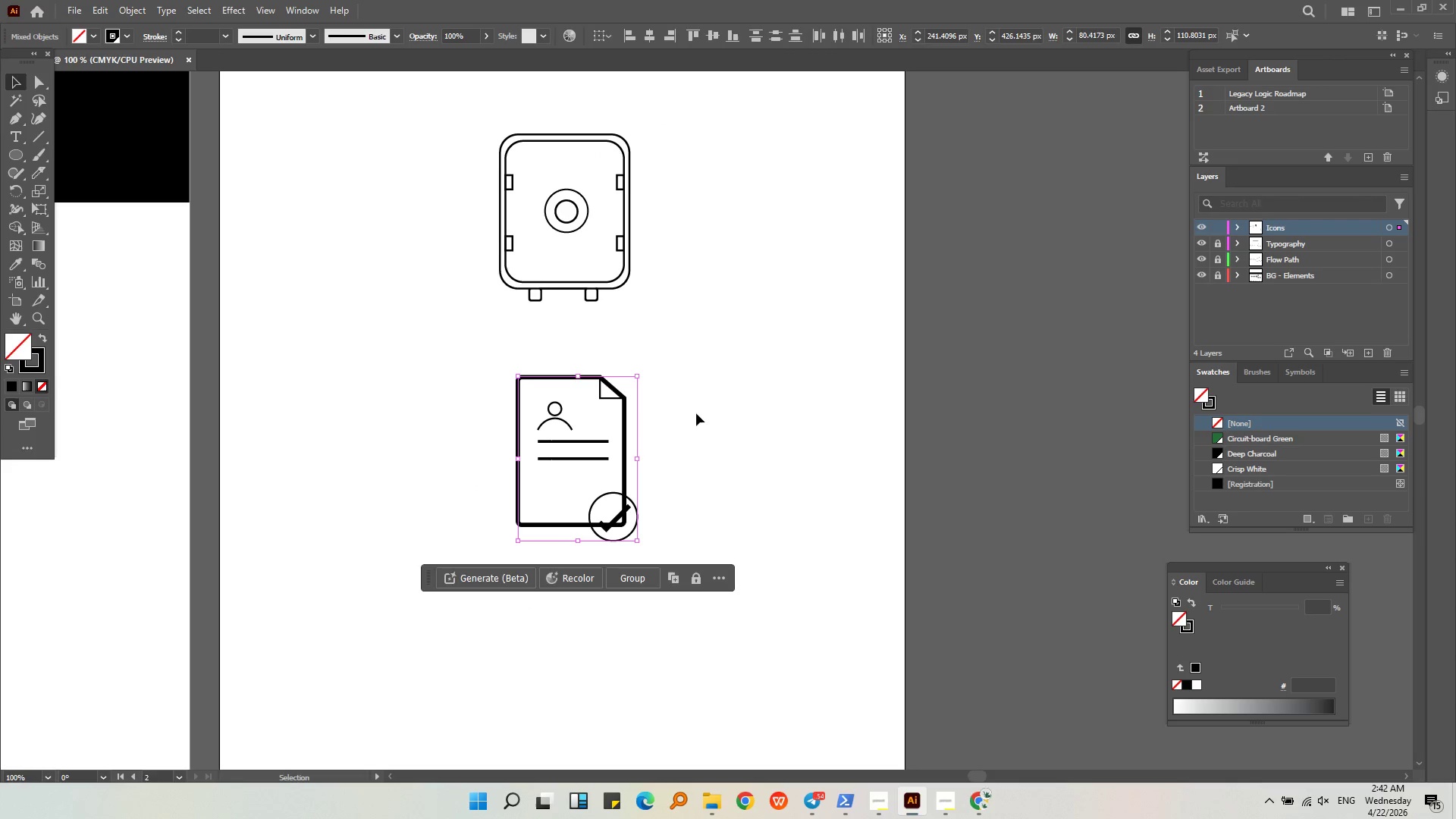 
left_click([696, 413])
 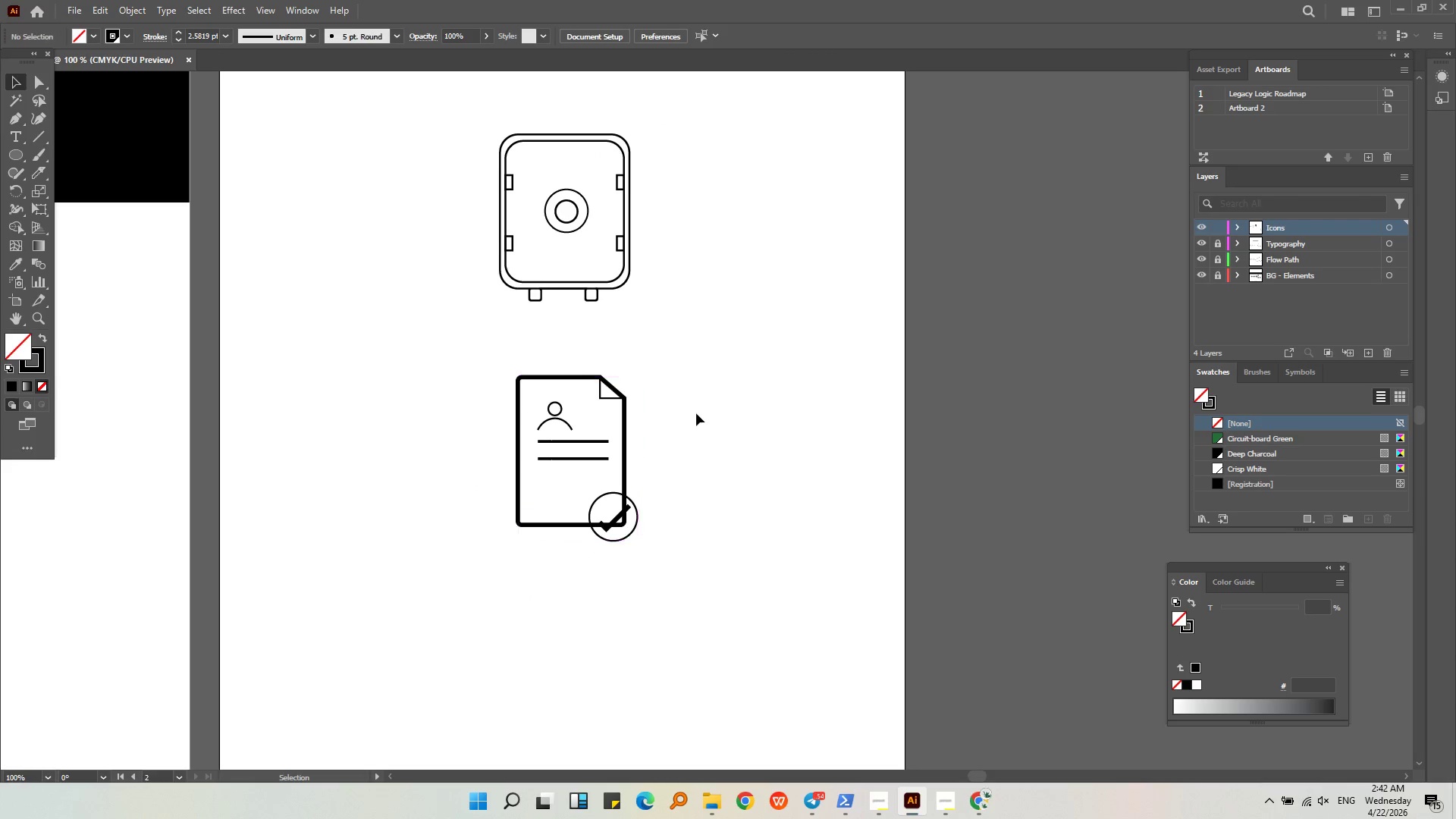 
key(Alt+AltLeft)
 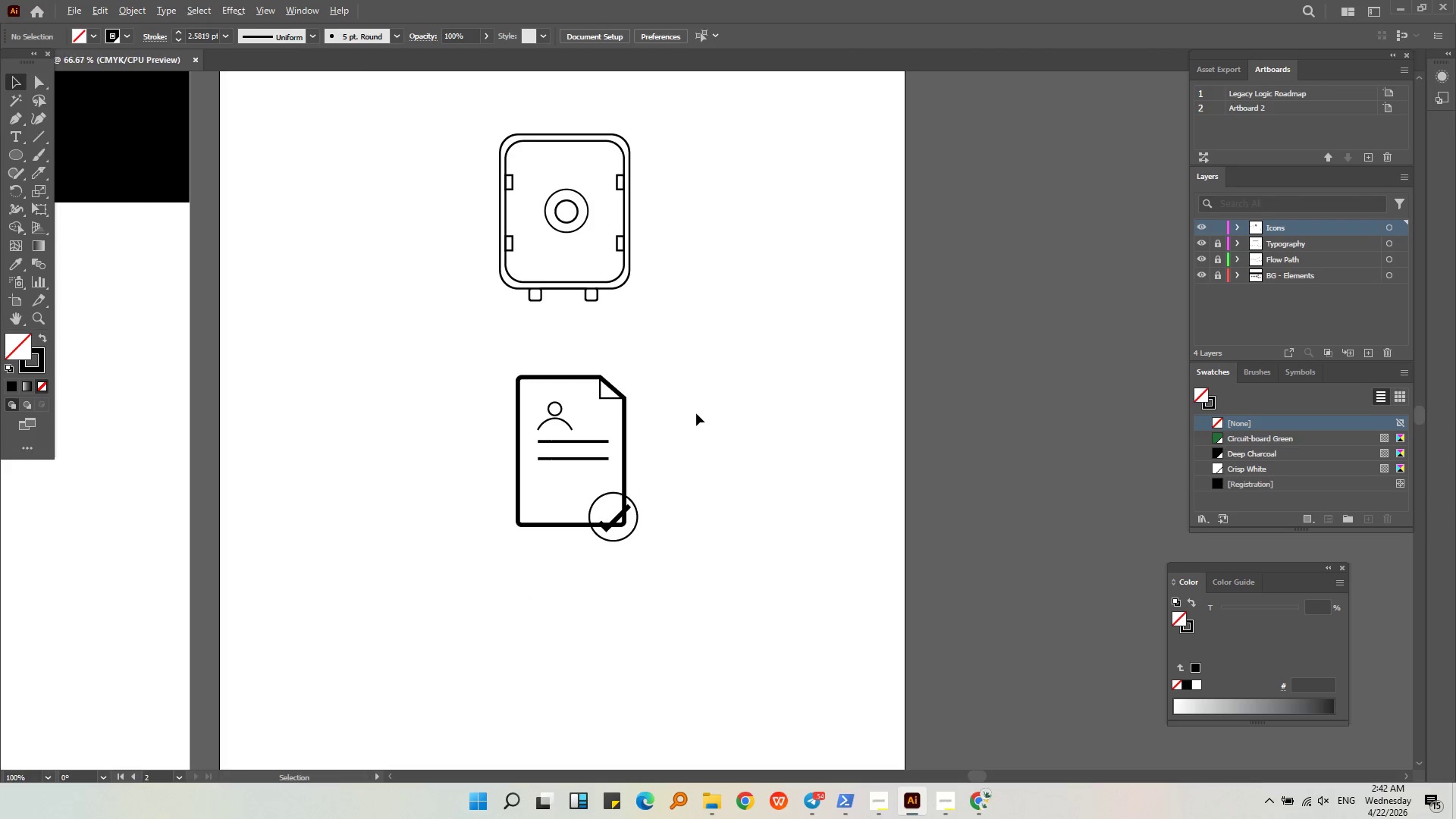 
scroll: coordinate [696, 413], scroll_direction: down, amount: 2.0
 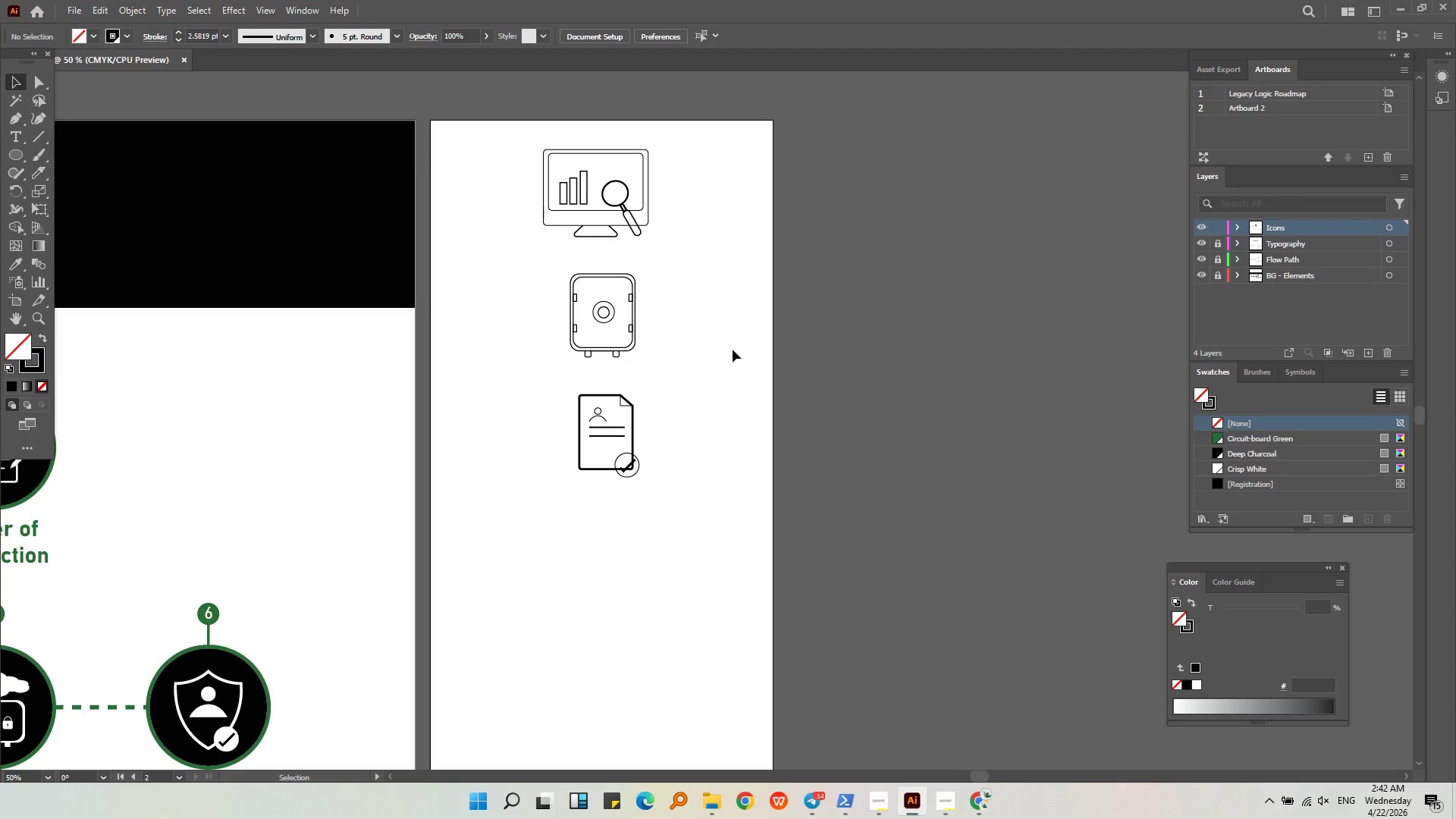 
left_click([708, 510])
 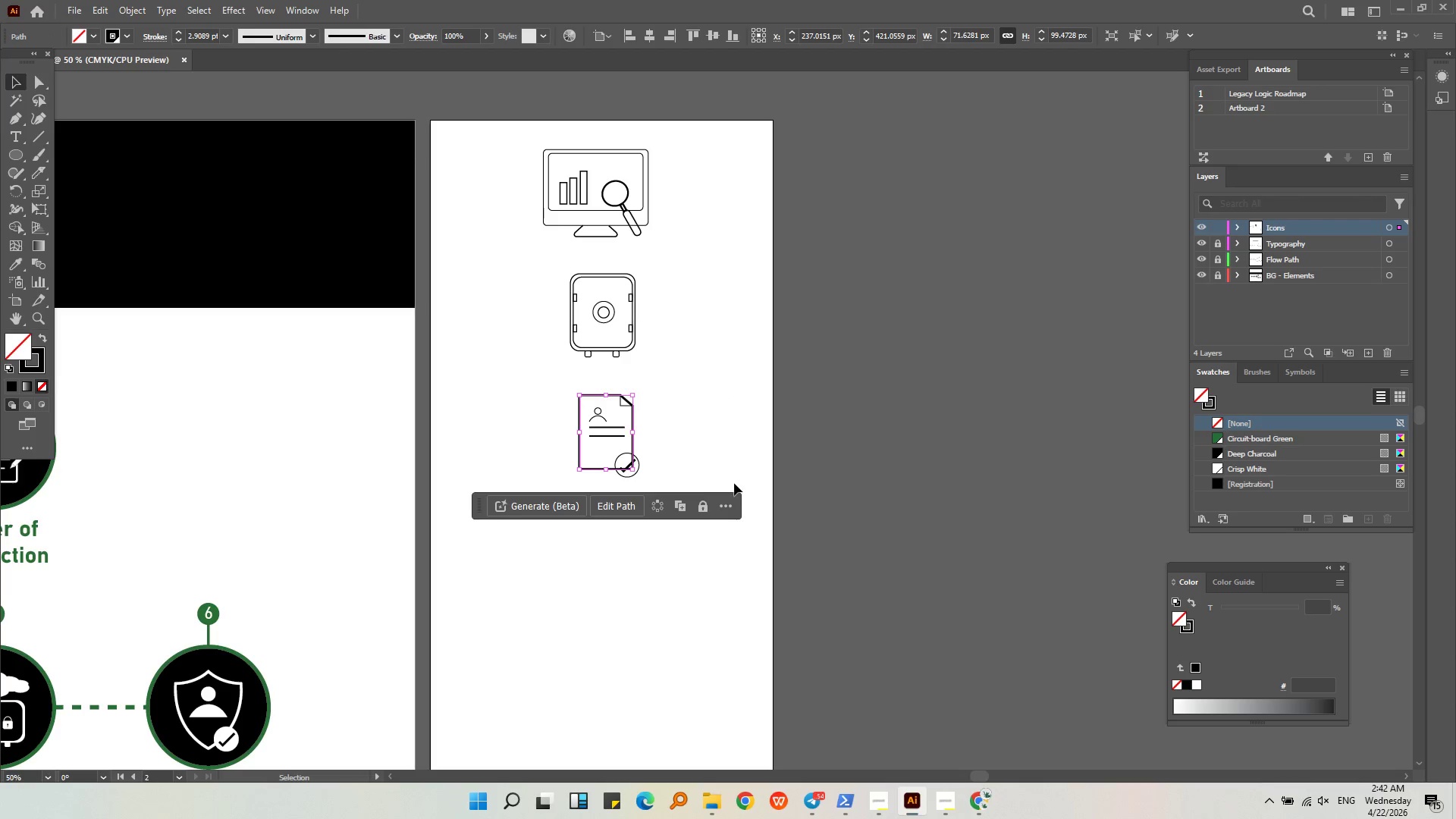 
left_click([681, 453])
 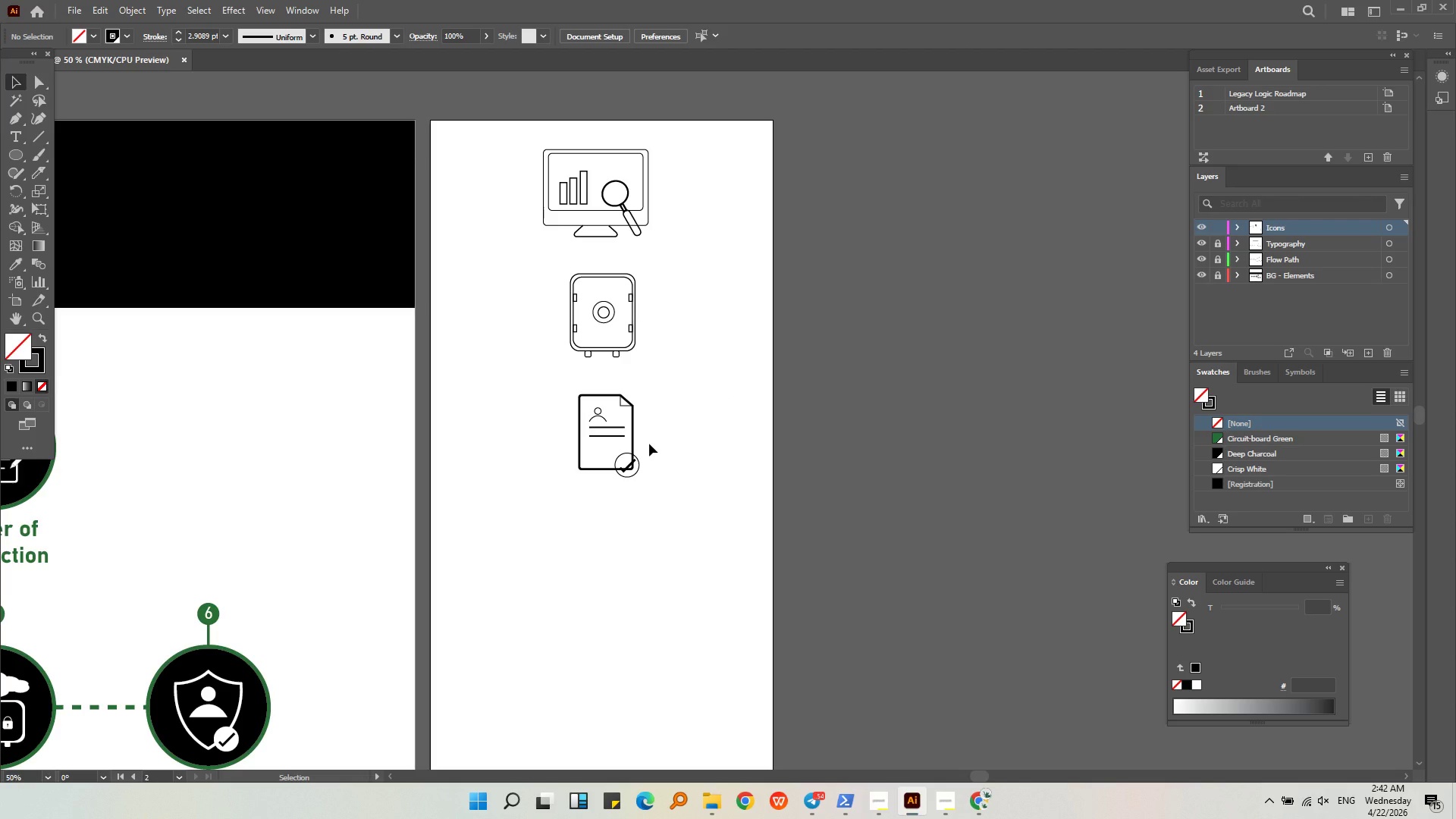 
wait(8.83)
 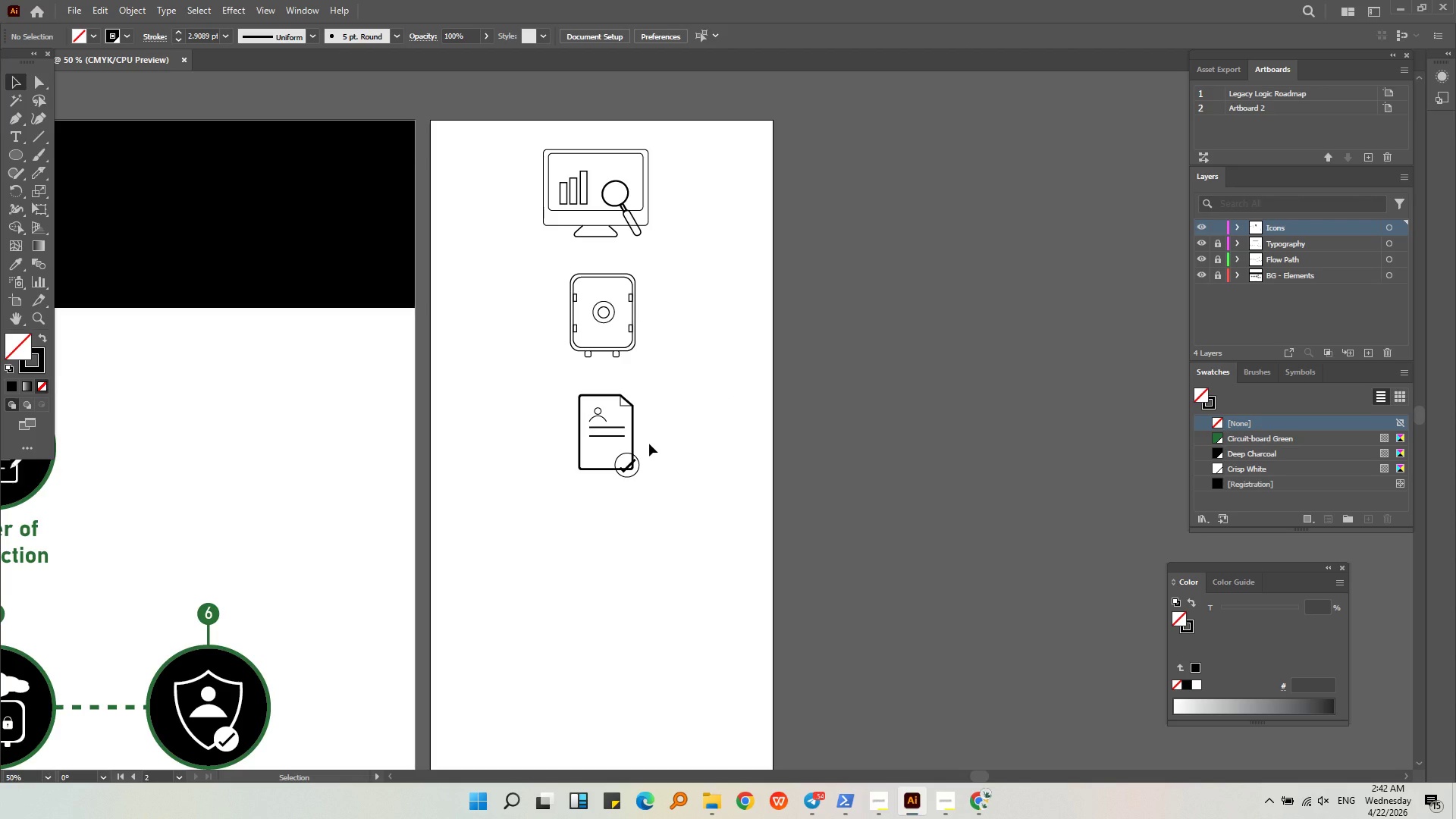 
left_click([630, 476])
 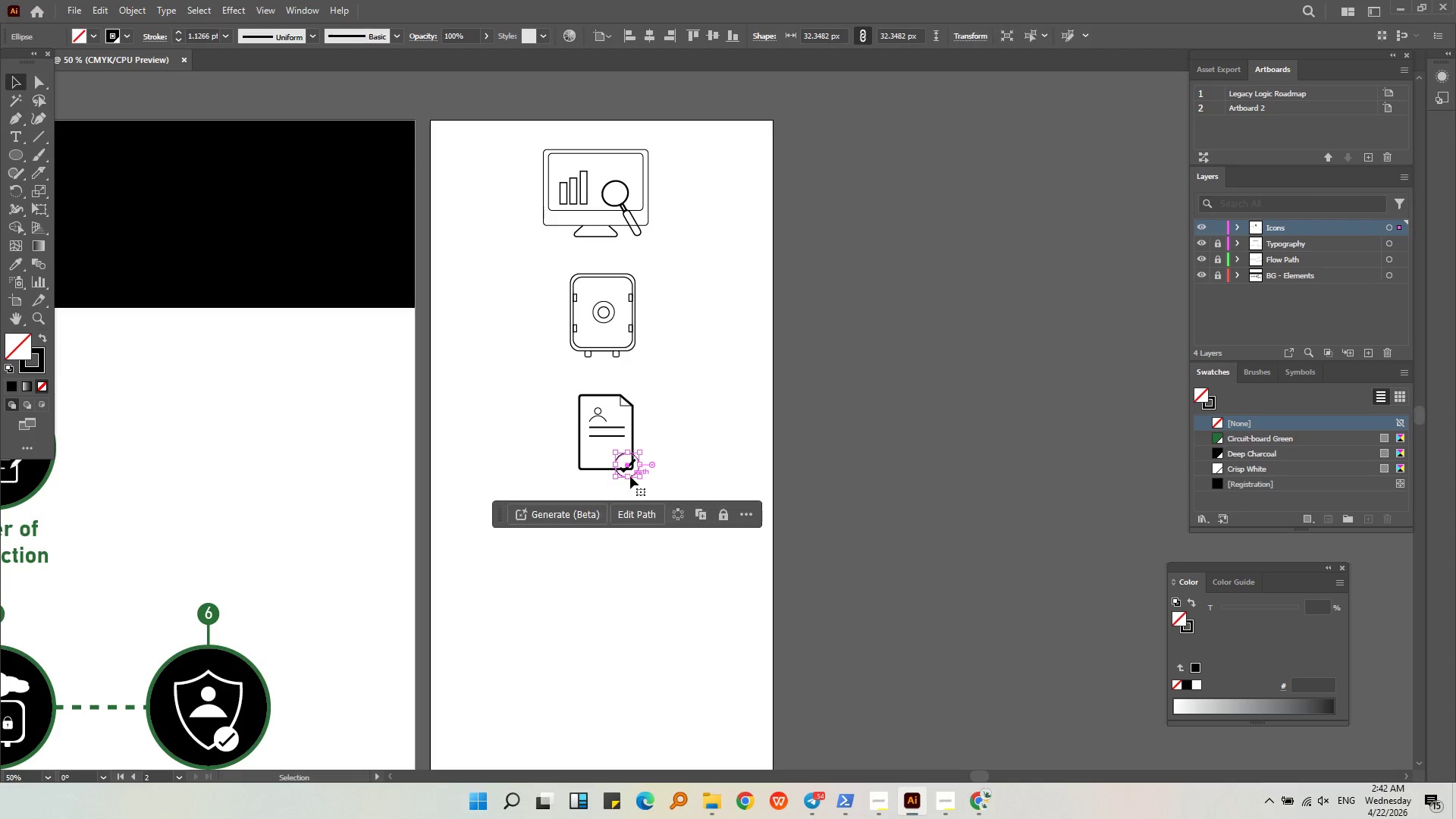 
hold_key(key=AltLeft, duration=0.58)
scroll: coordinate [630, 476], scroll_direction: up, amount: 5.0
 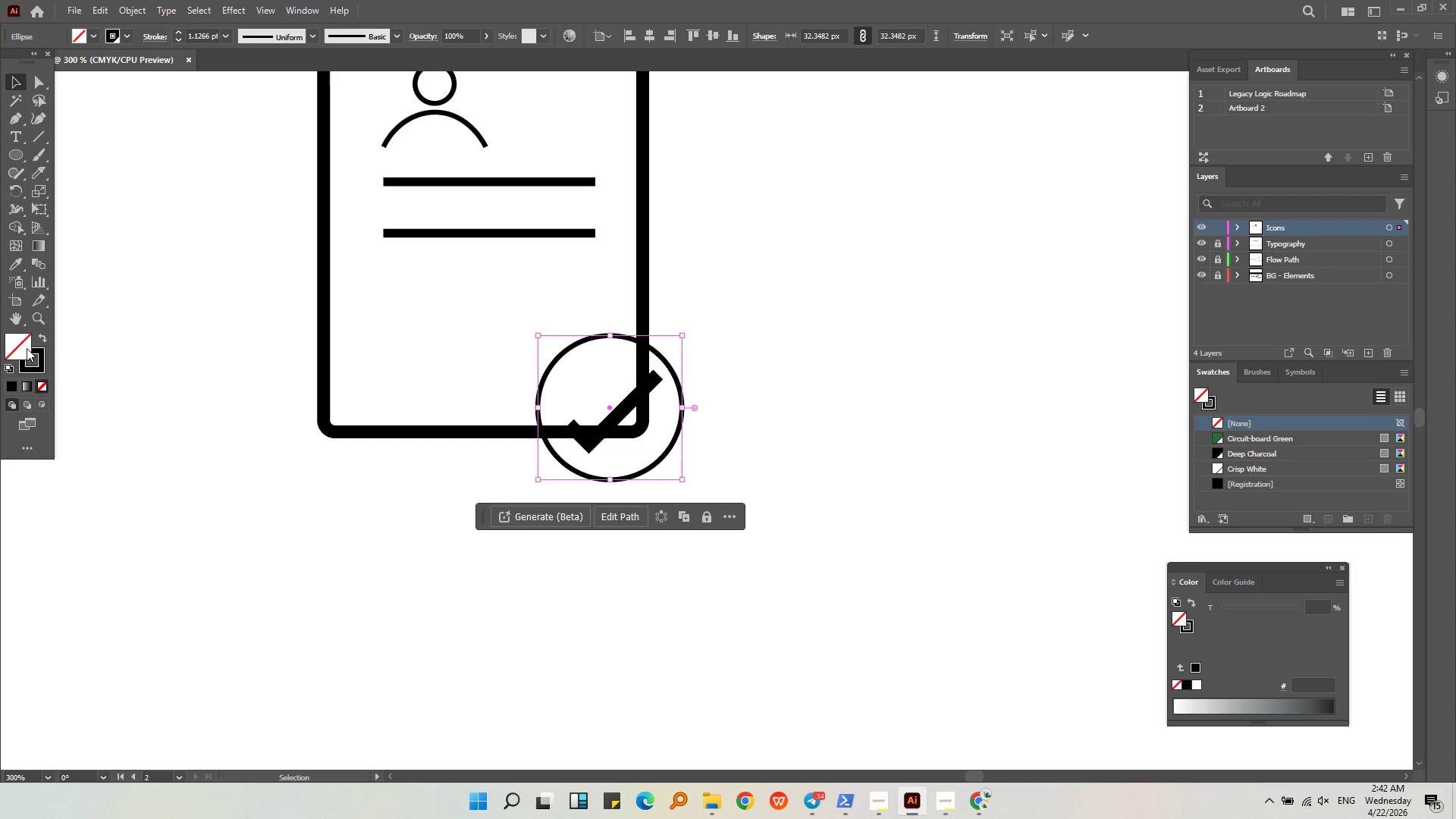 
double_click([26, 348])
 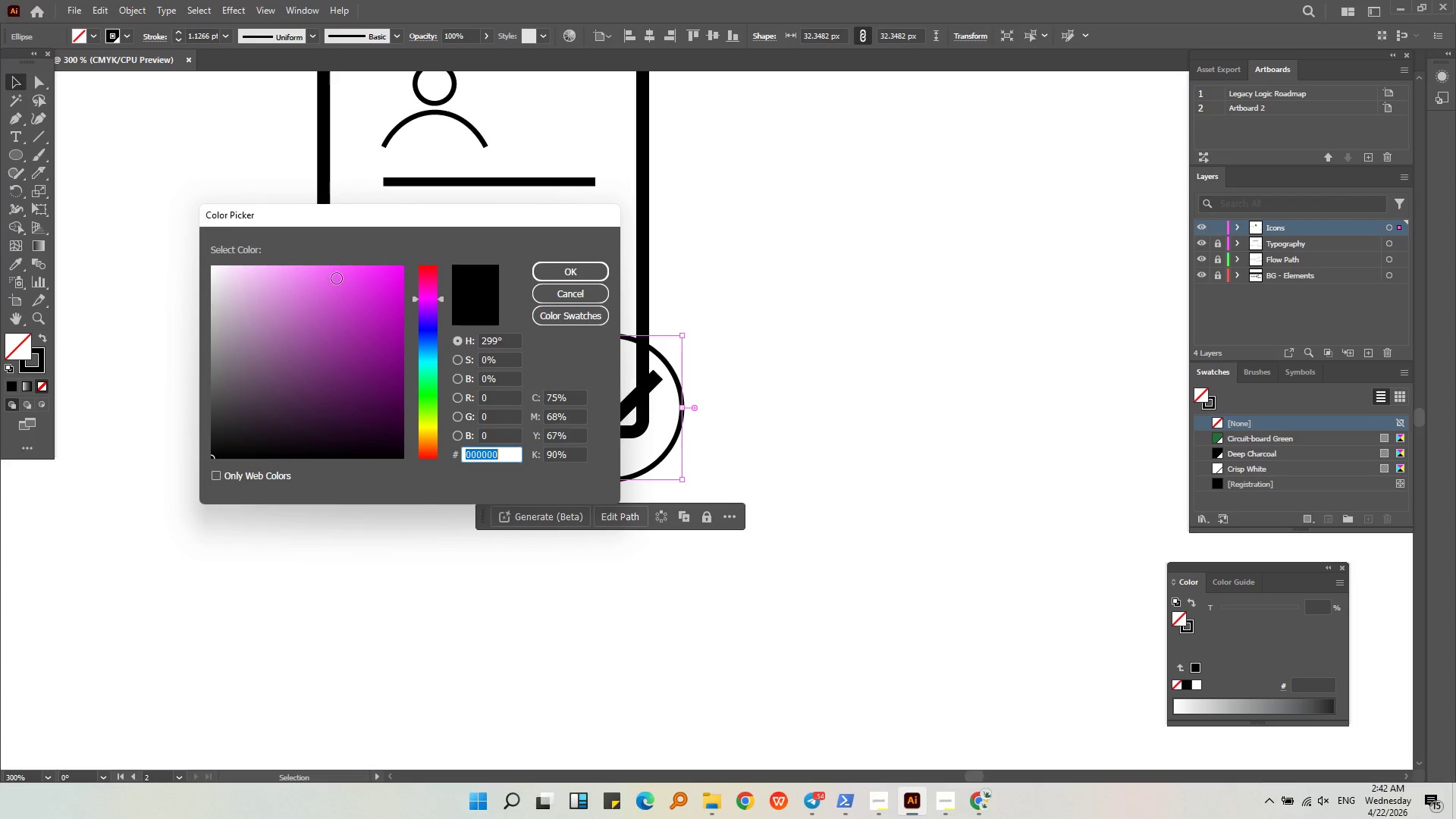 
left_click_drag(start_coordinate=[300, 278], to_coordinate=[192, 265])
 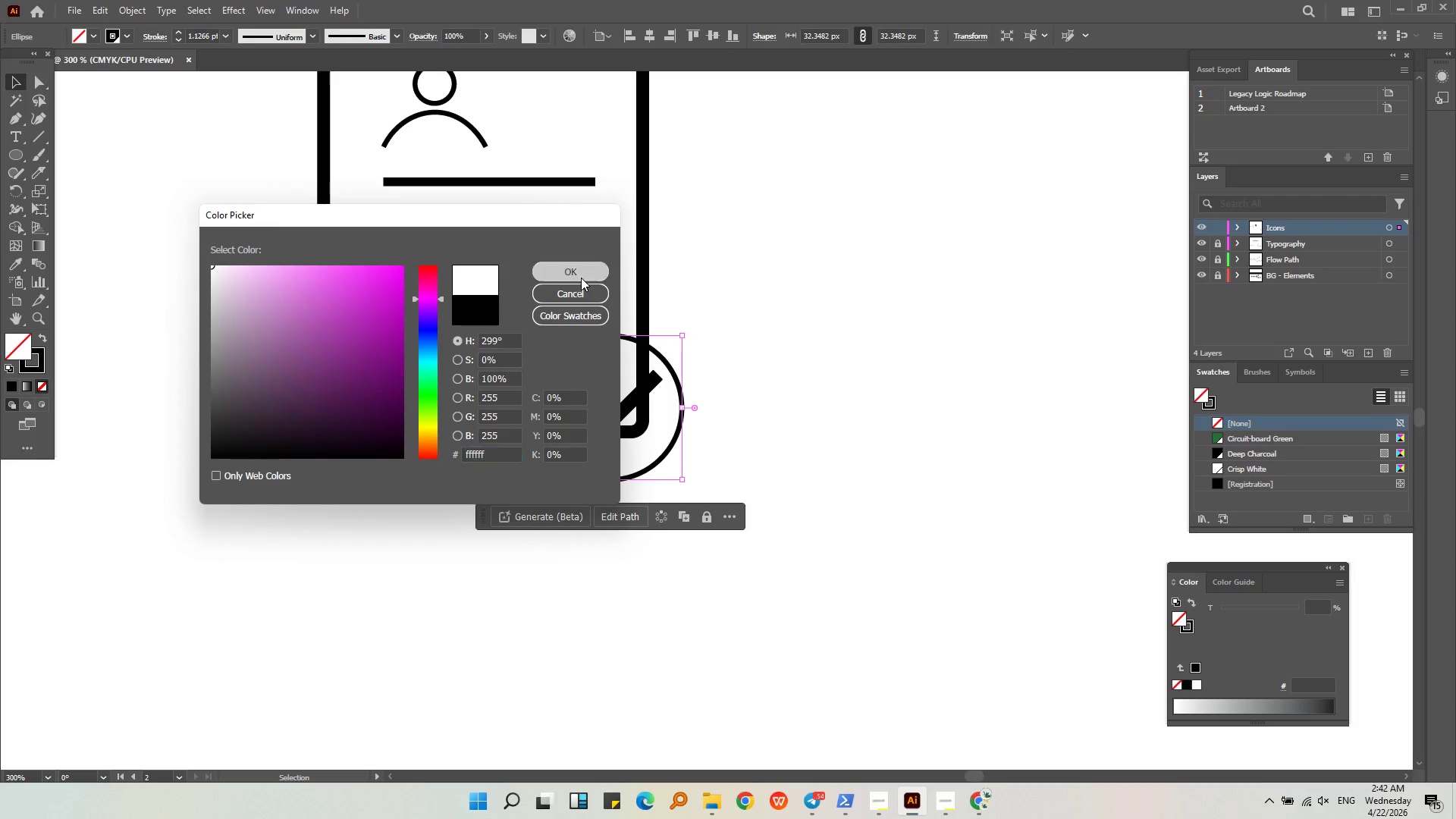 
double_click([905, 331])
 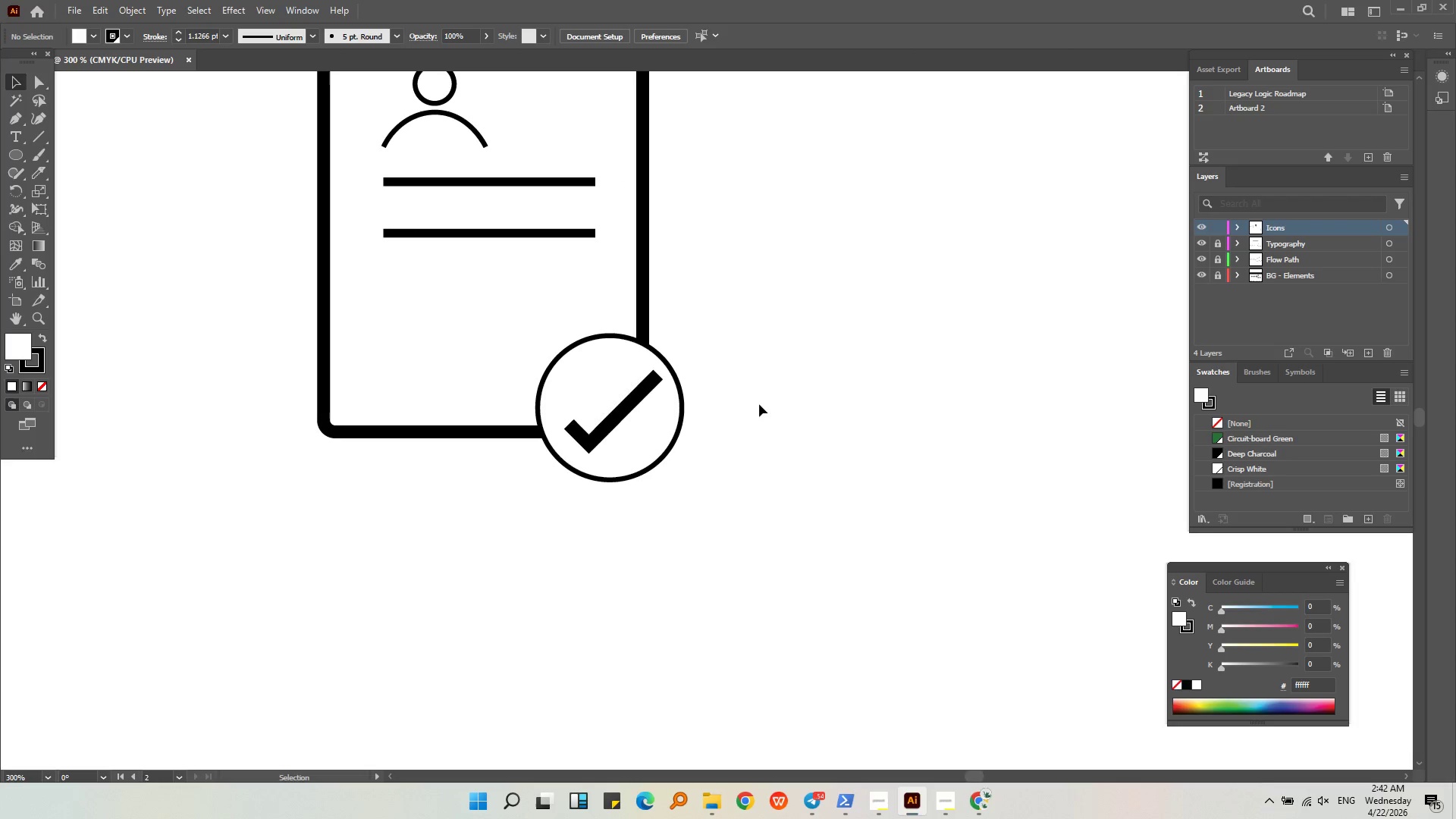 
key(Alt+AltLeft)
 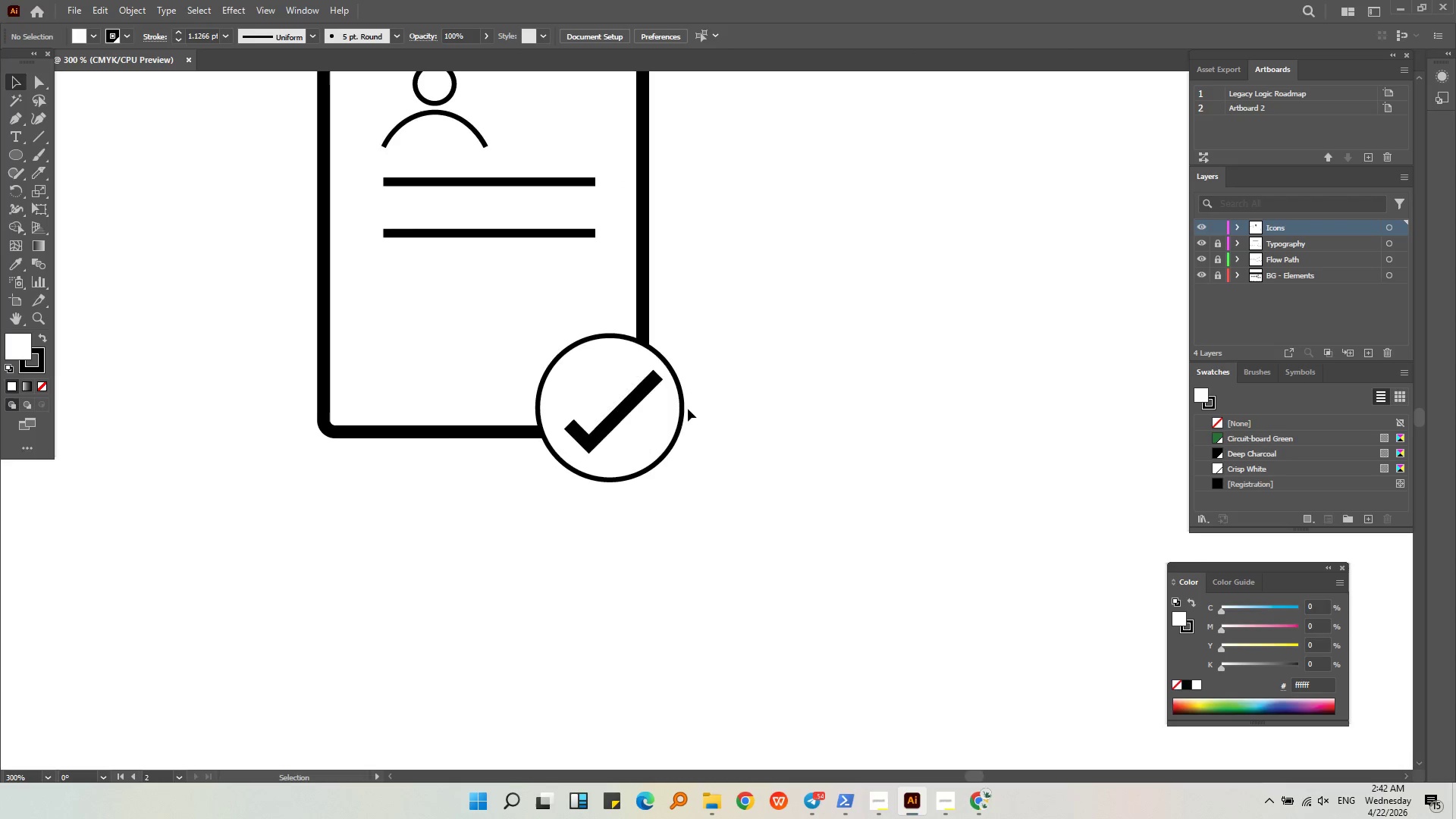 
scroll: coordinate [688, 409], scroll_direction: down, amount: 3.0
 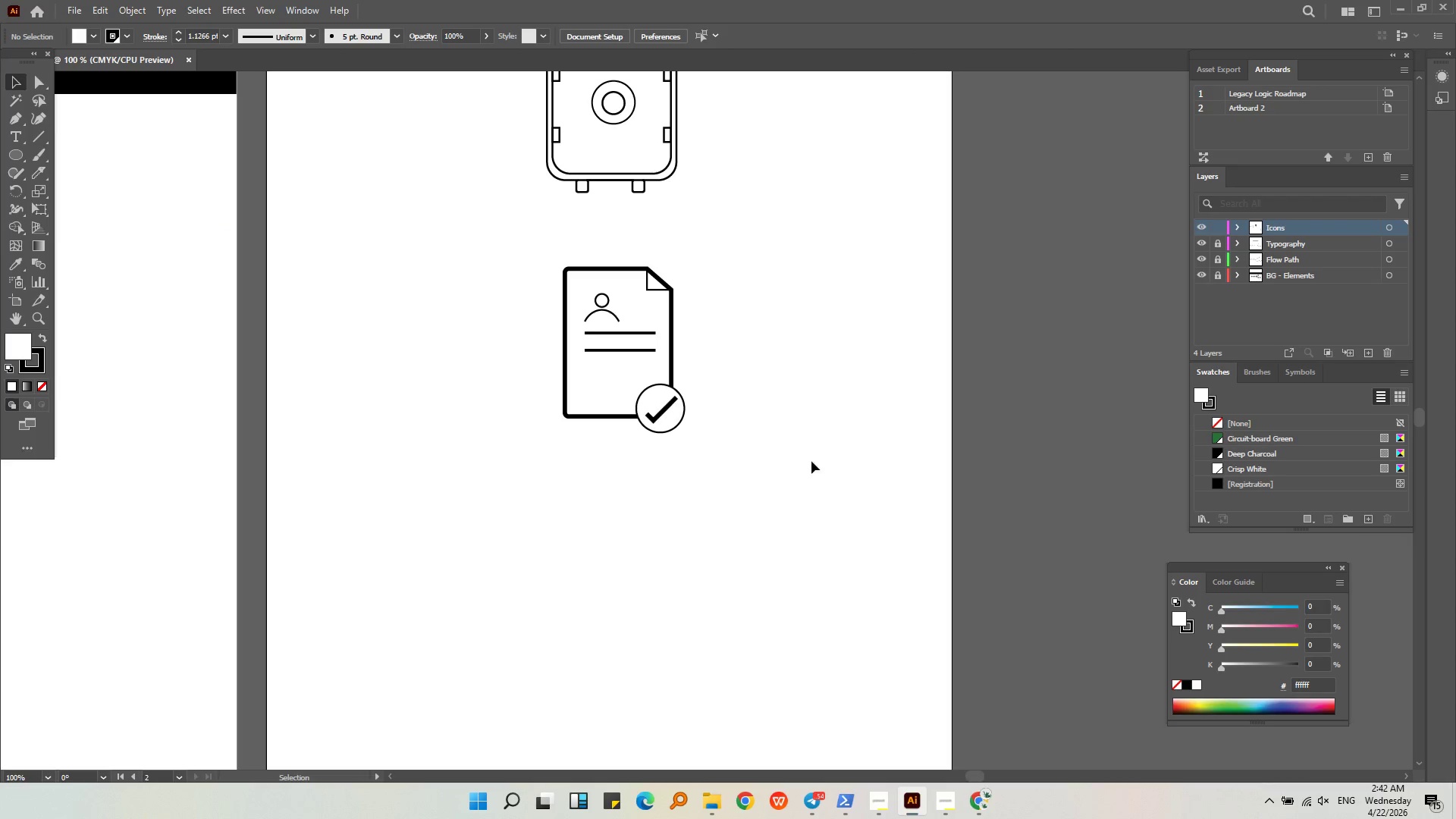 
left_click_drag(start_coordinate=[783, 486], to_coordinate=[478, 249])
 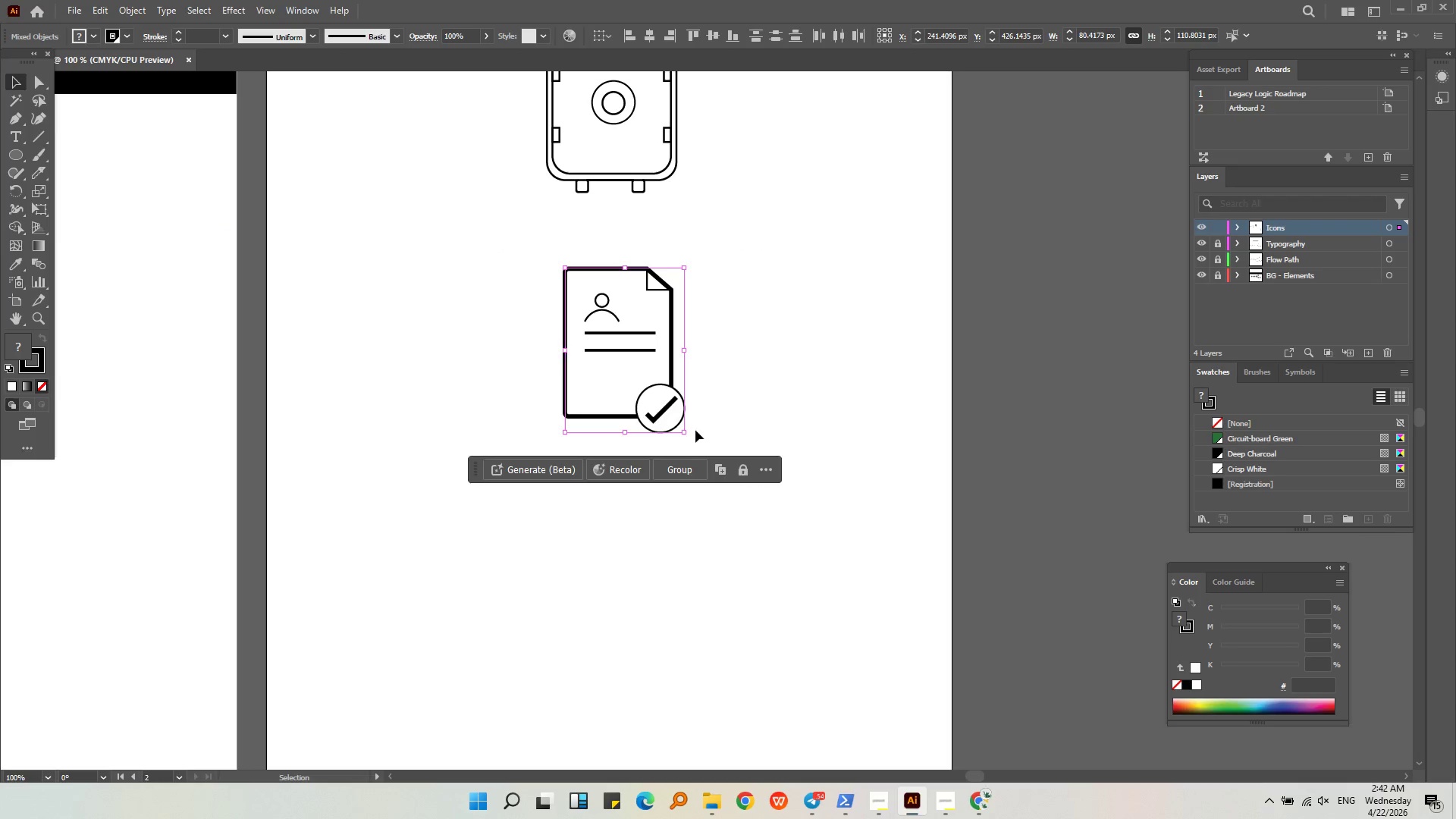 
key(Control+G)
 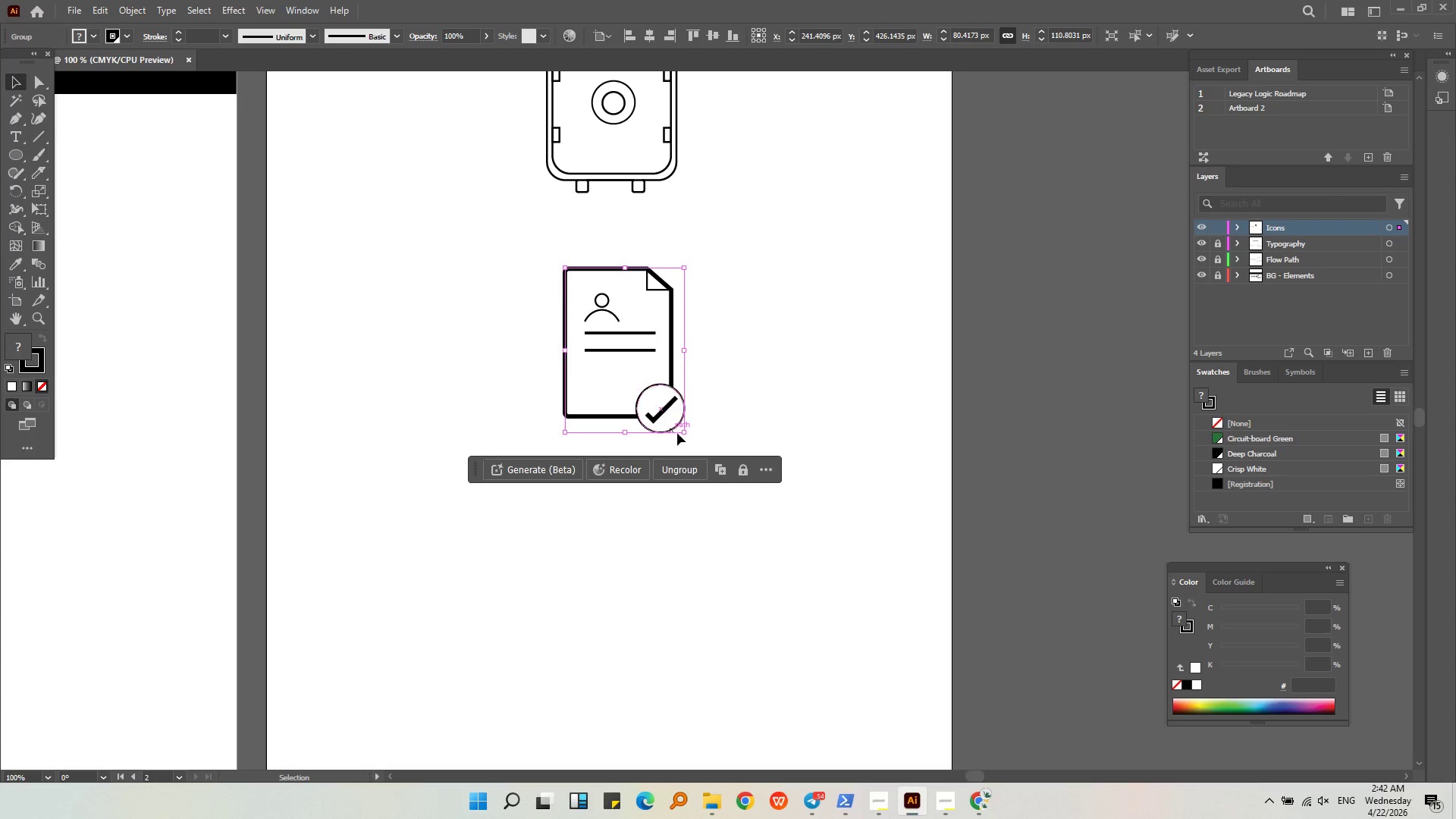 
hold_key(key=ShiftLeft, duration=0.48)
left_click_drag(start_coordinate=[681, 434], to_coordinate=[701, 458])
 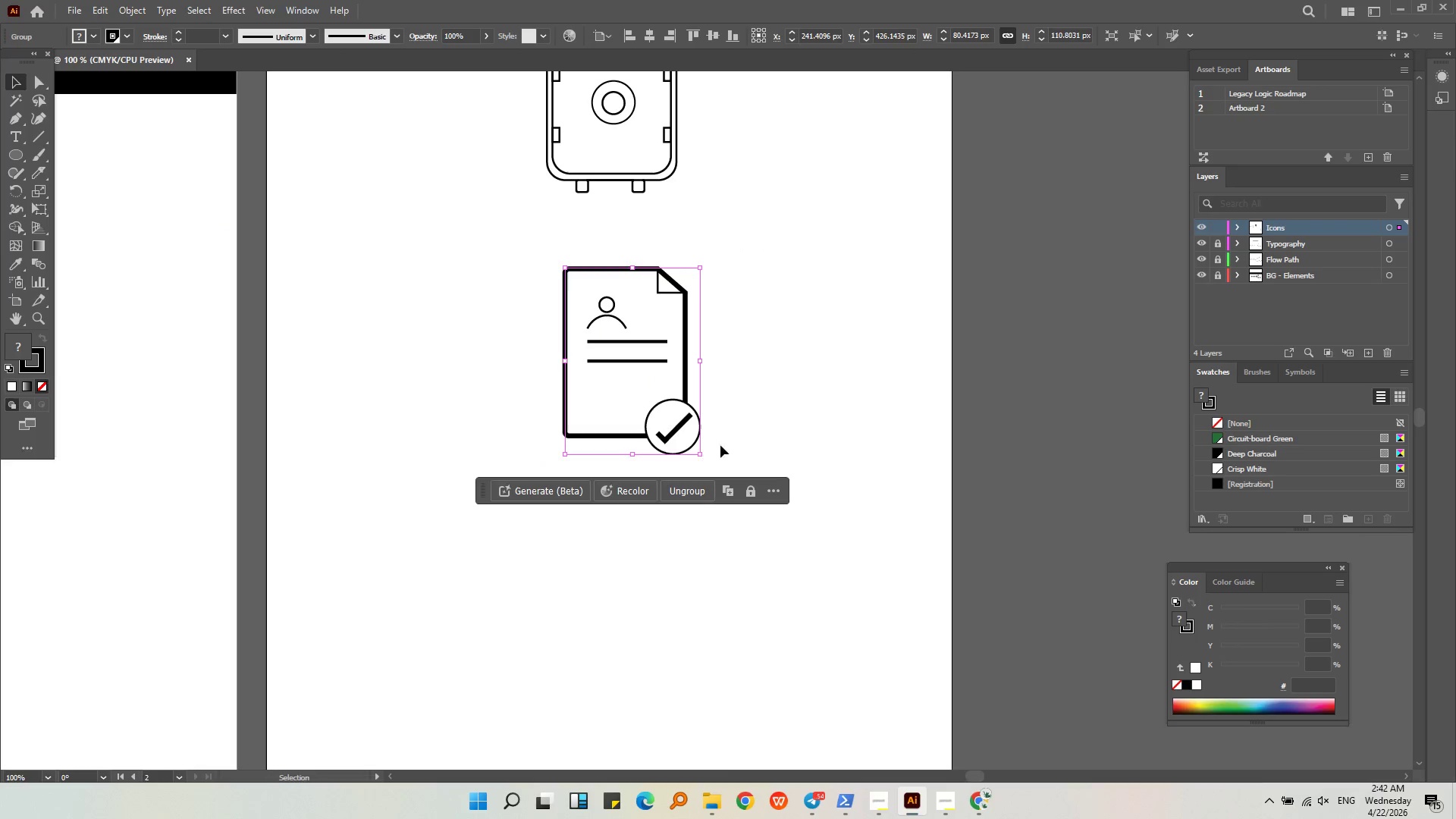 
left_click([739, 430])
 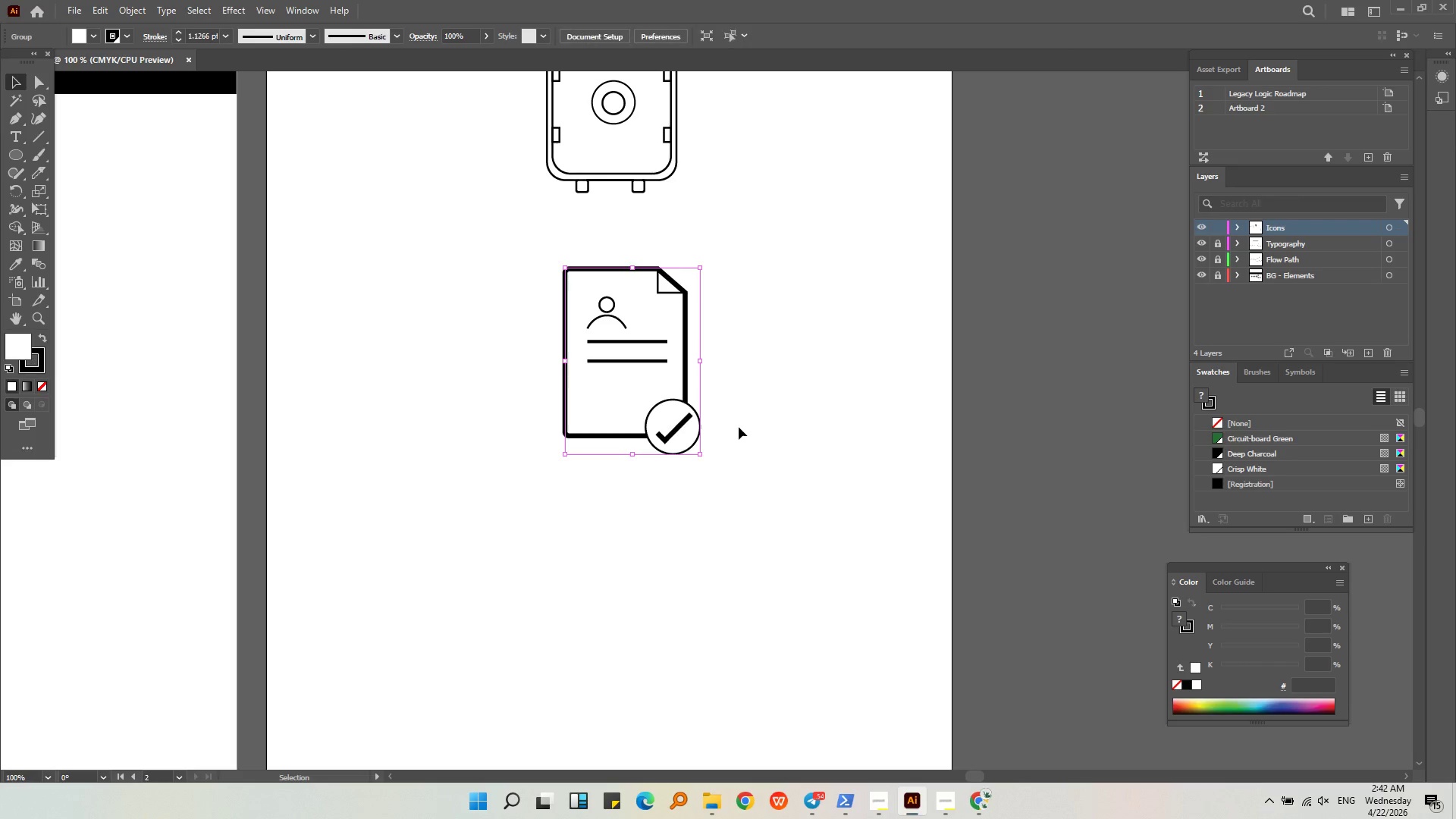 
key(Alt+AltLeft)
 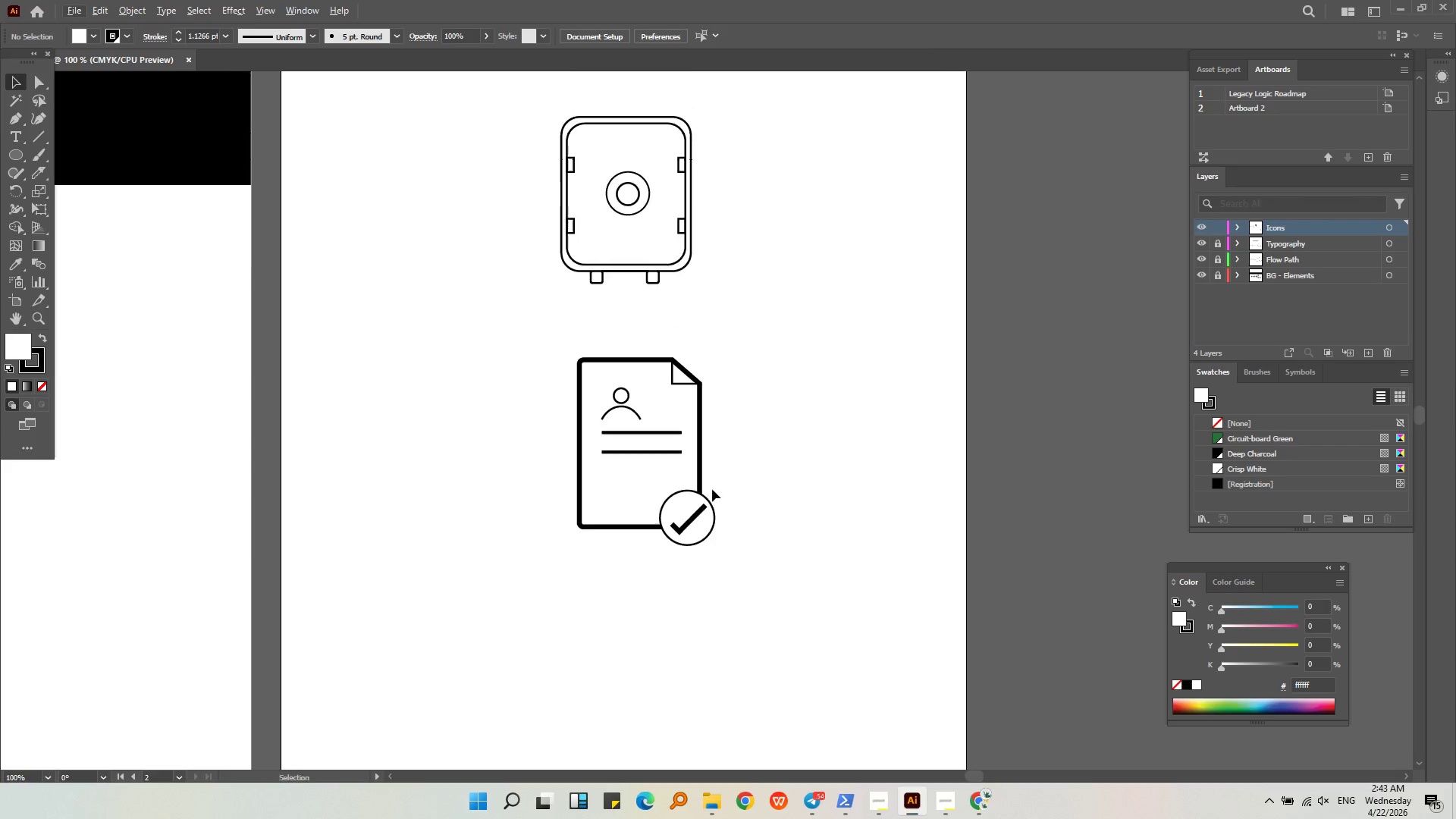 
key(Alt+AltLeft)
 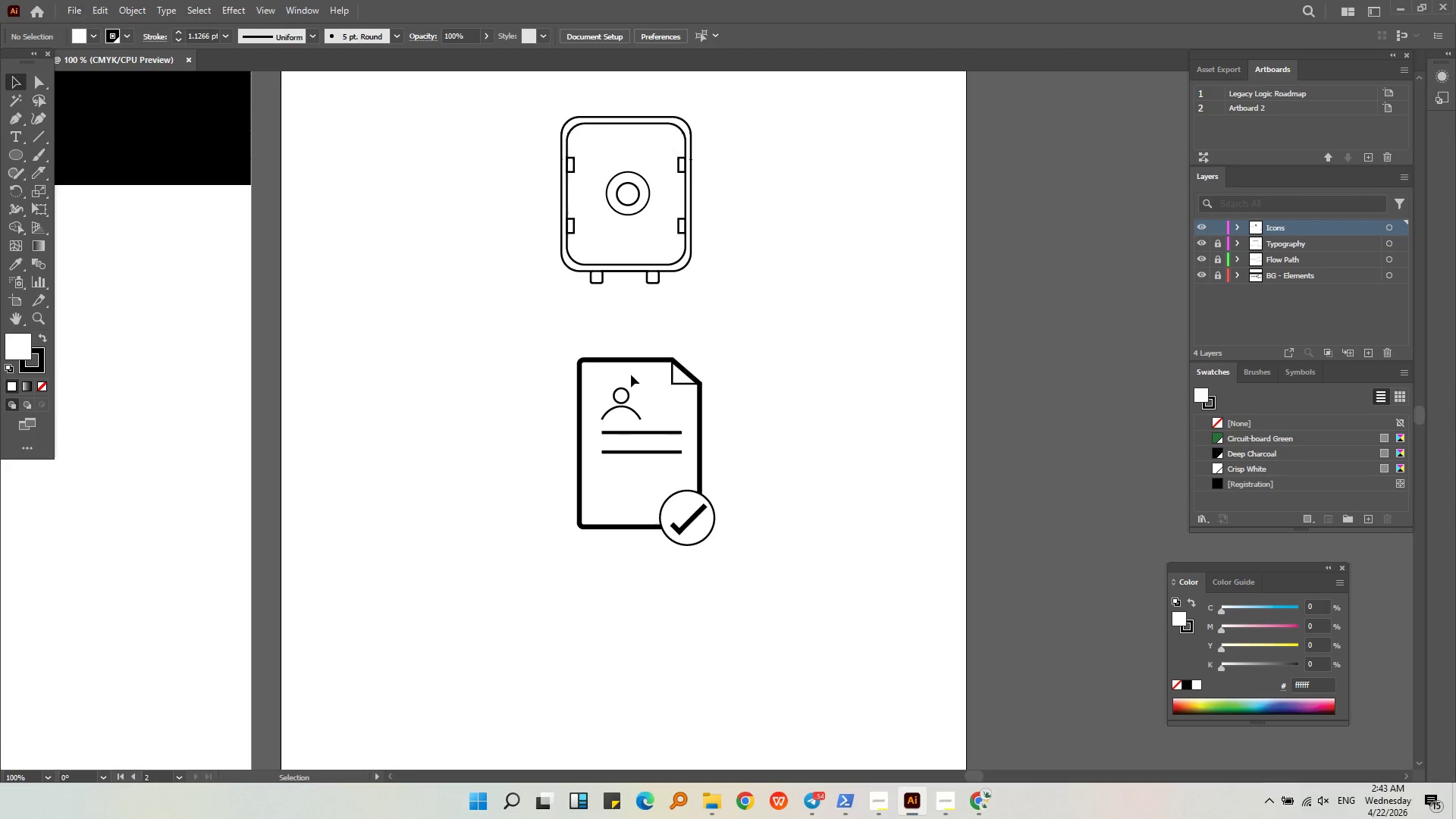 
scroll: coordinate [631, 375], scroll_direction: down, amount: 2.0
 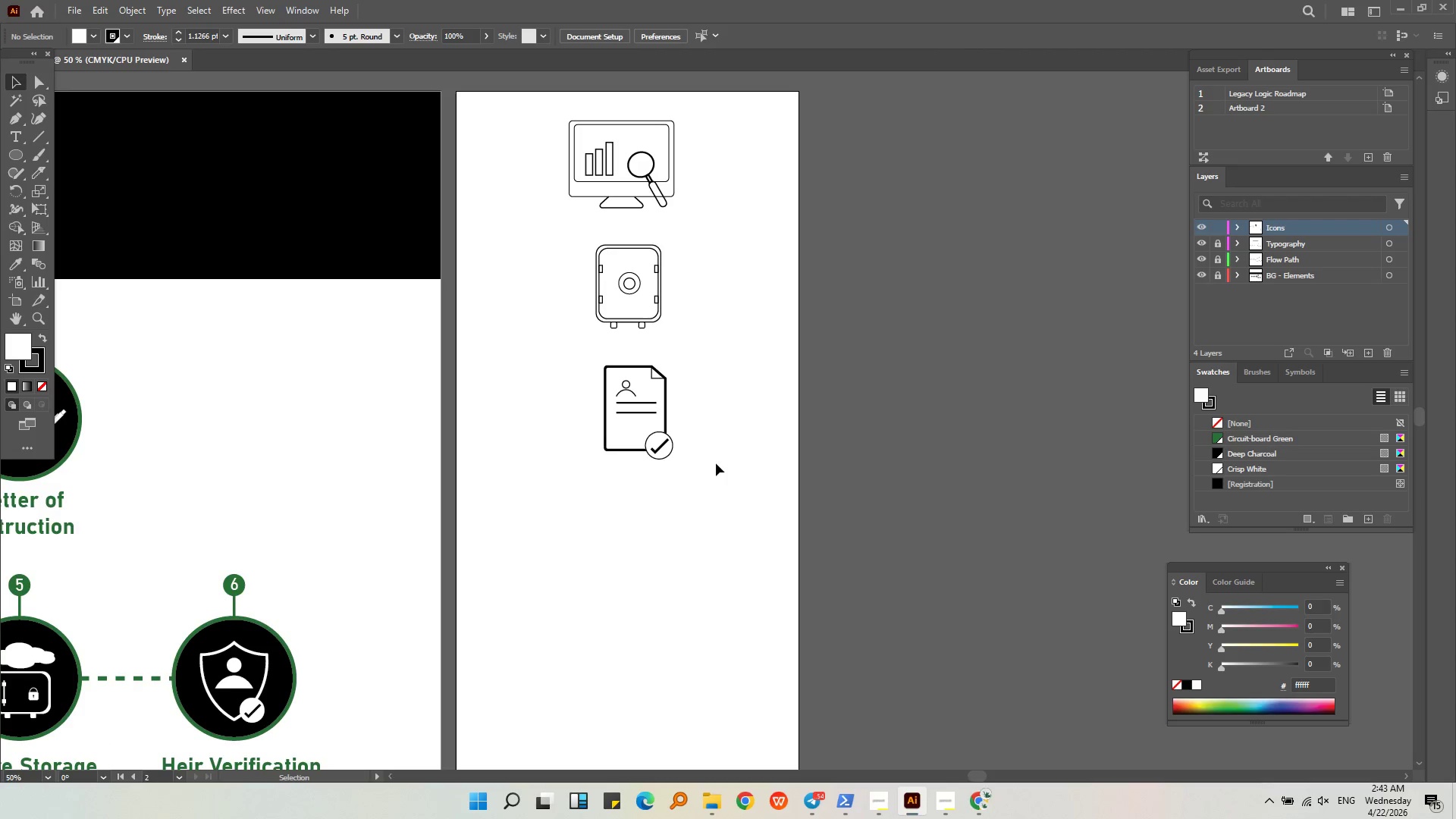 
double_click([666, 421])
 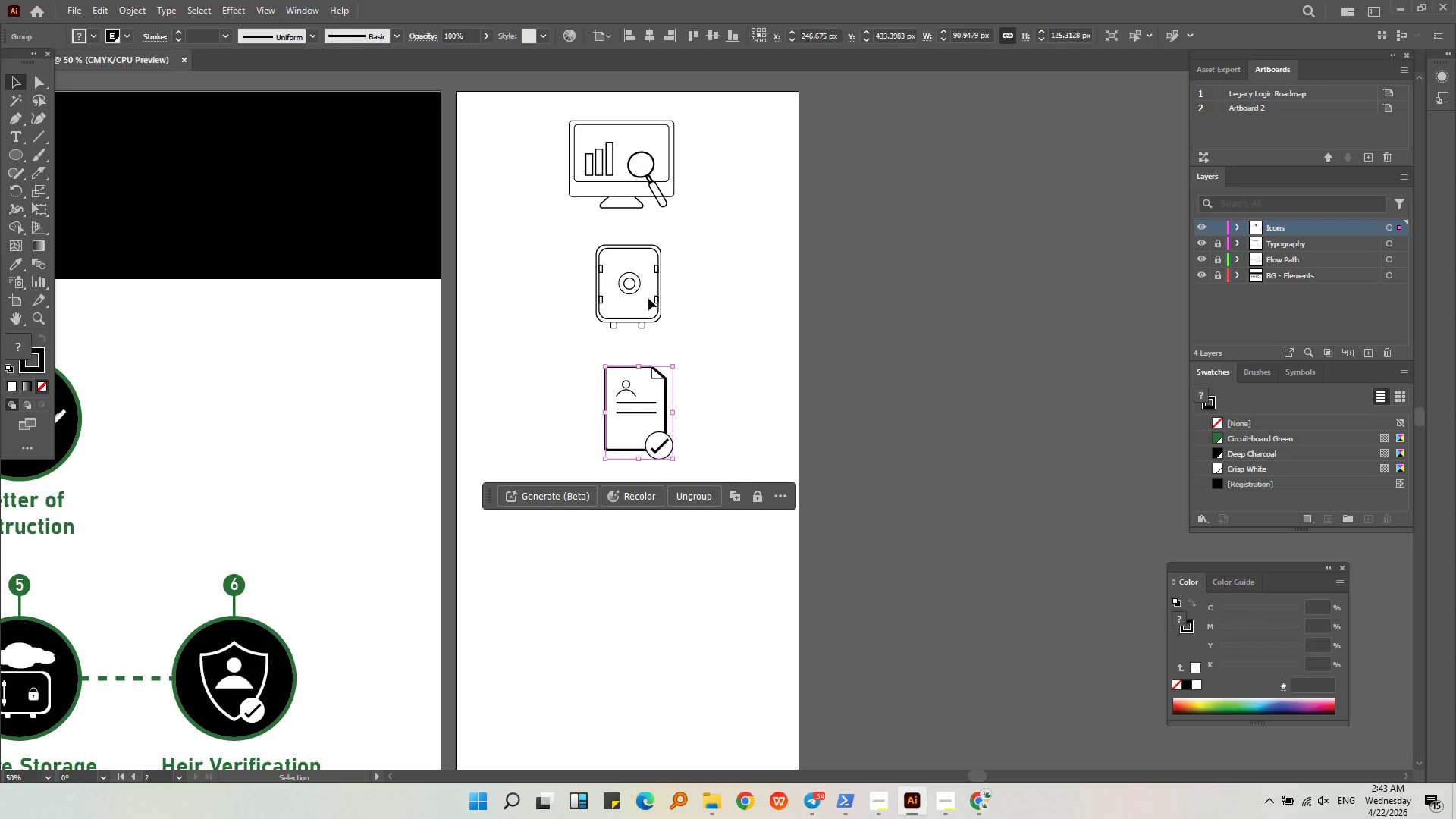 
triple_click([648, 298])
 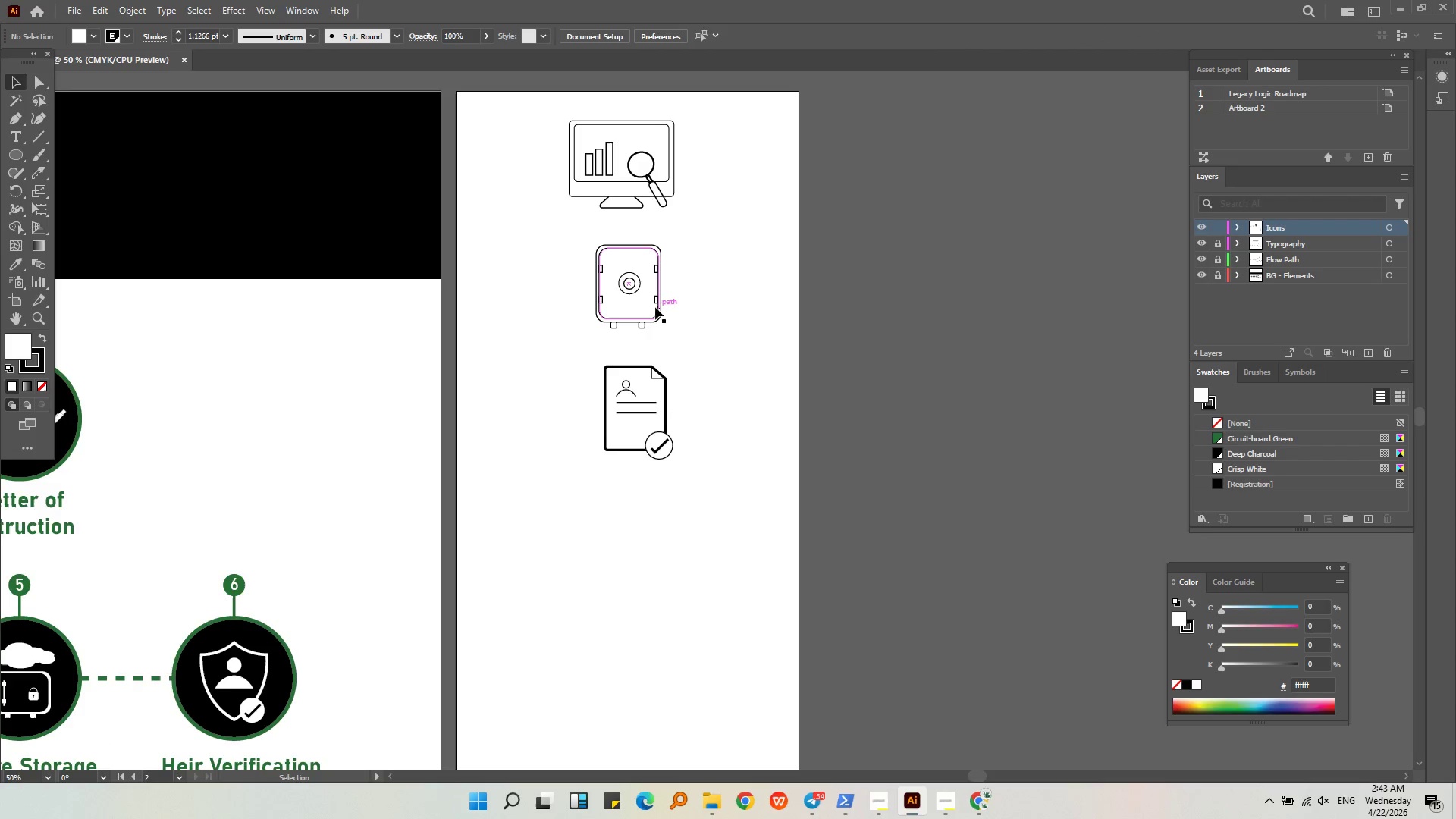 
triple_click([655, 307])
 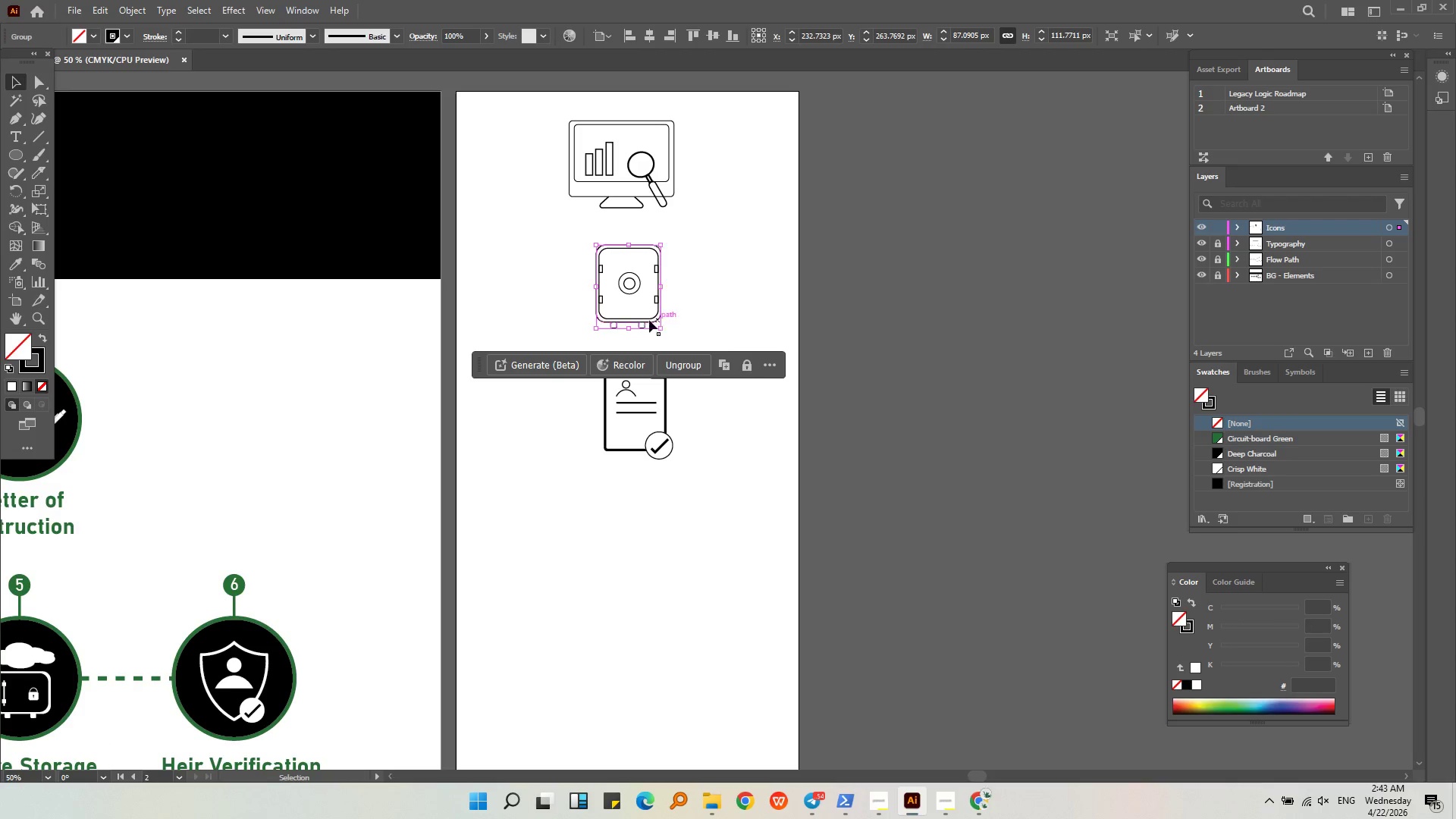 
left_click([643, 322])
 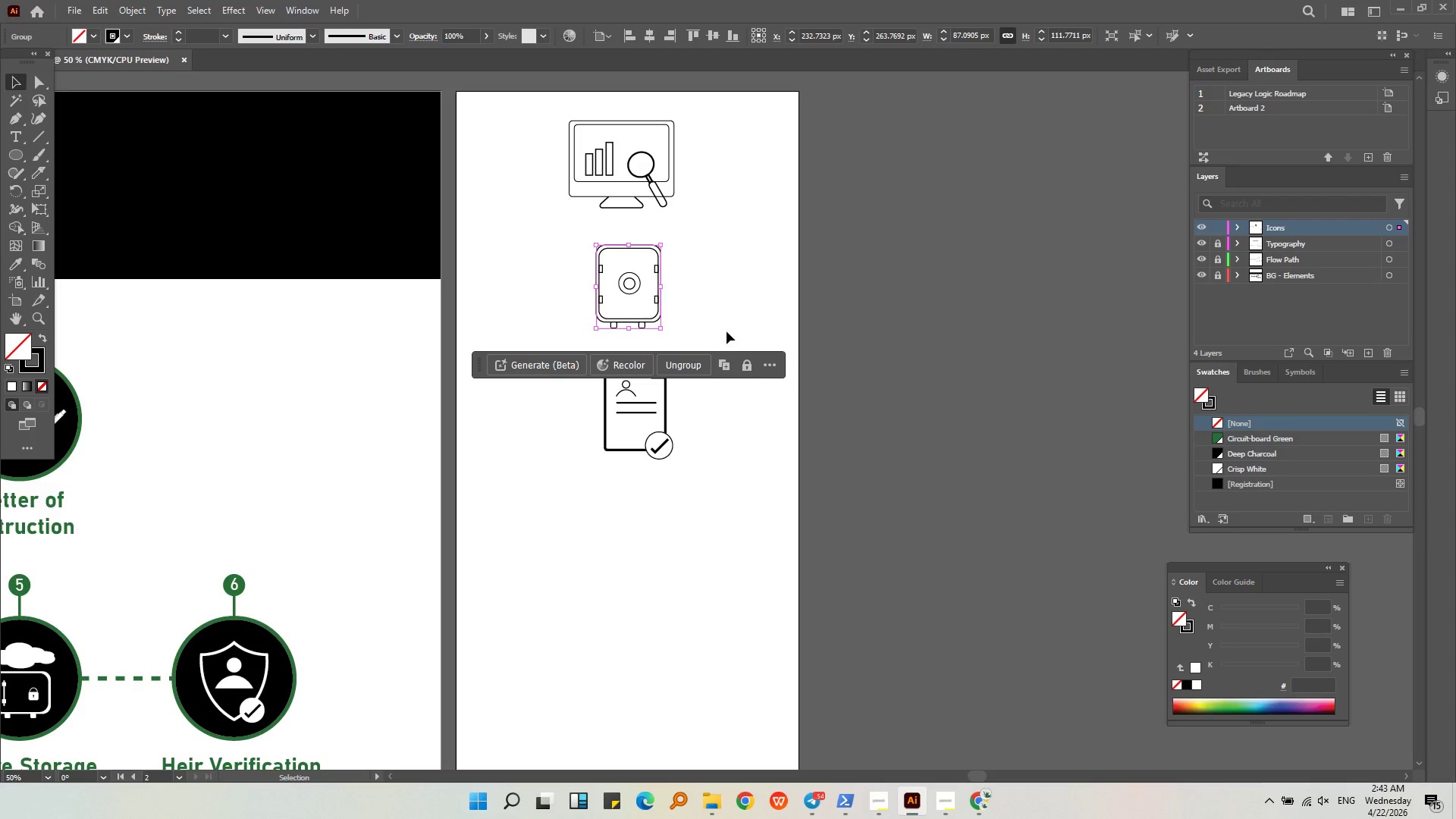 
left_click([708, 447])
 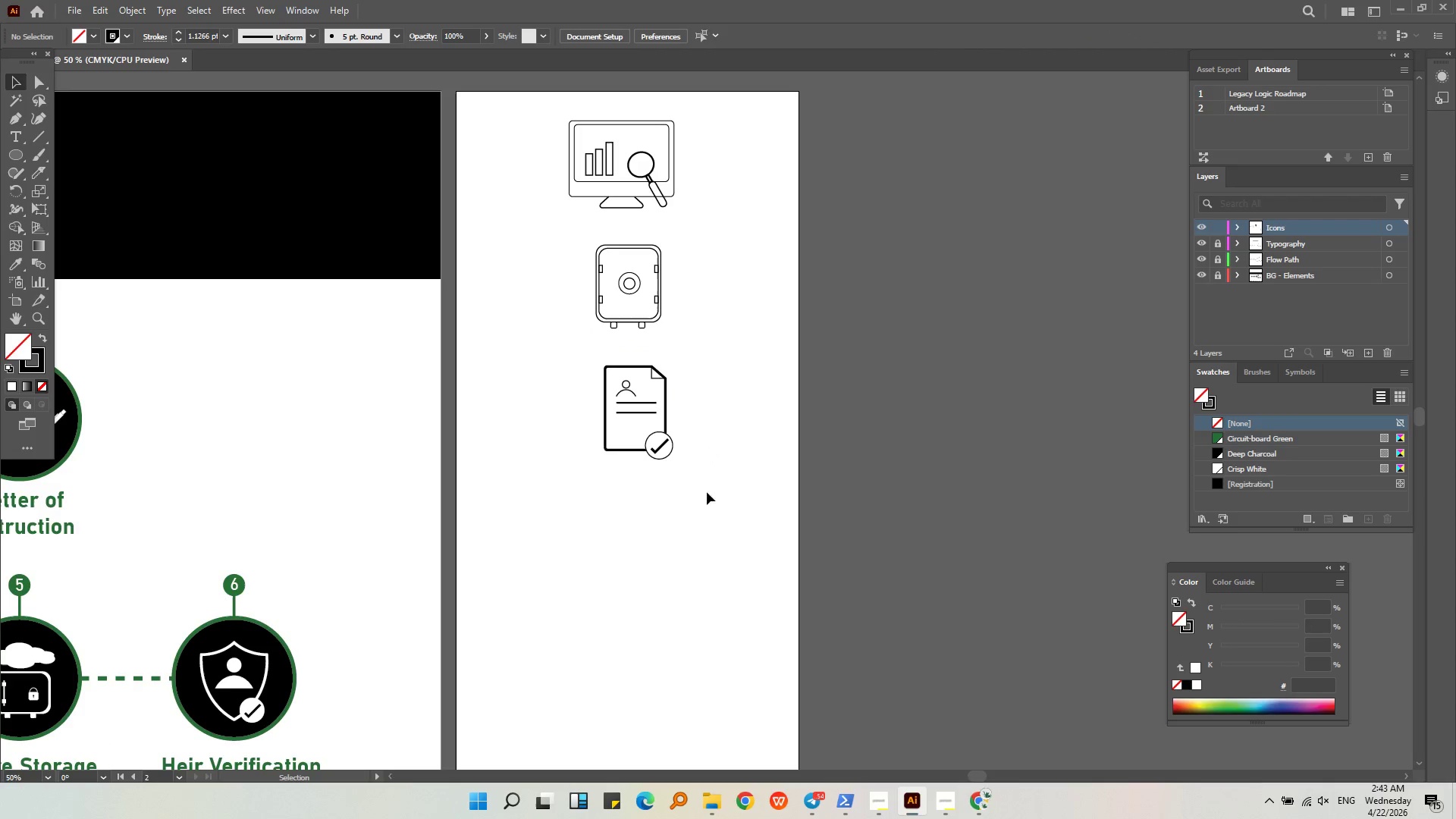 
left_click_drag(start_coordinate=[699, 507], to_coordinate=[583, 186])
 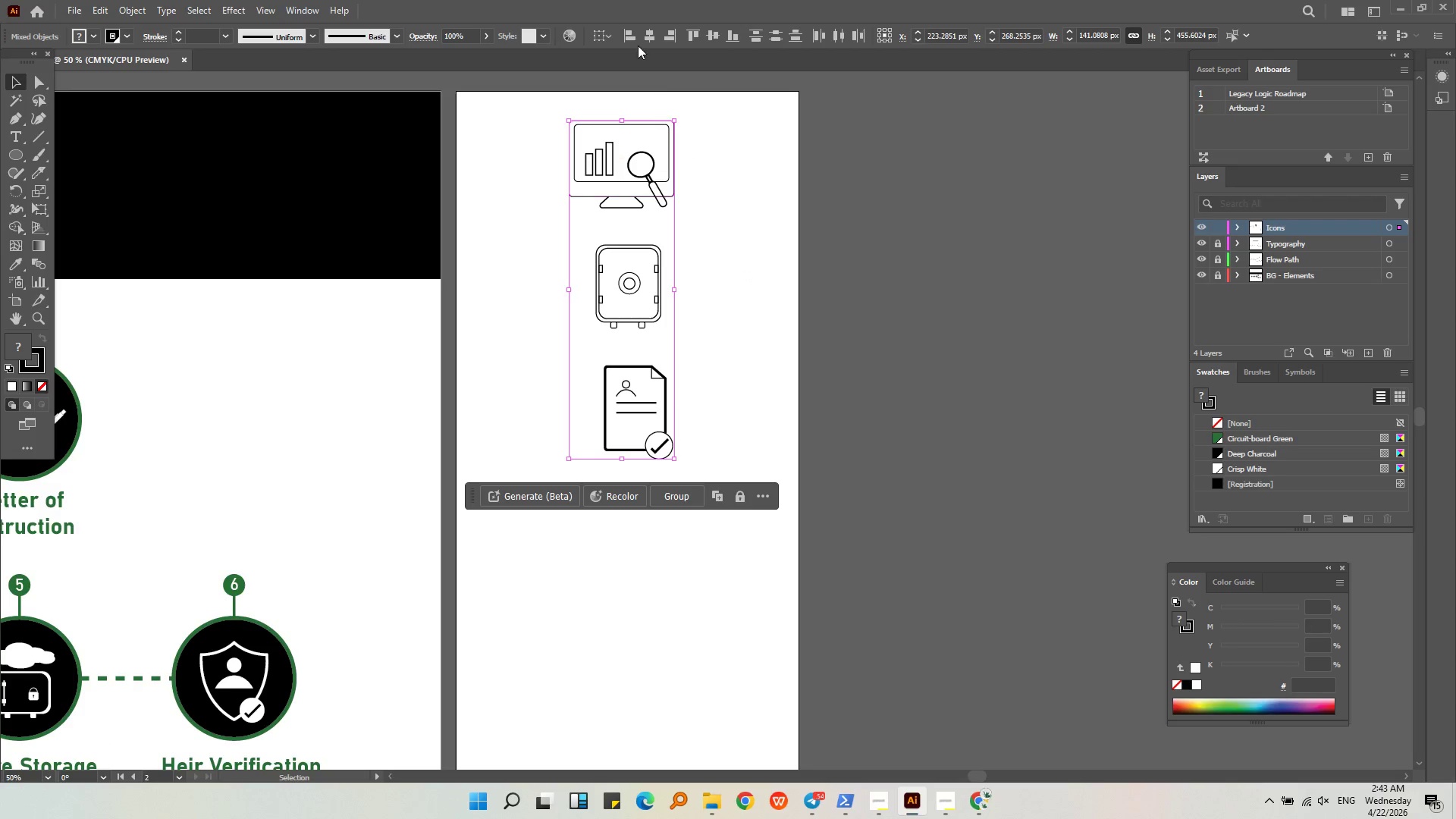 
left_click([646, 36])
 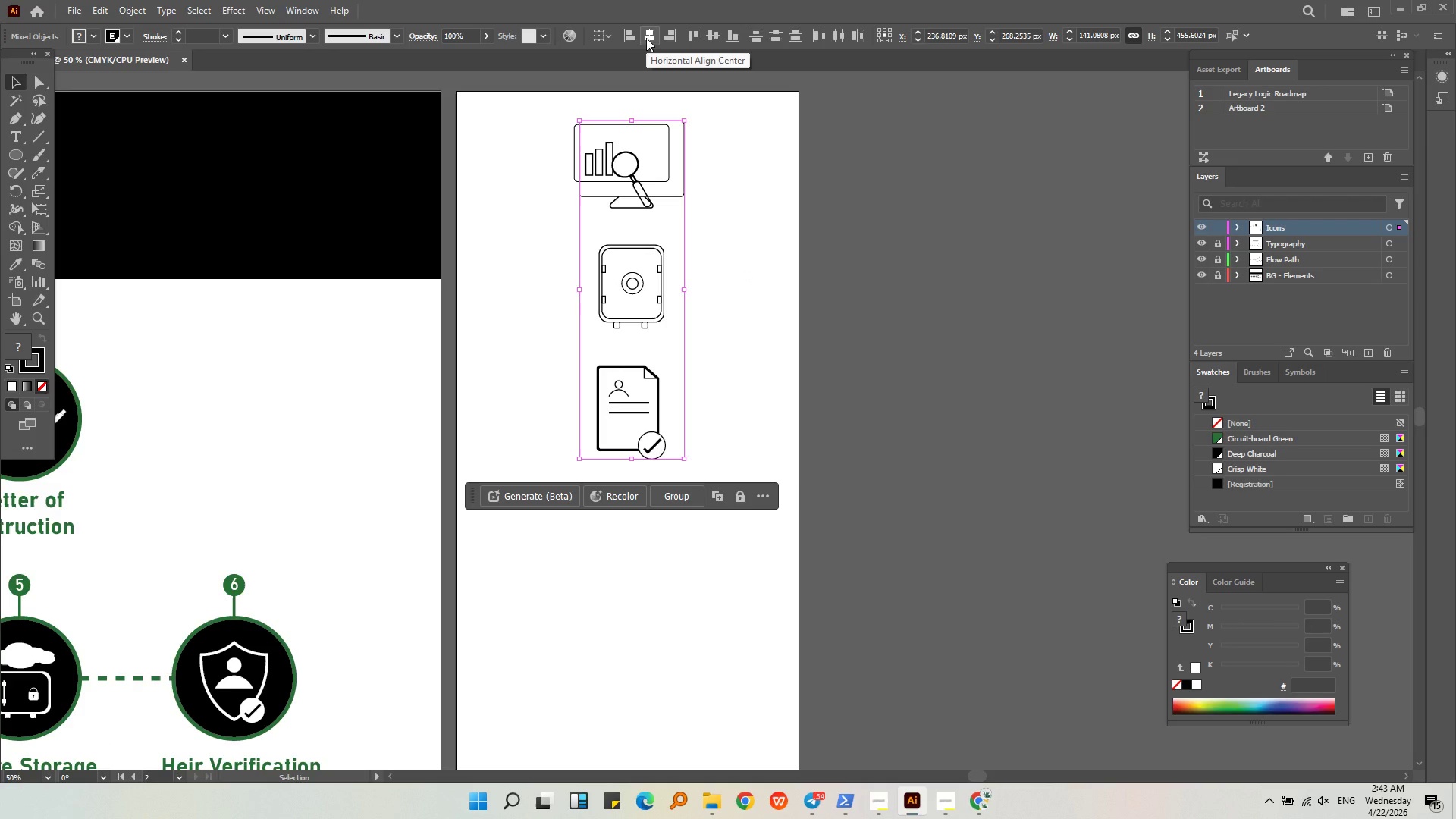 
key(Control+ControlLeft)
 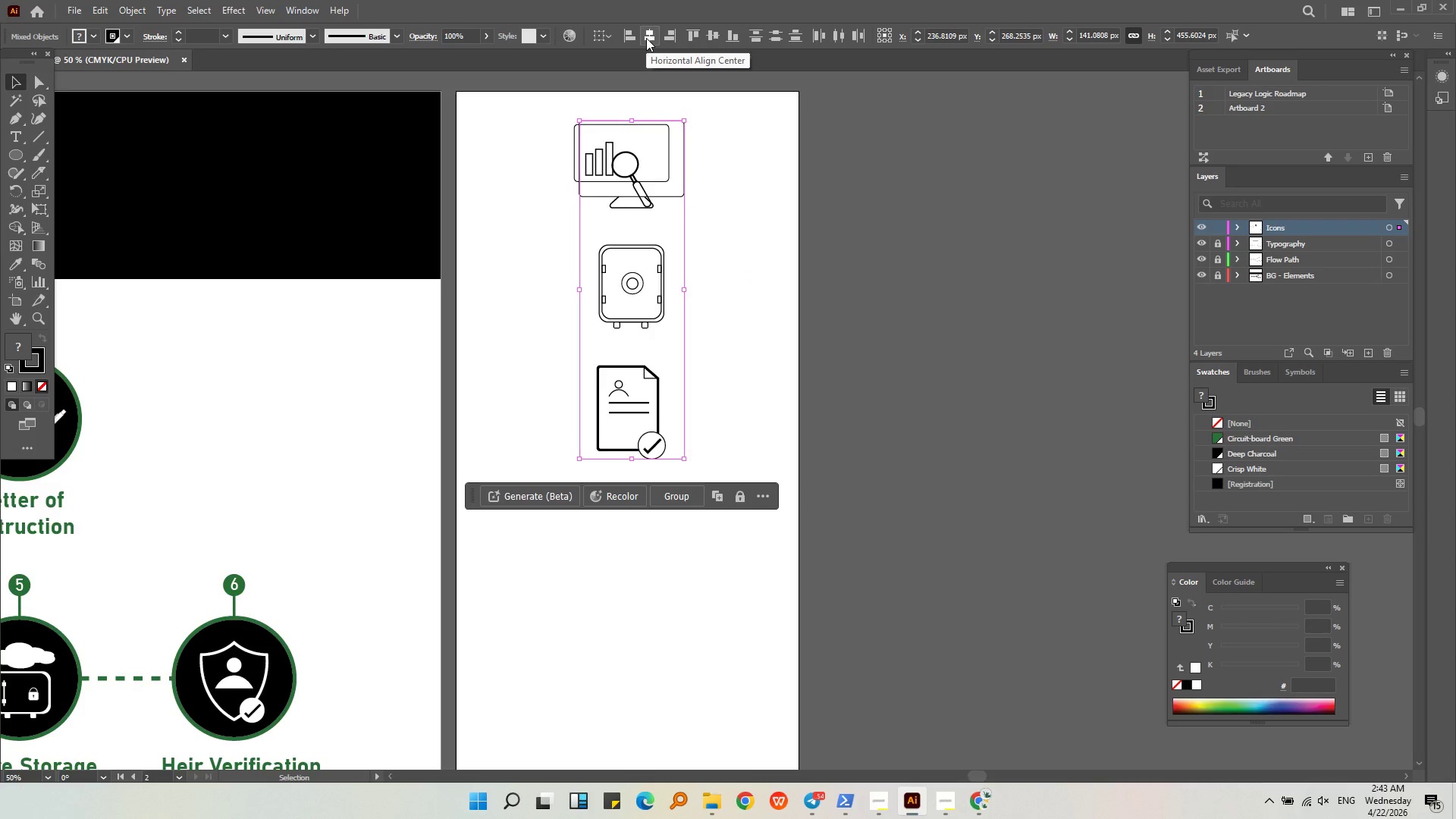 
key(Control+Z)
 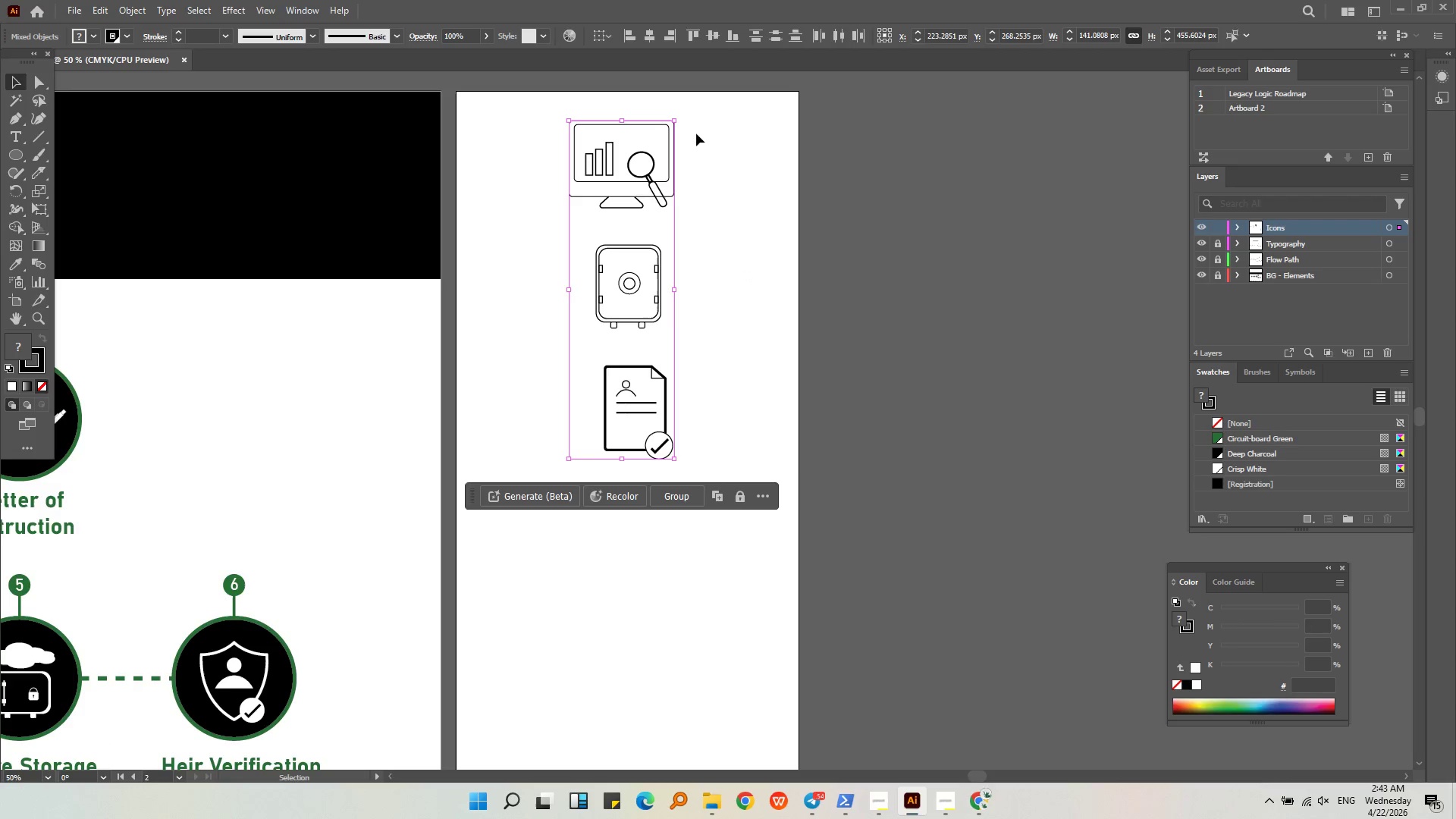 
left_click([697, 134])
 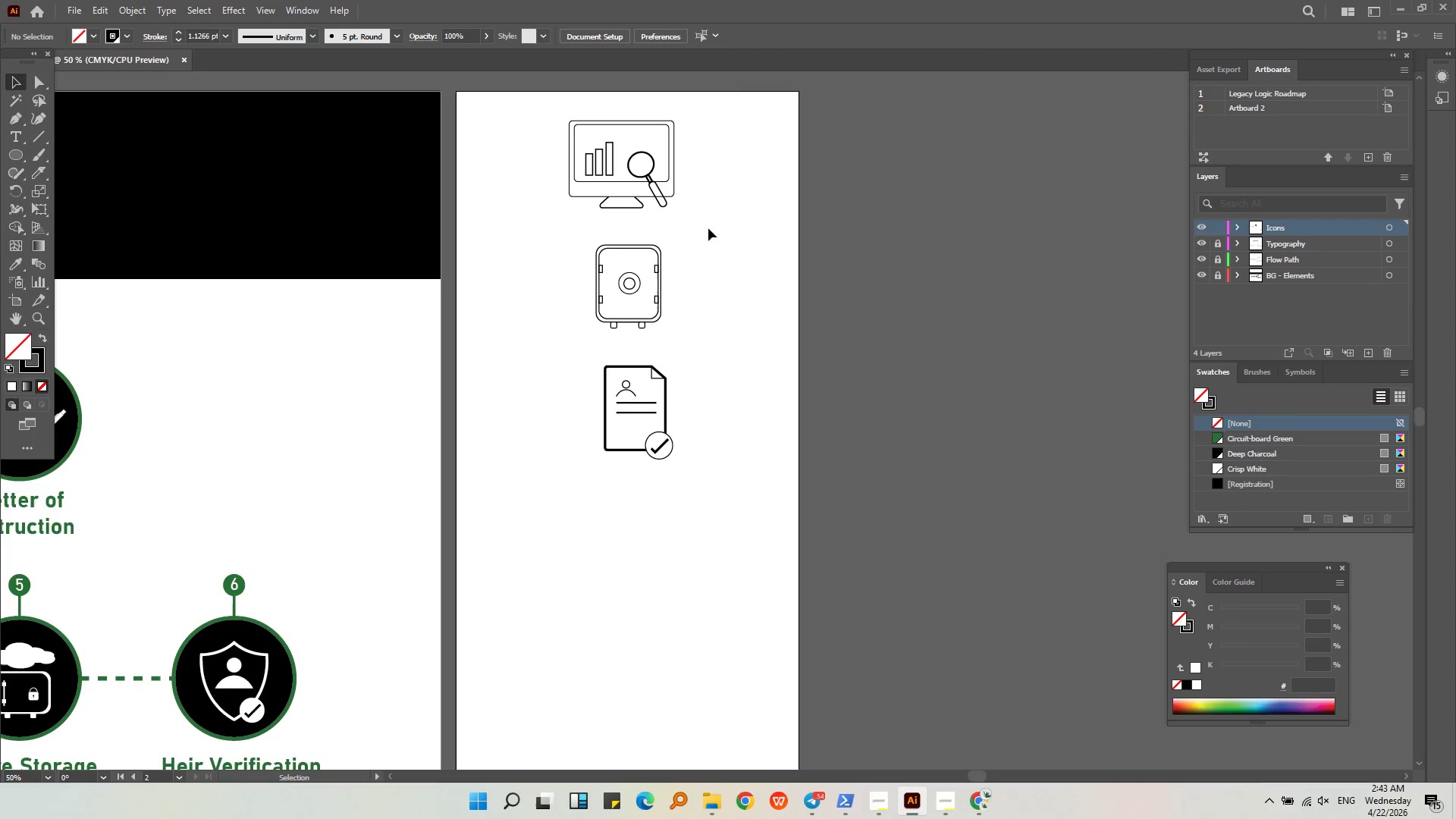 
left_click_drag(start_coordinate=[692, 220], to_coordinate=[490, 96])
 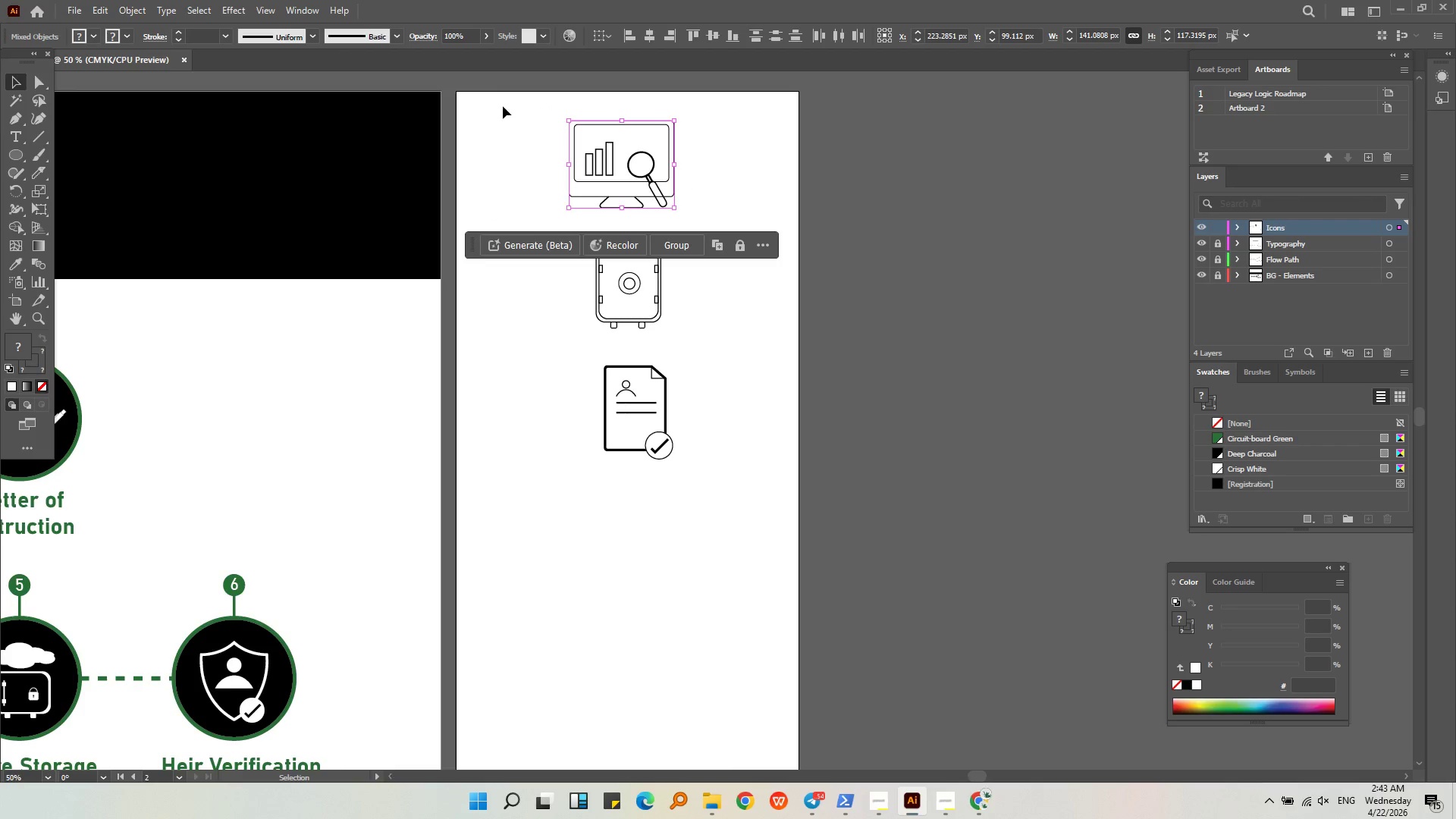 
key(Control+G)
 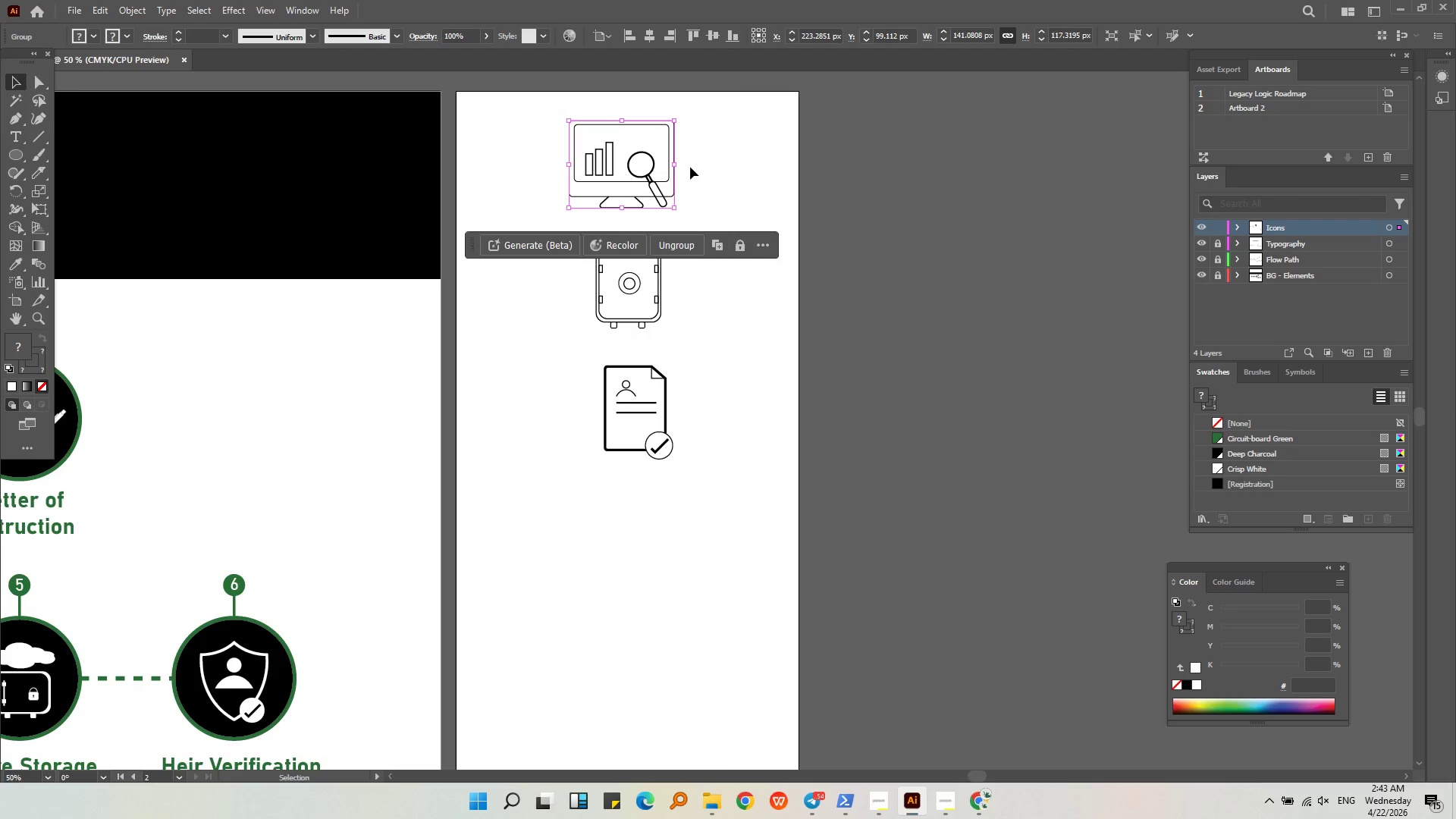 
double_click([673, 184])
 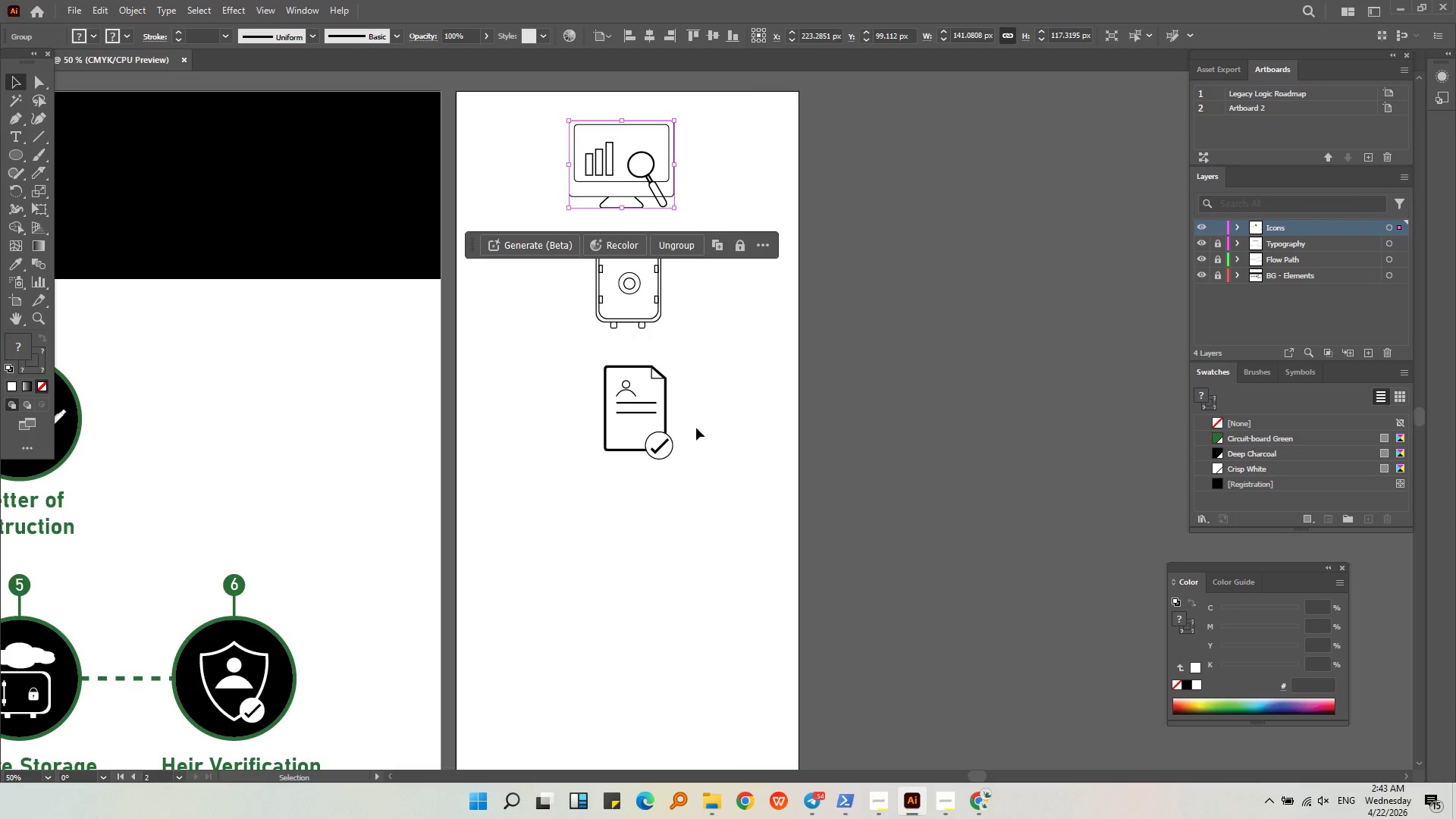 
left_click_drag(start_coordinate=[690, 491], to_coordinate=[536, 158])
 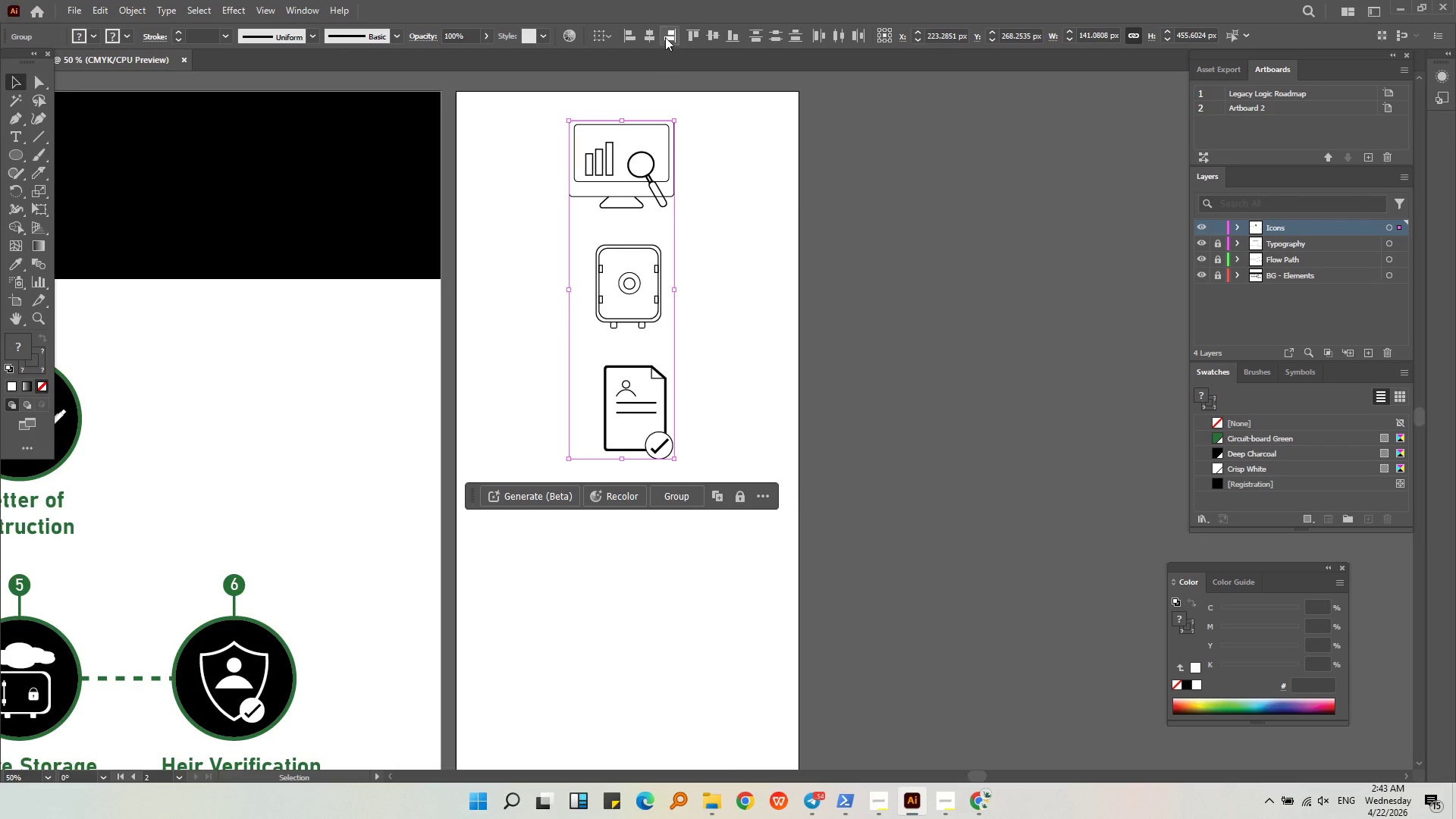 
left_click([651, 36])
 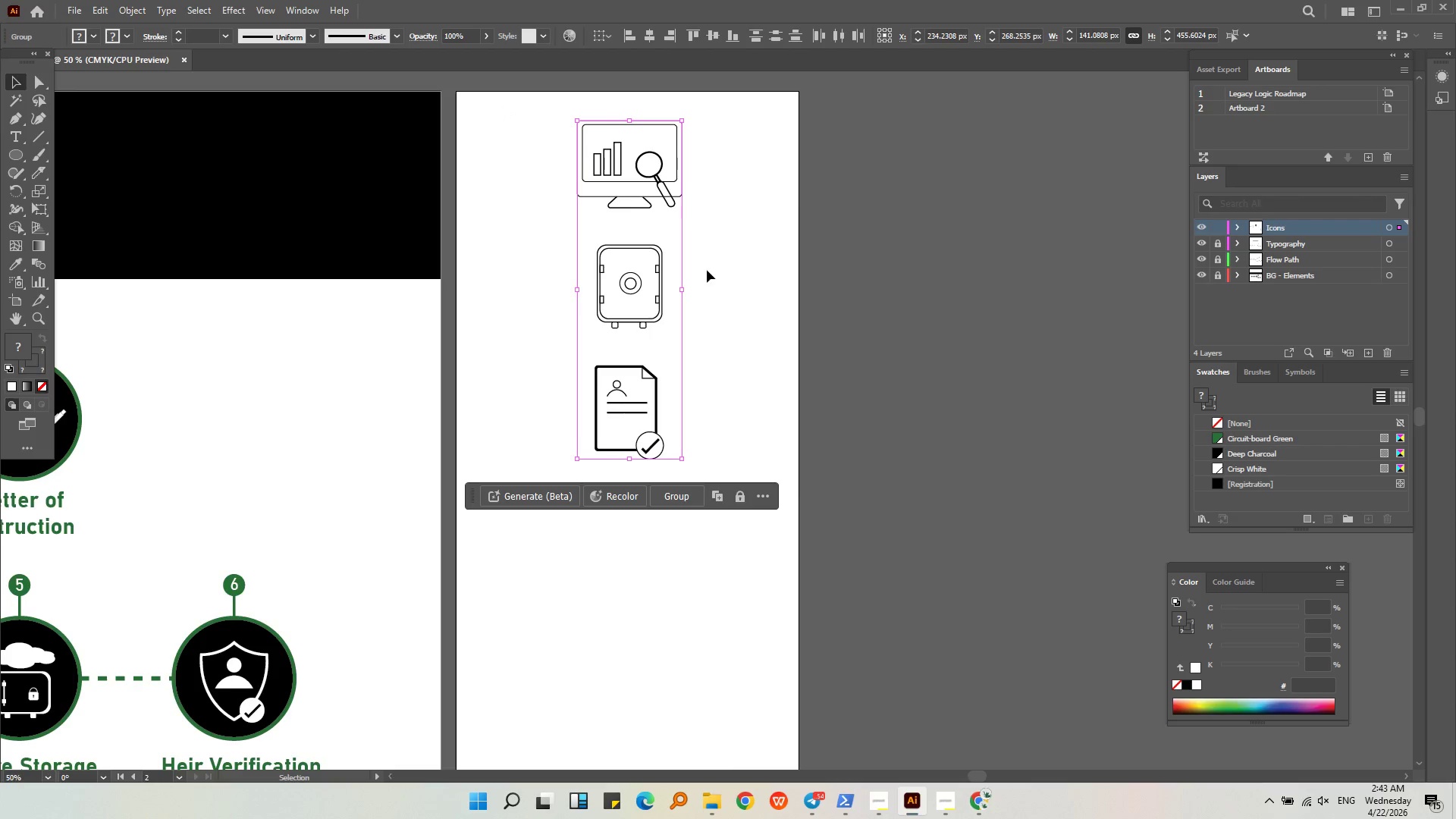 
left_click([710, 249])
 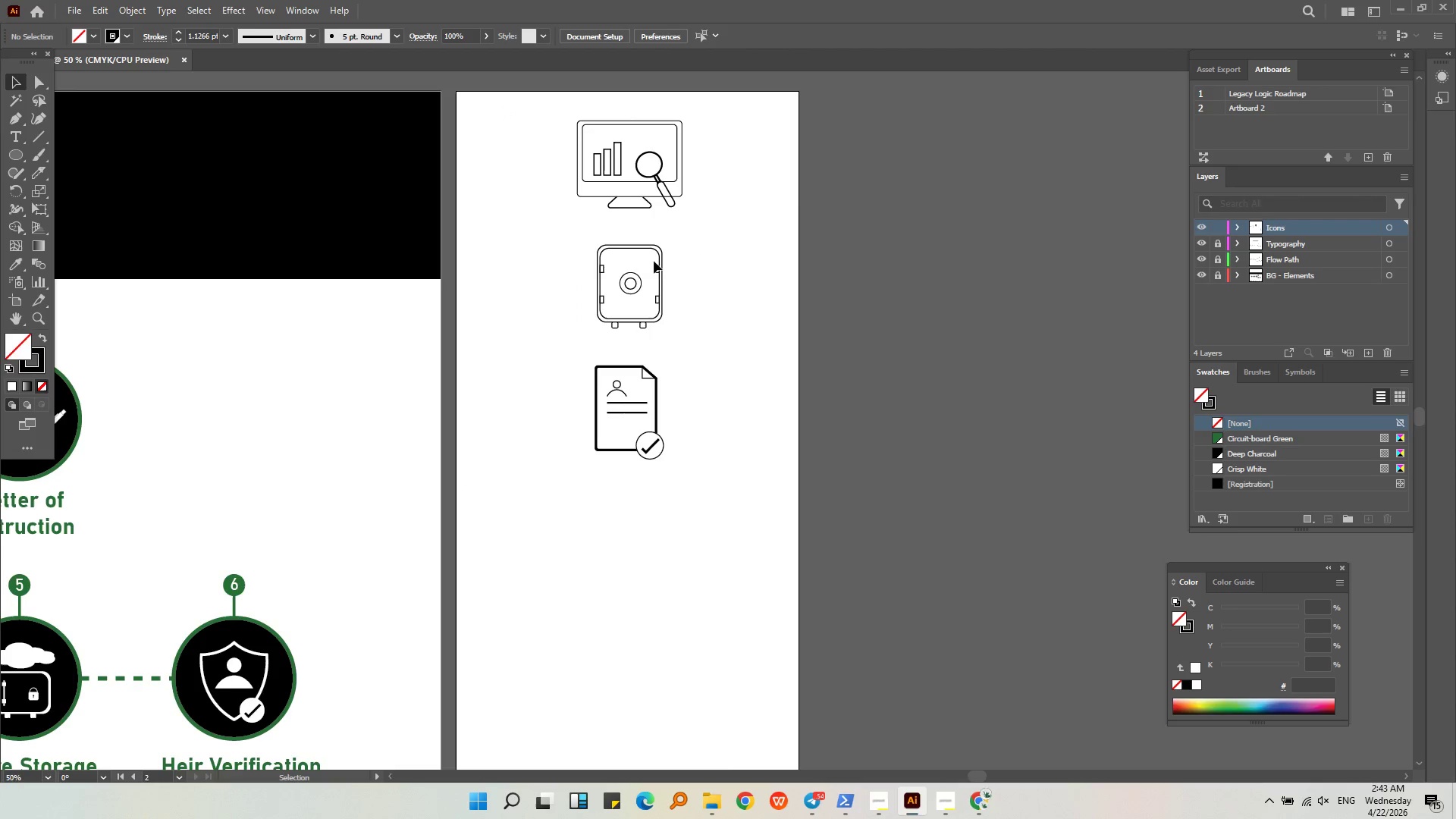 
left_click([659, 281])
 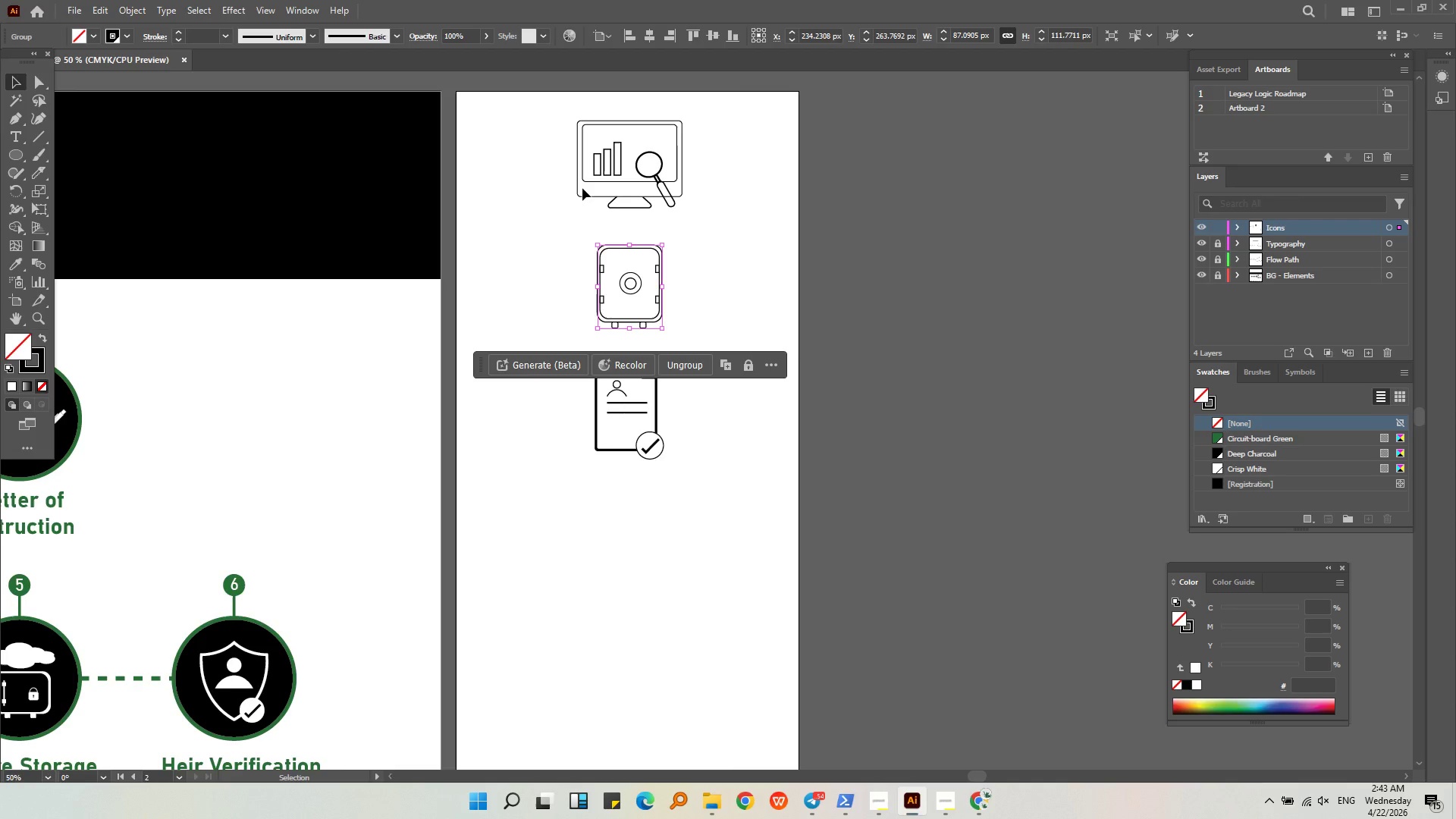 
wait(6.22)
 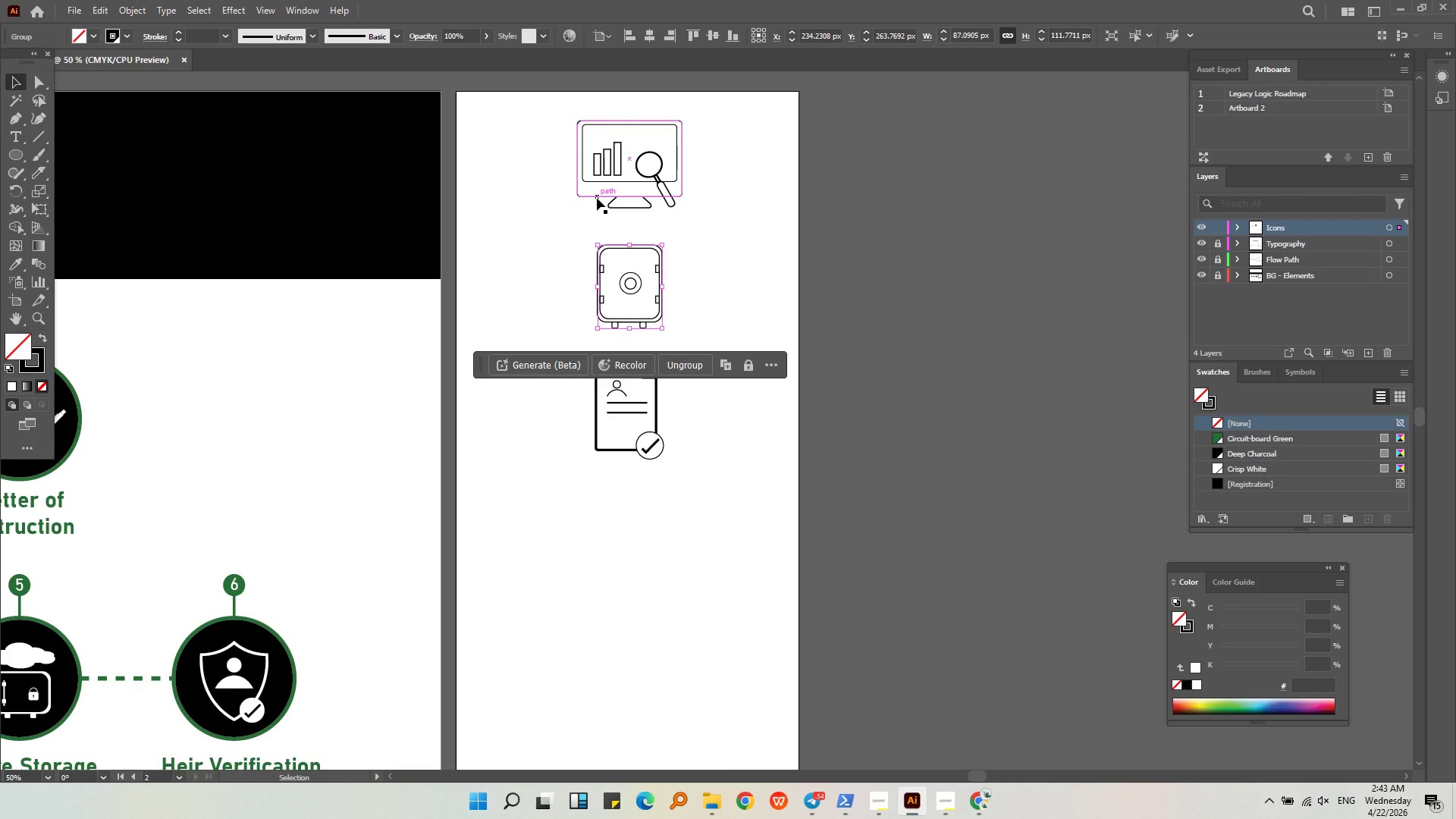 
left_click([727, 267])
 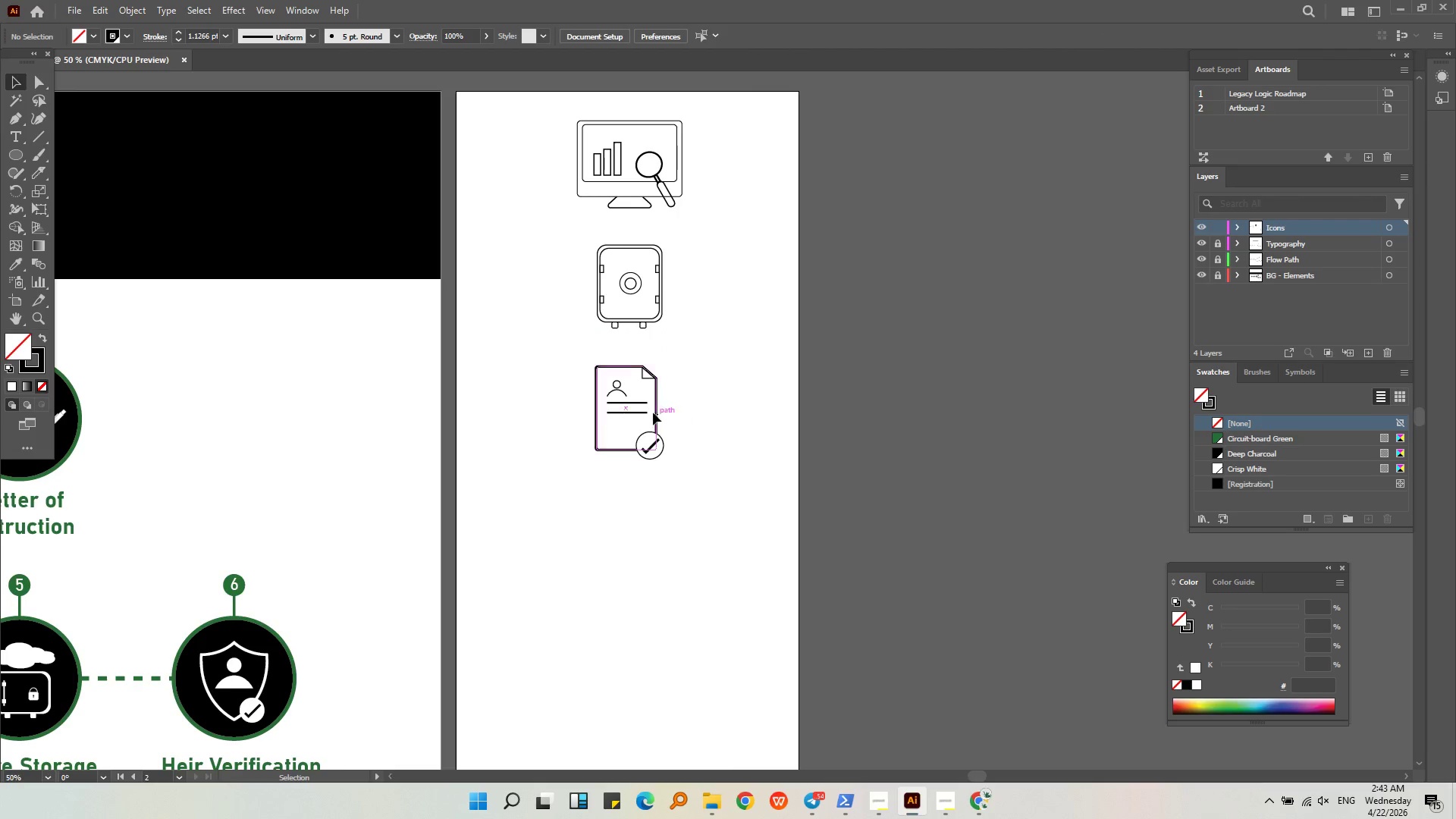 
left_click([651, 407])
 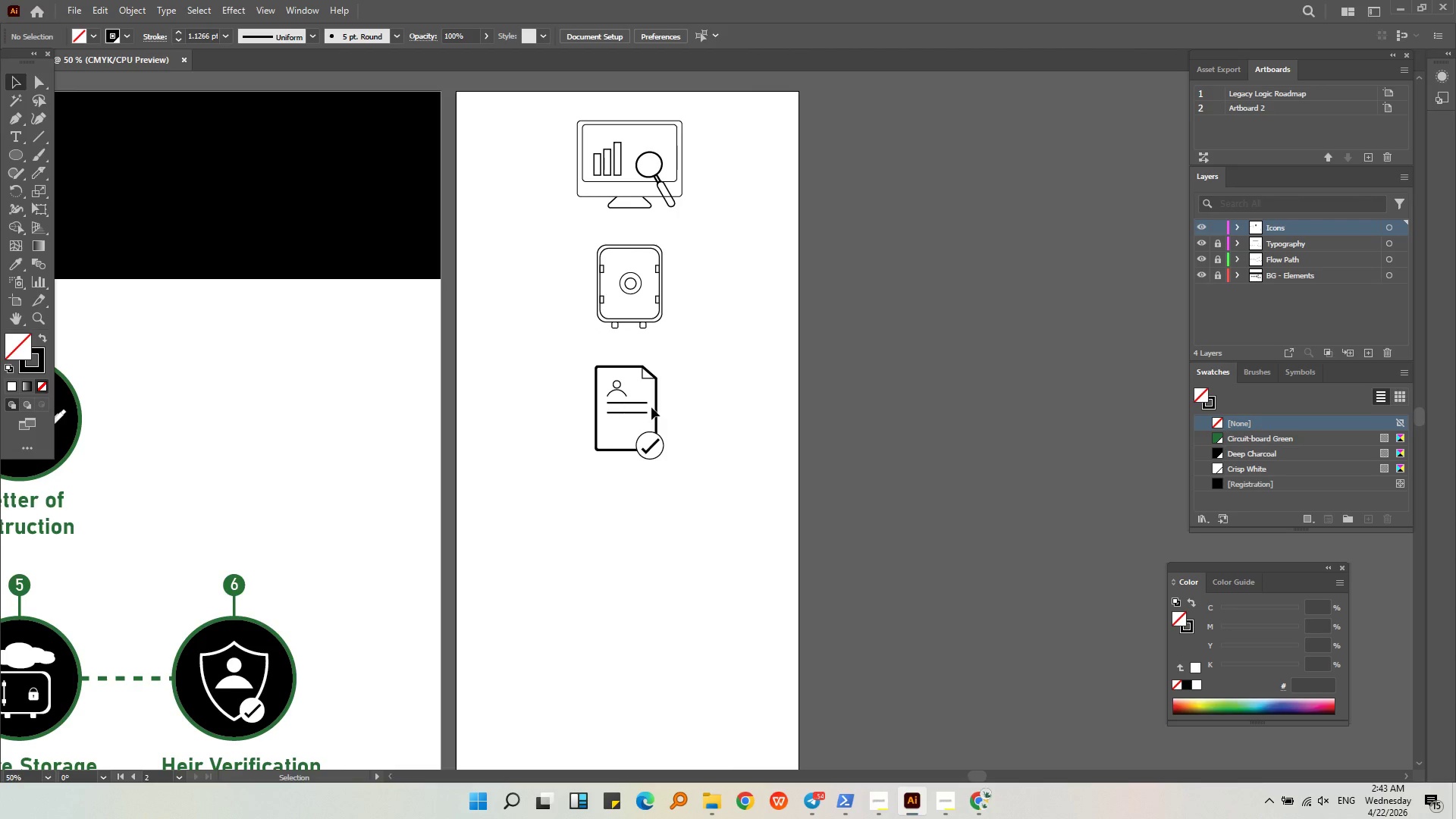 
key(Control+ControlLeft)
 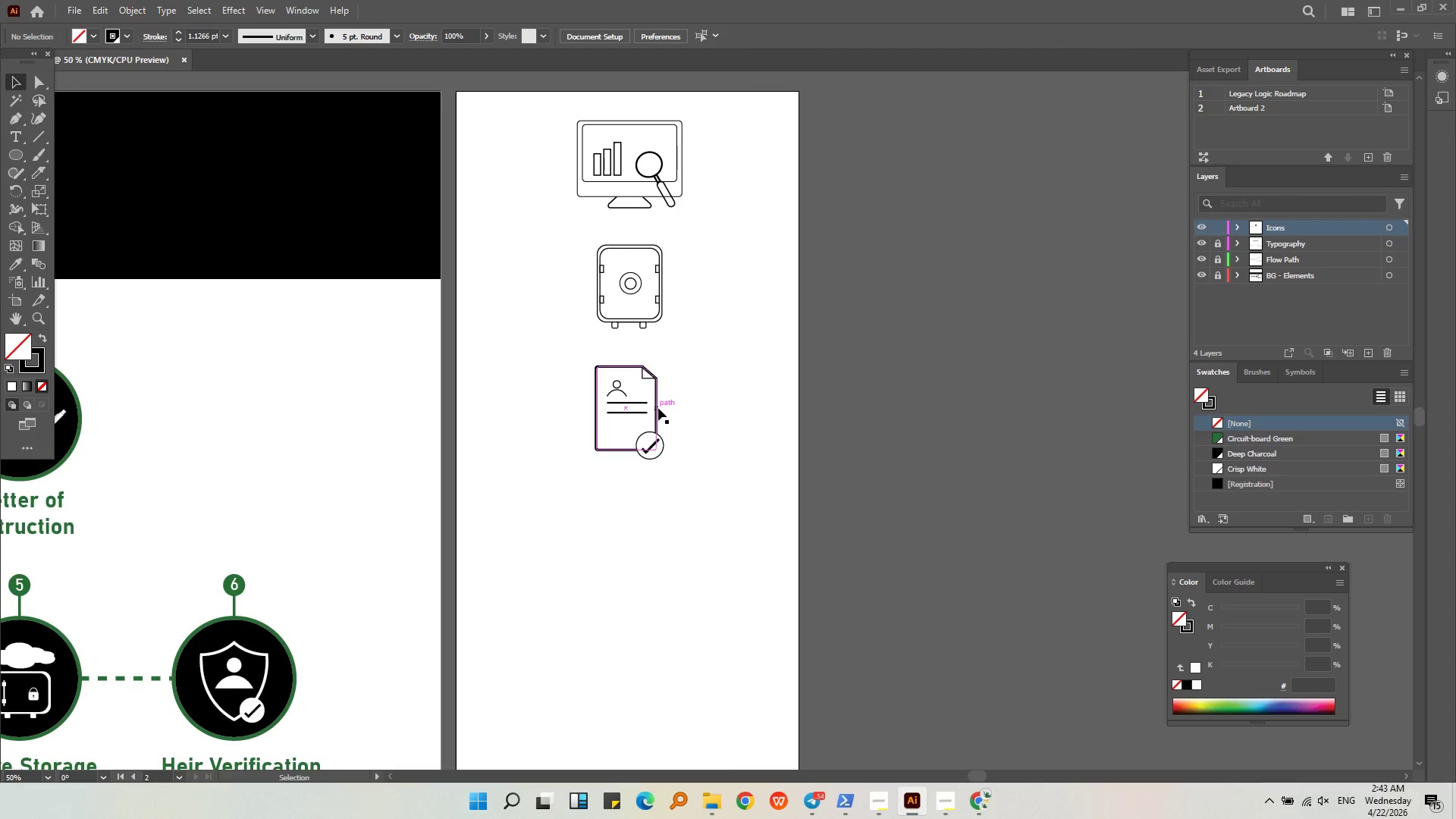 
left_click([658, 408])
 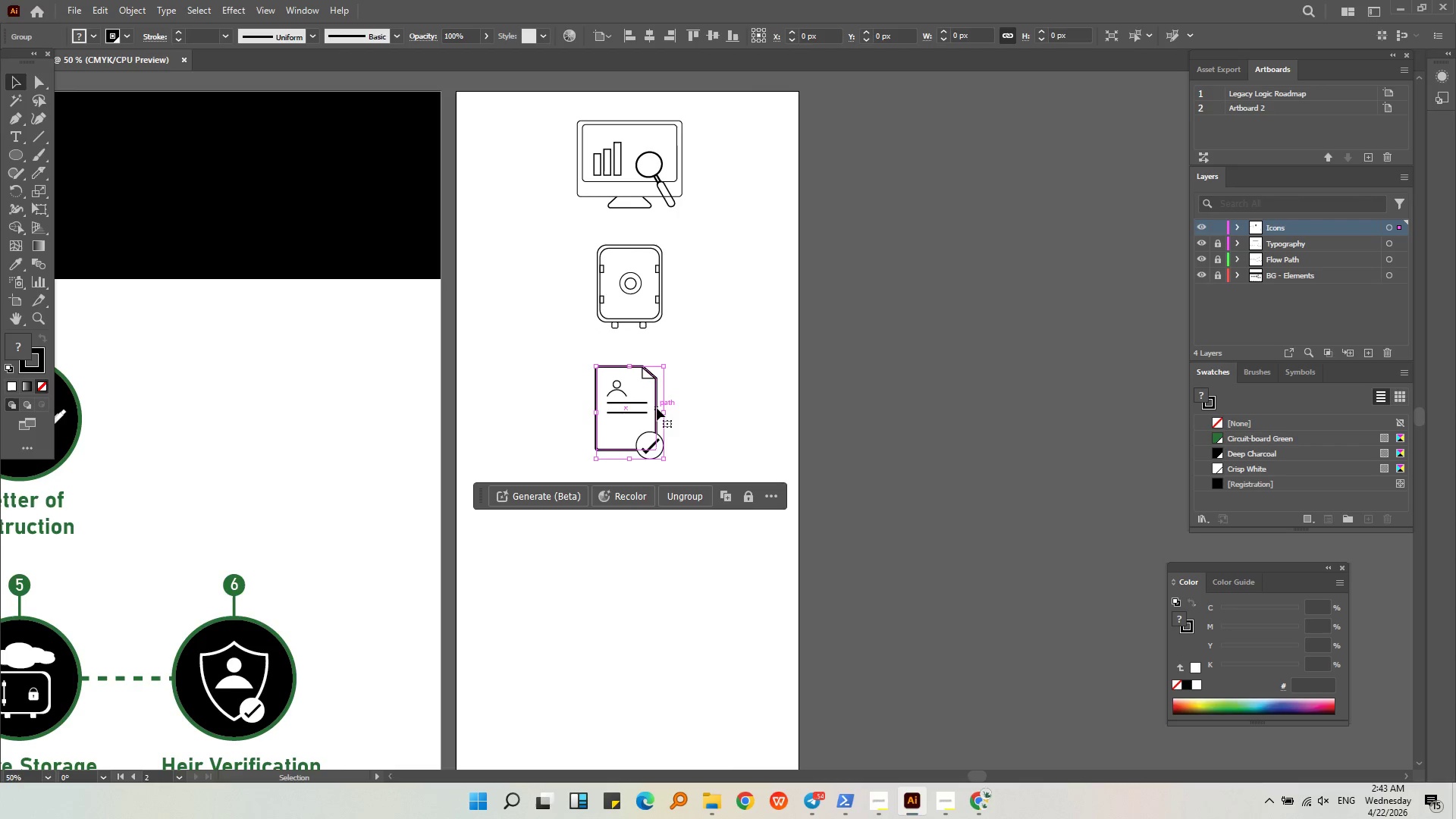 
key(Control+Shift+G)
 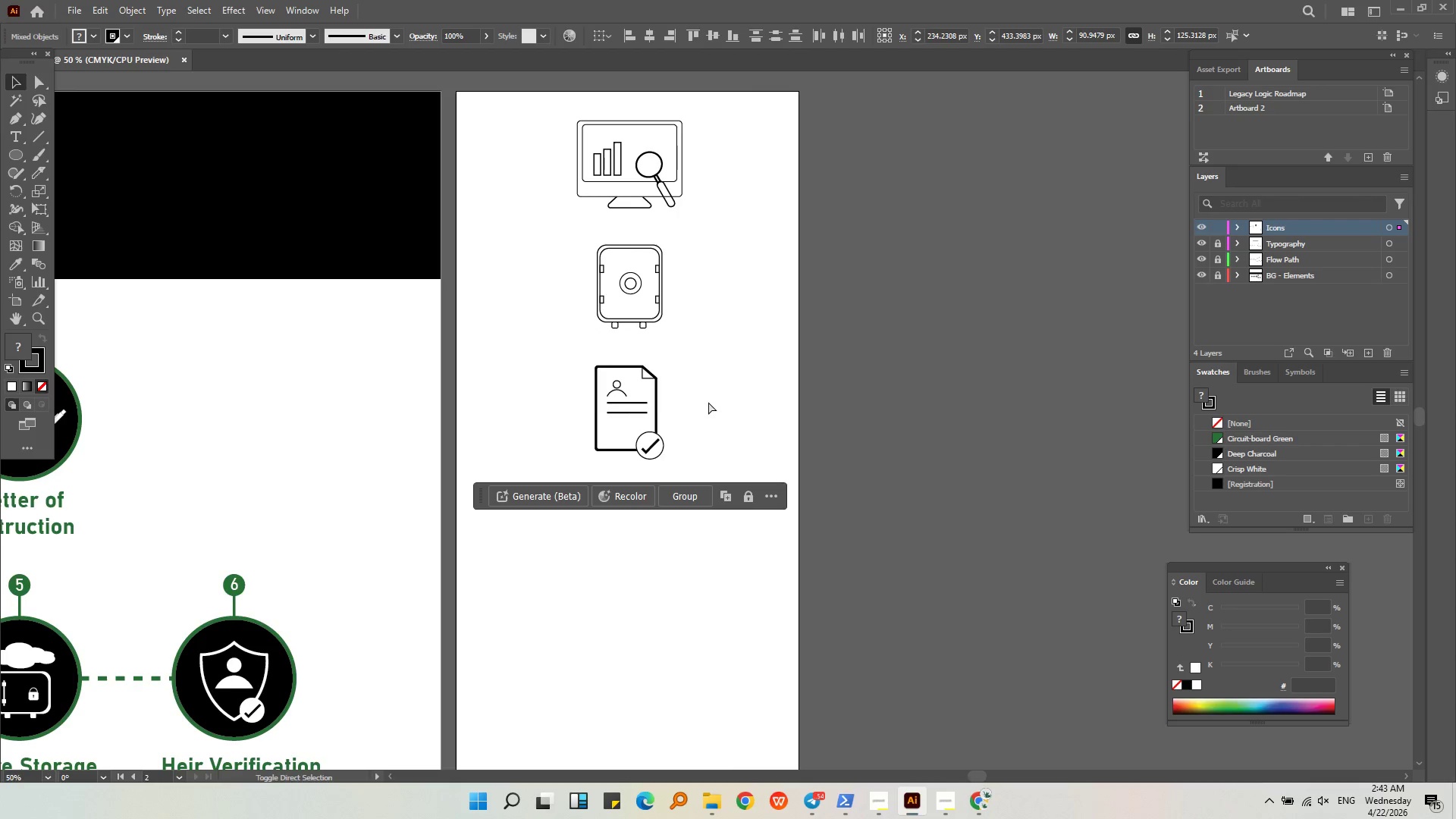 
left_click([708, 402])
 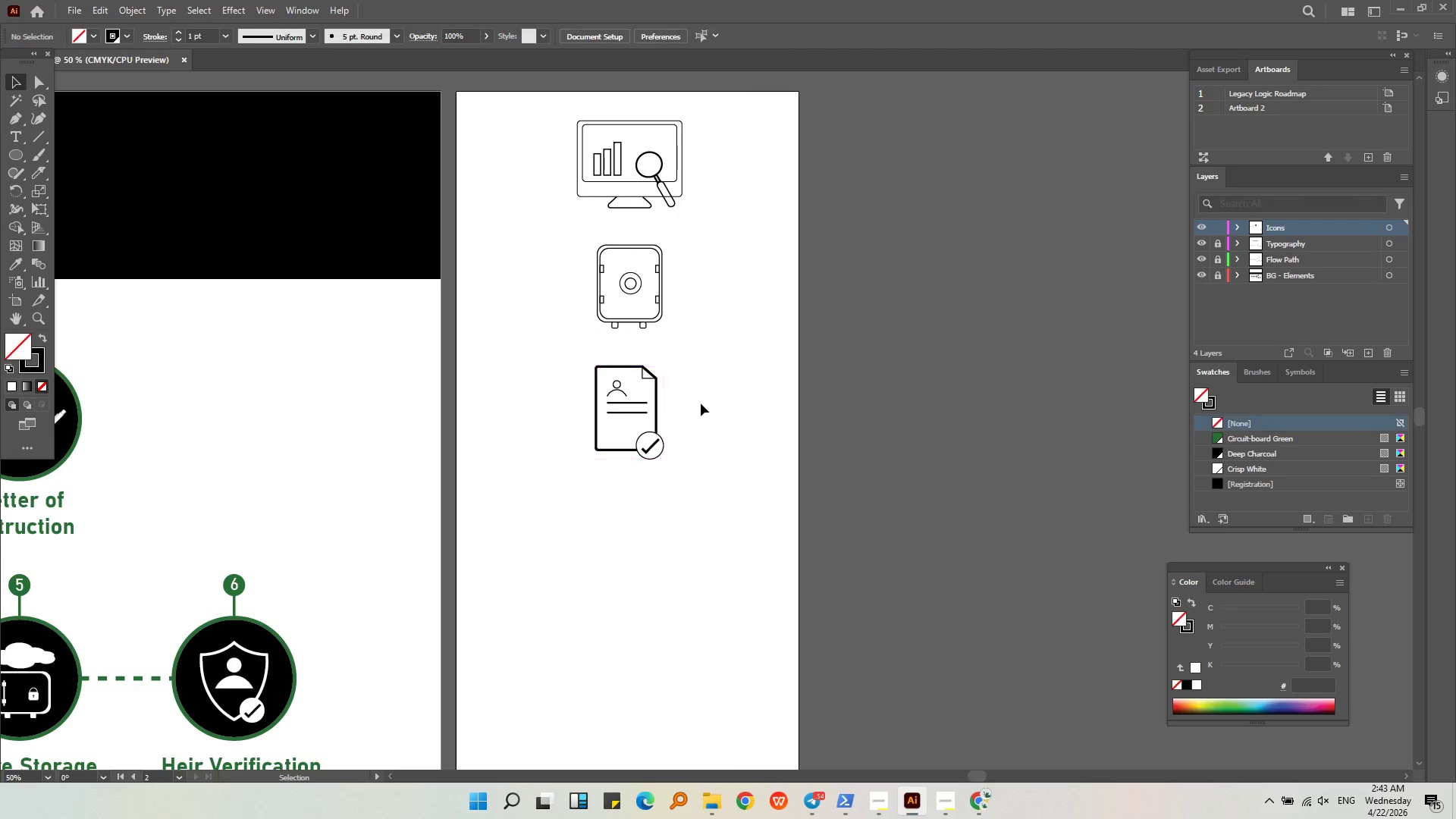 
key(Alt+AltLeft)
 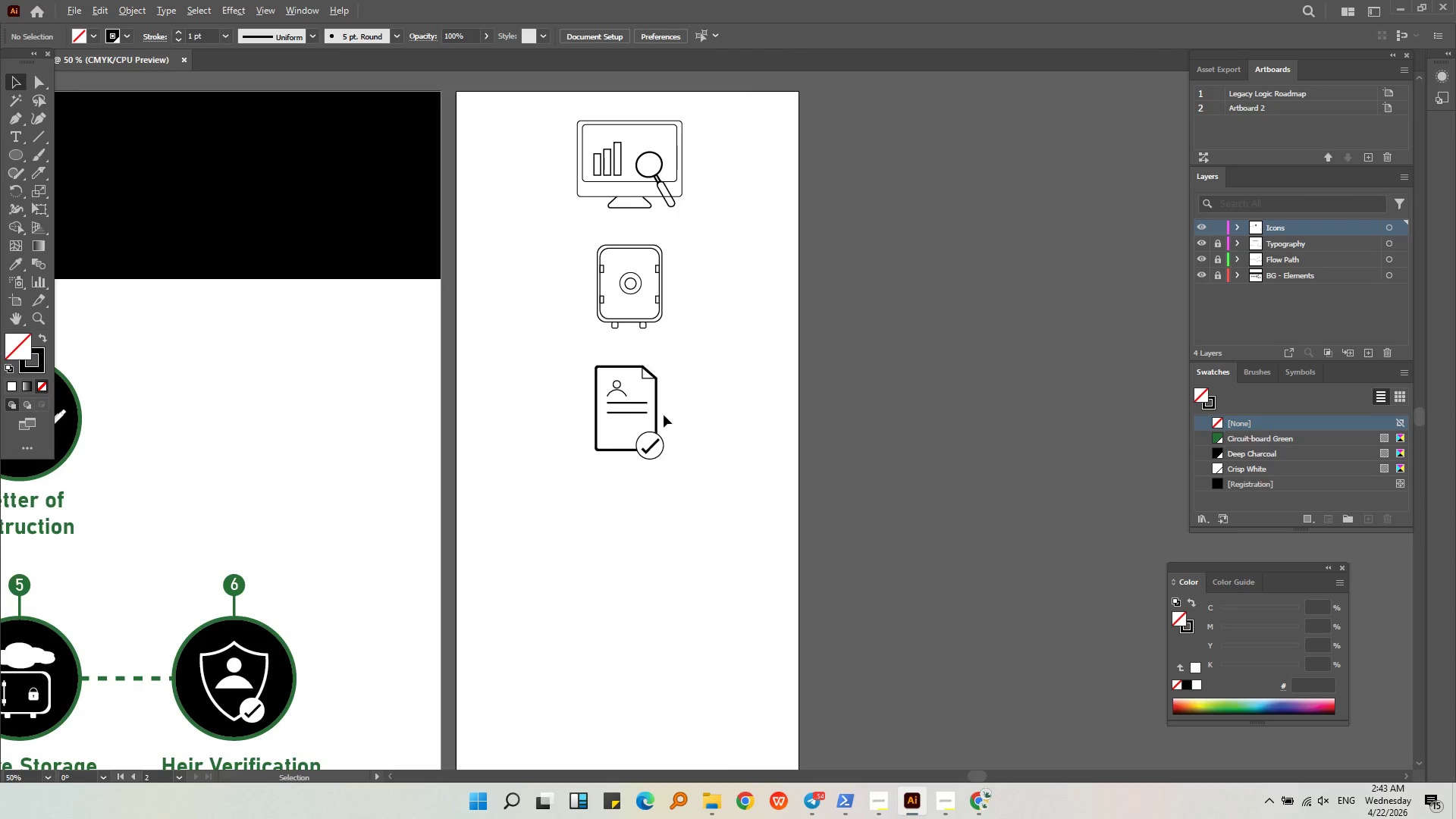 
scroll: coordinate [662, 415], scroll_direction: up, amount: 3.0
 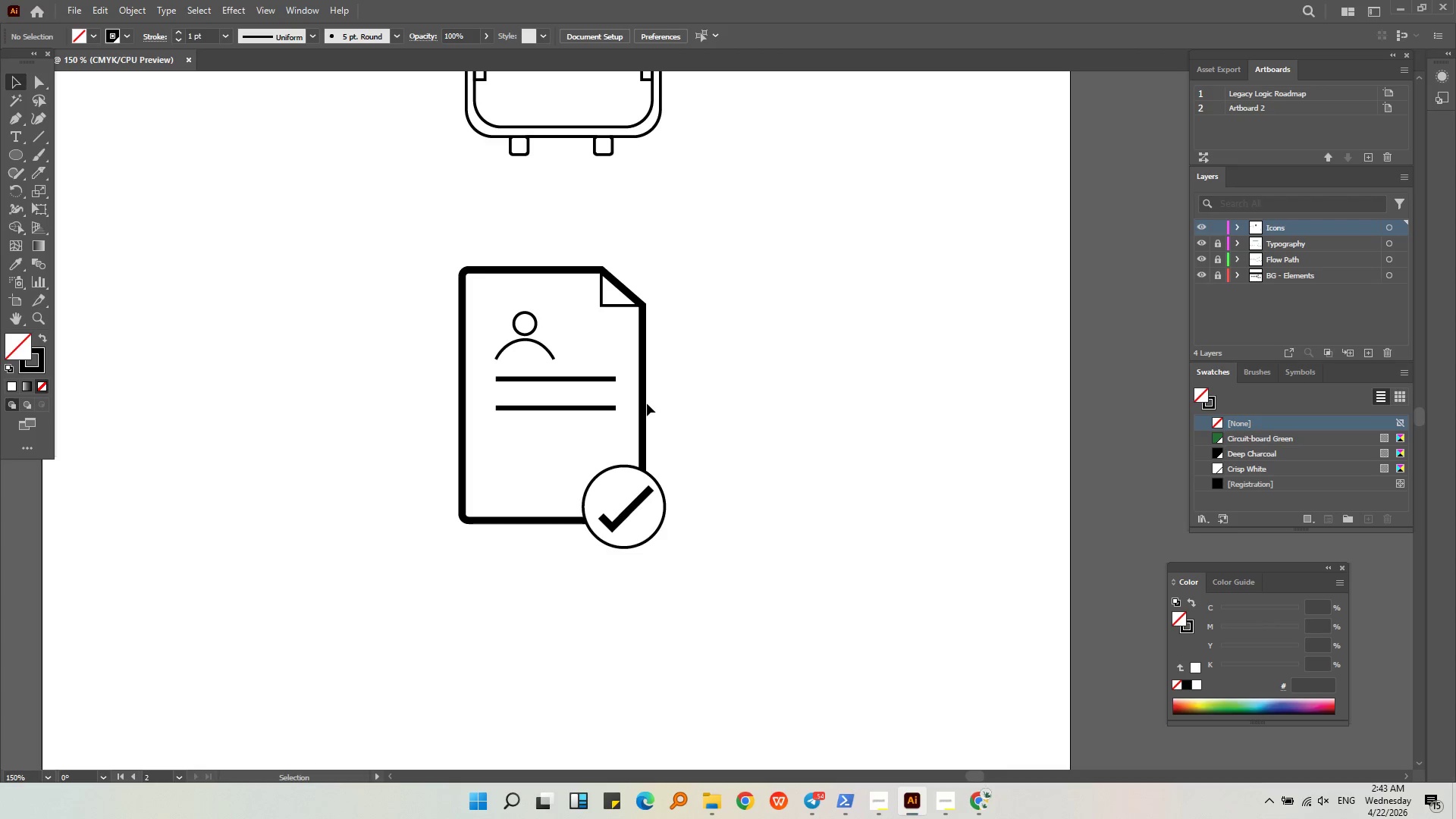 
double_click([644, 402])
 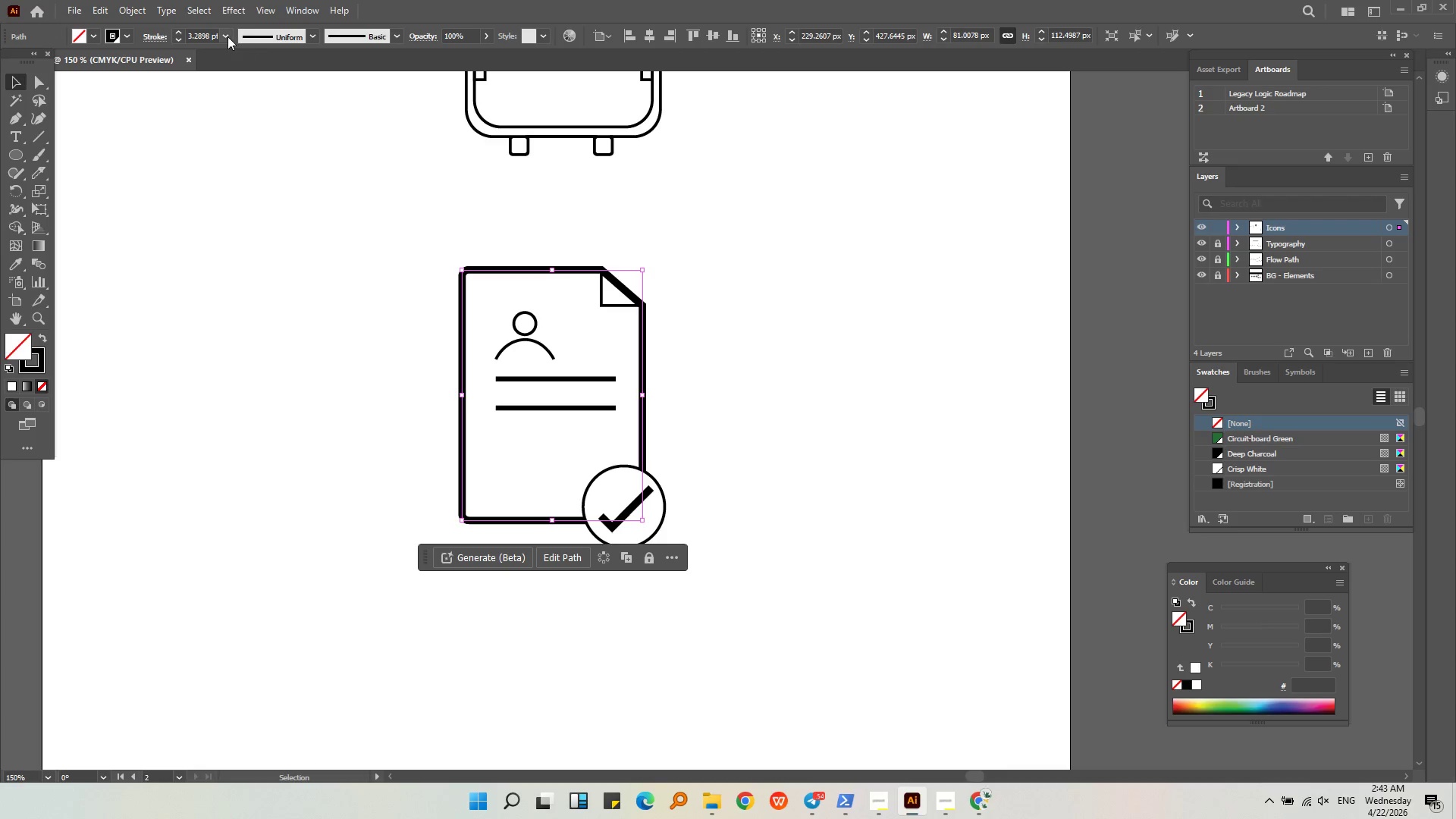 
left_click([225, 36])
 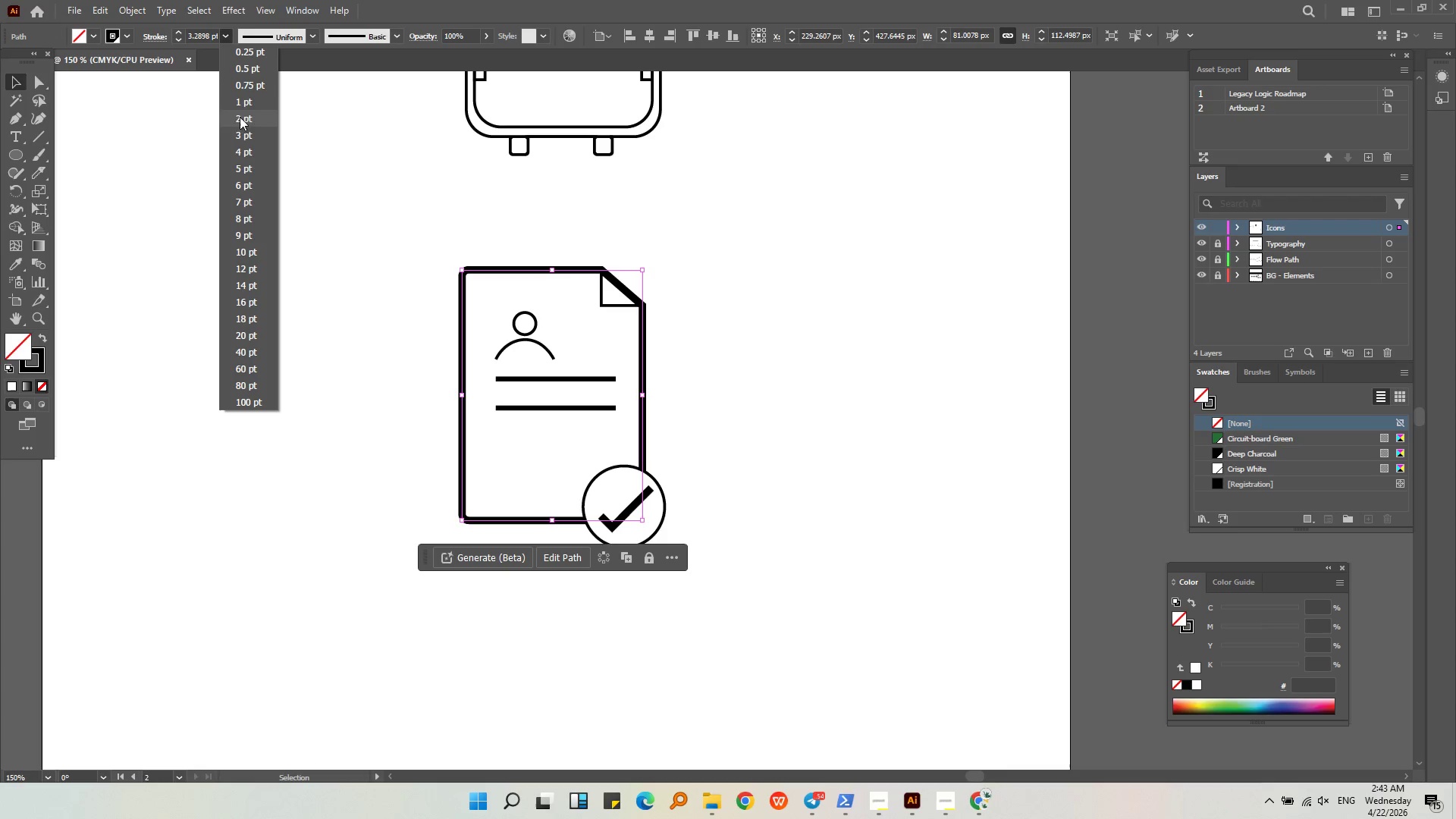 
left_click([235, 102])
 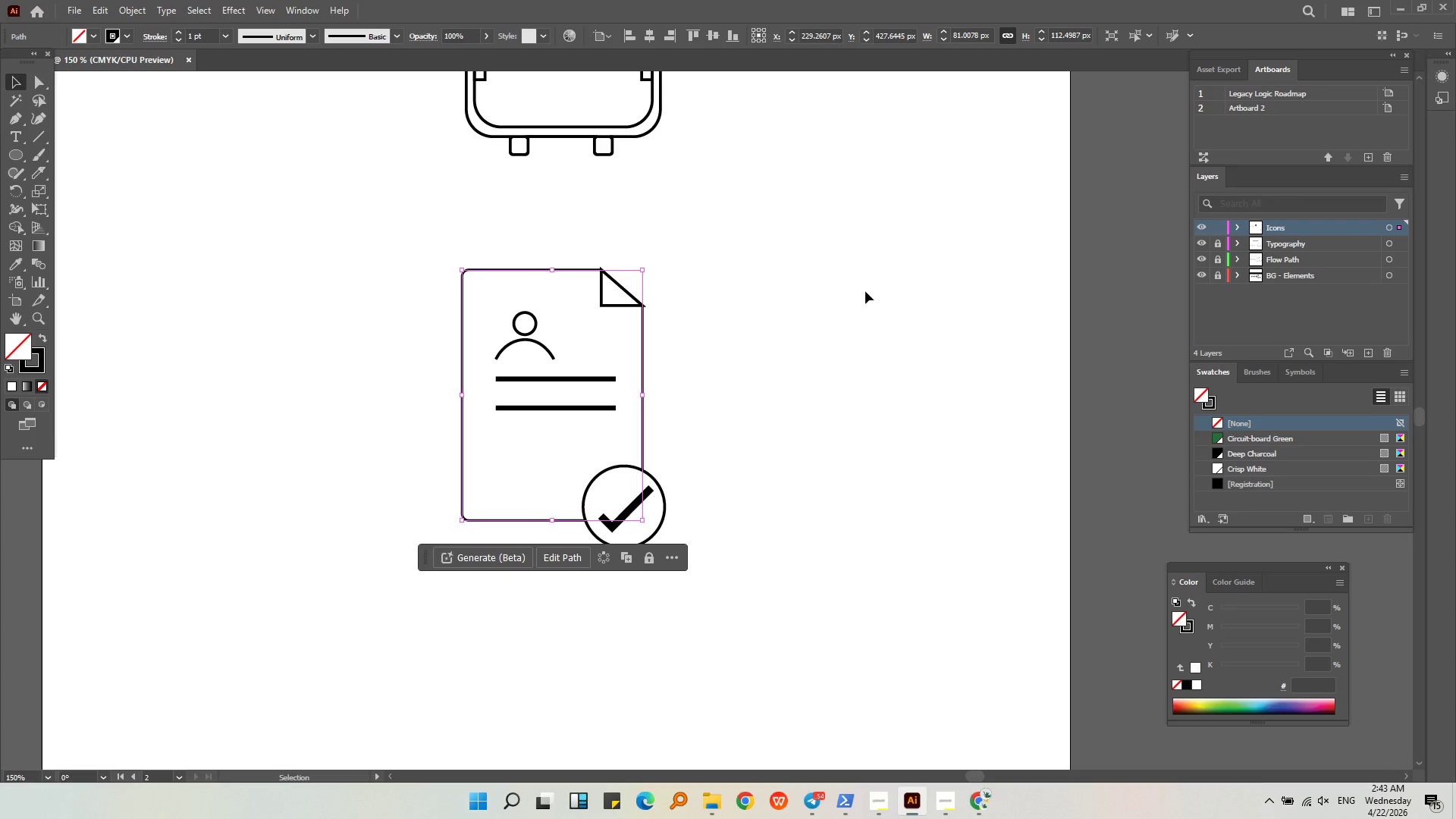 
left_click([865, 291])
 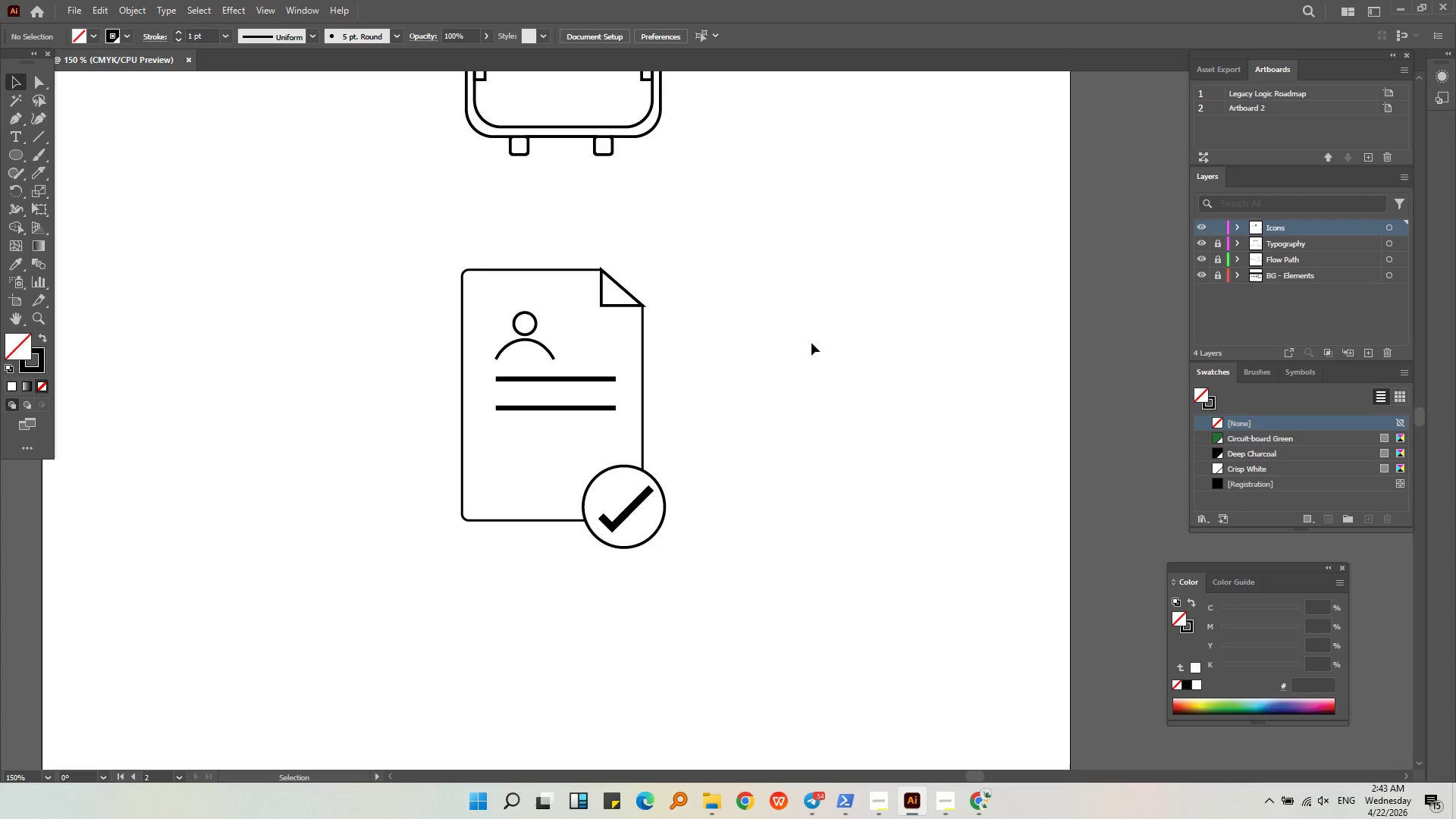 
hold_key(key=AltLeft, duration=0.34)
 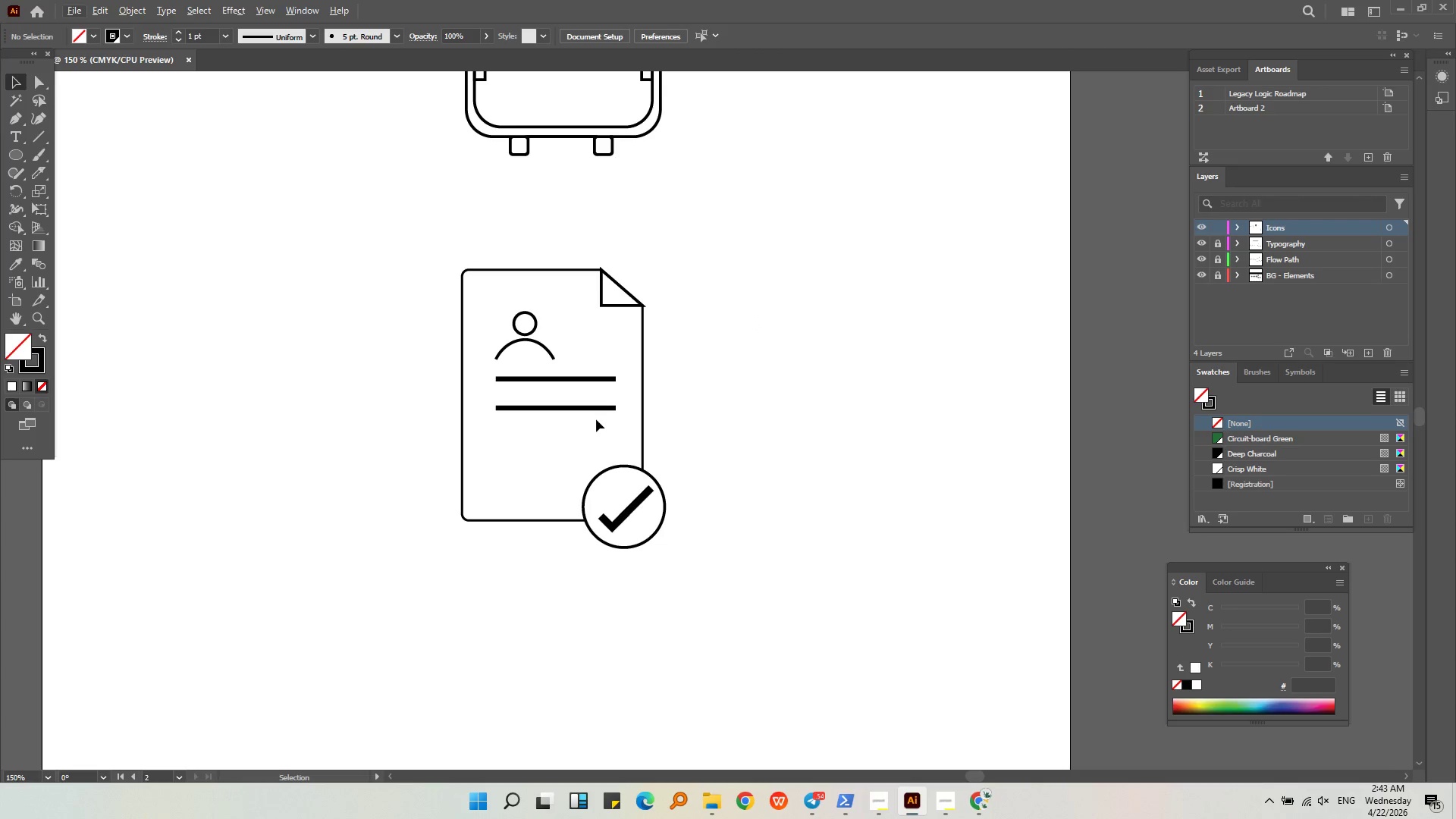 
left_click([595, 410])
 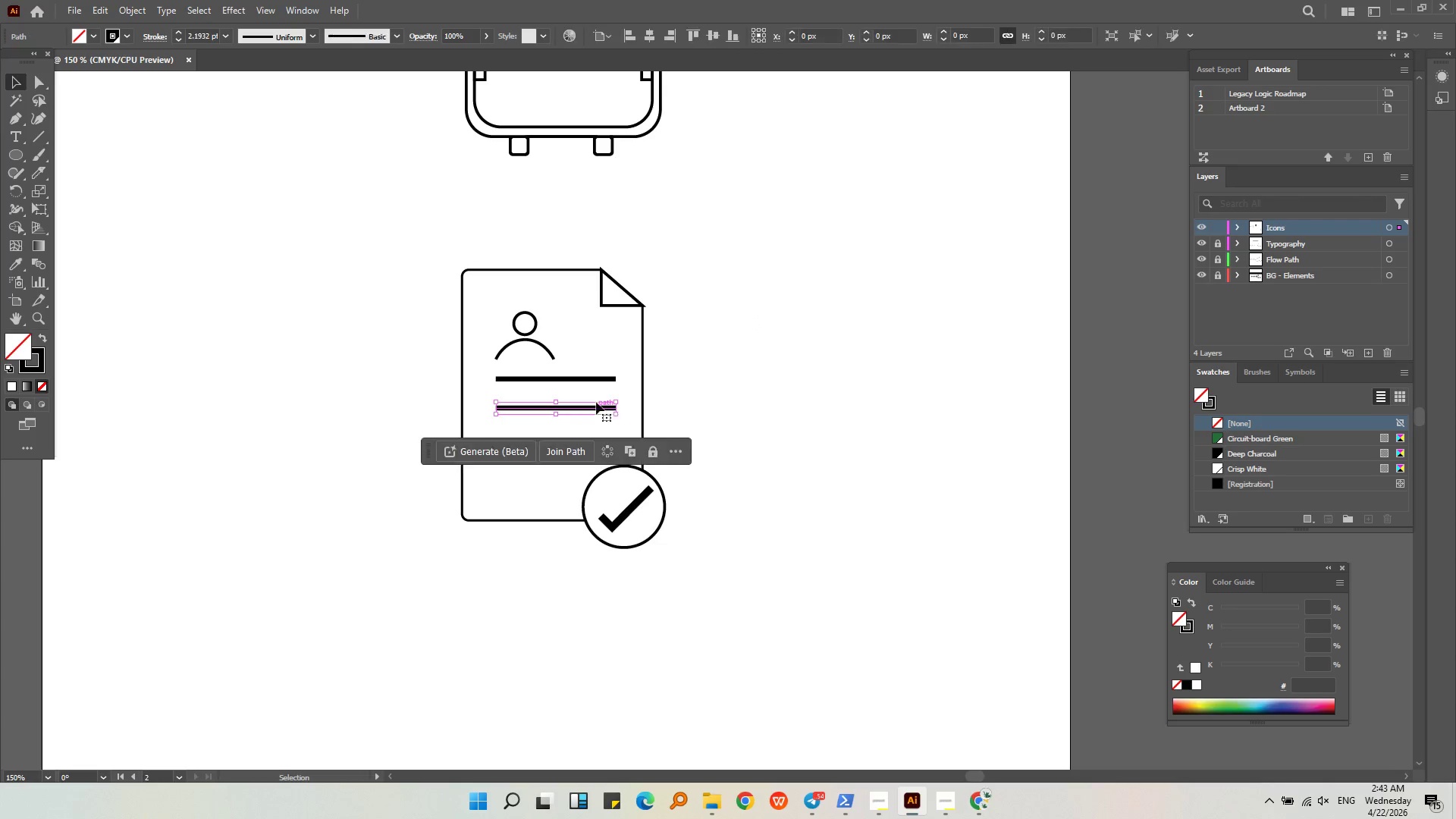 
hold_key(key=ShiftLeft, duration=0.66)
left_click([599, 381])
 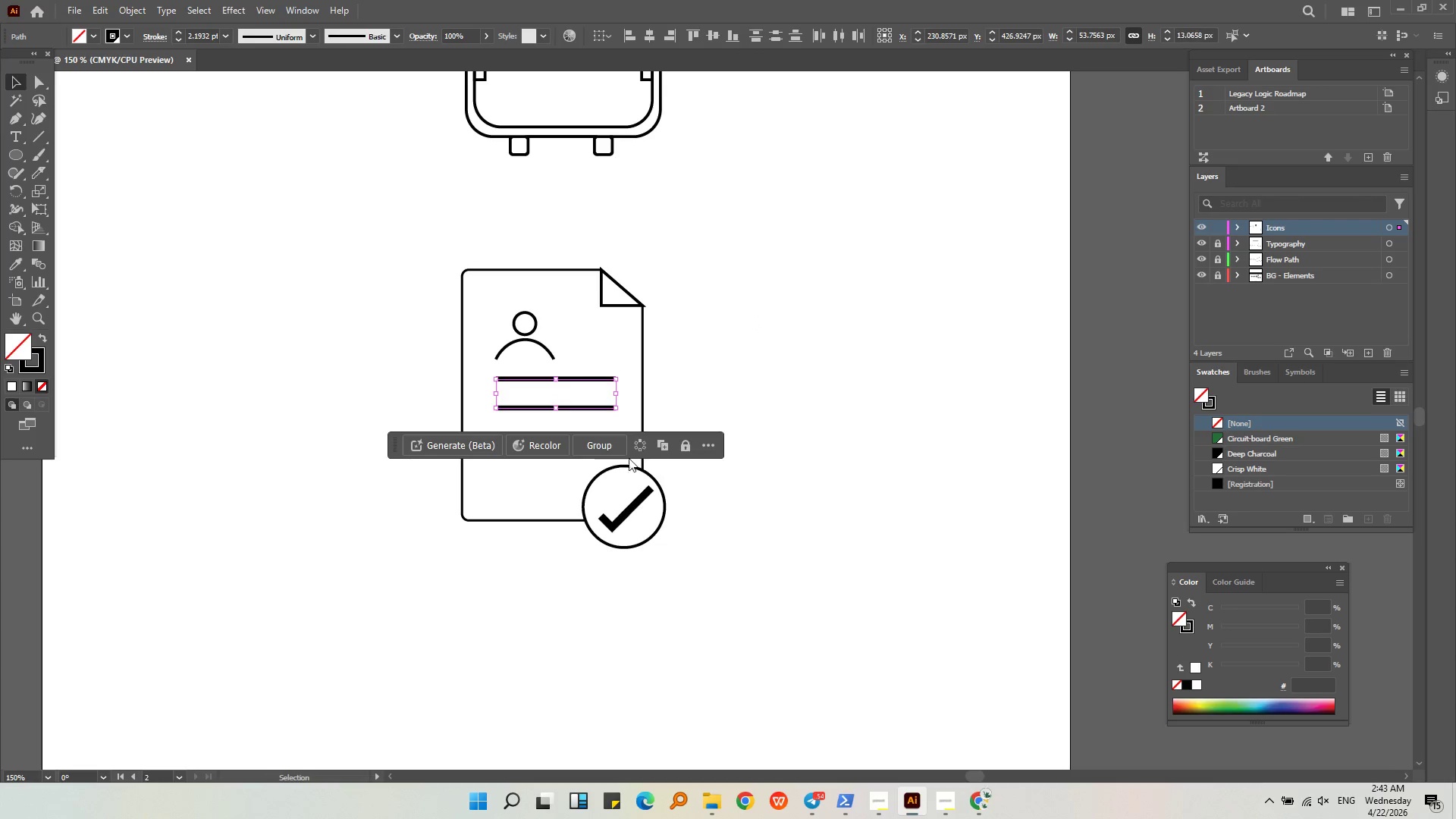 
hold_key(key=ShiftLeft, duration=0.55)
left_click([629, 510])
 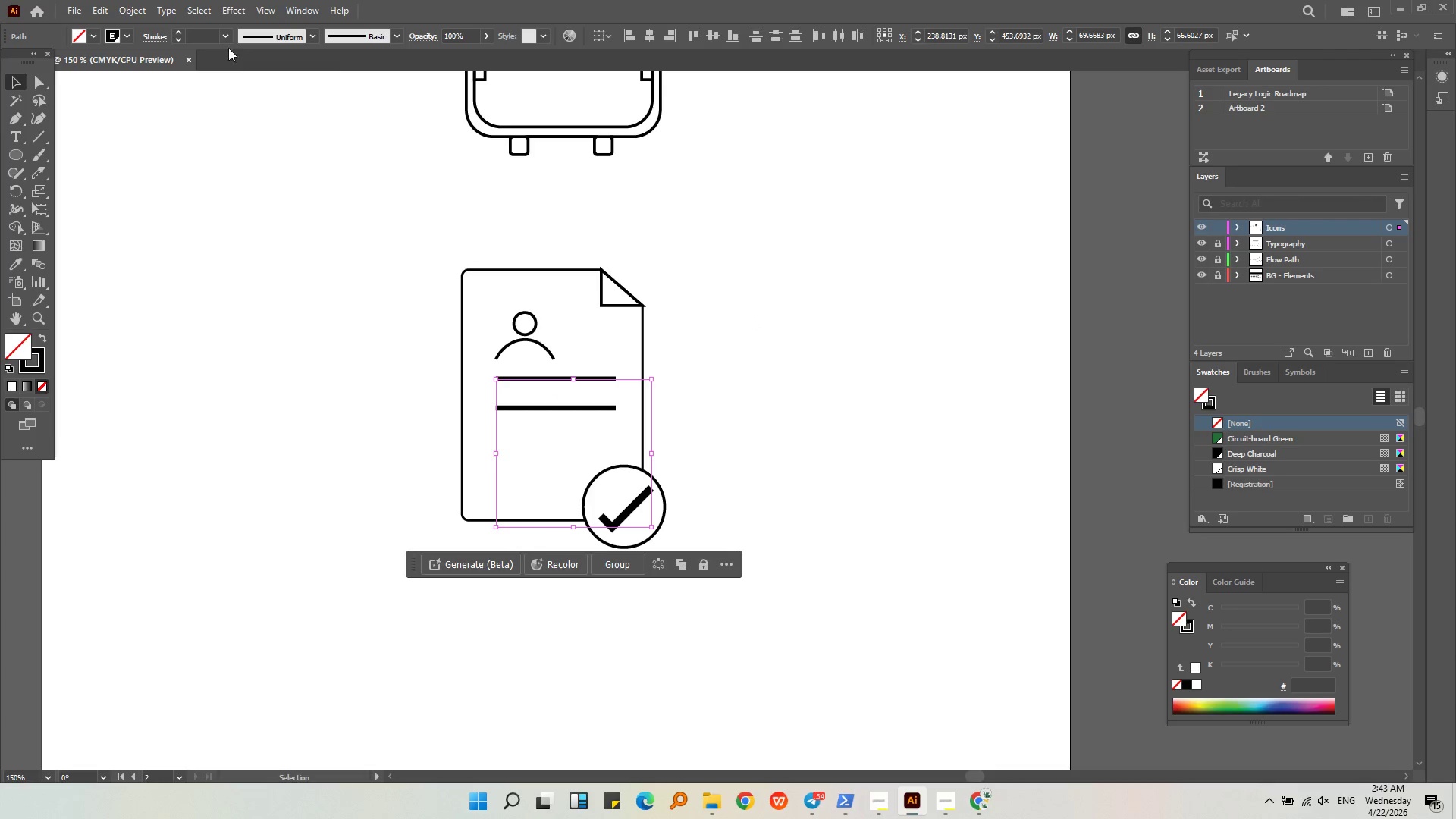 
left_click([227, 36])
 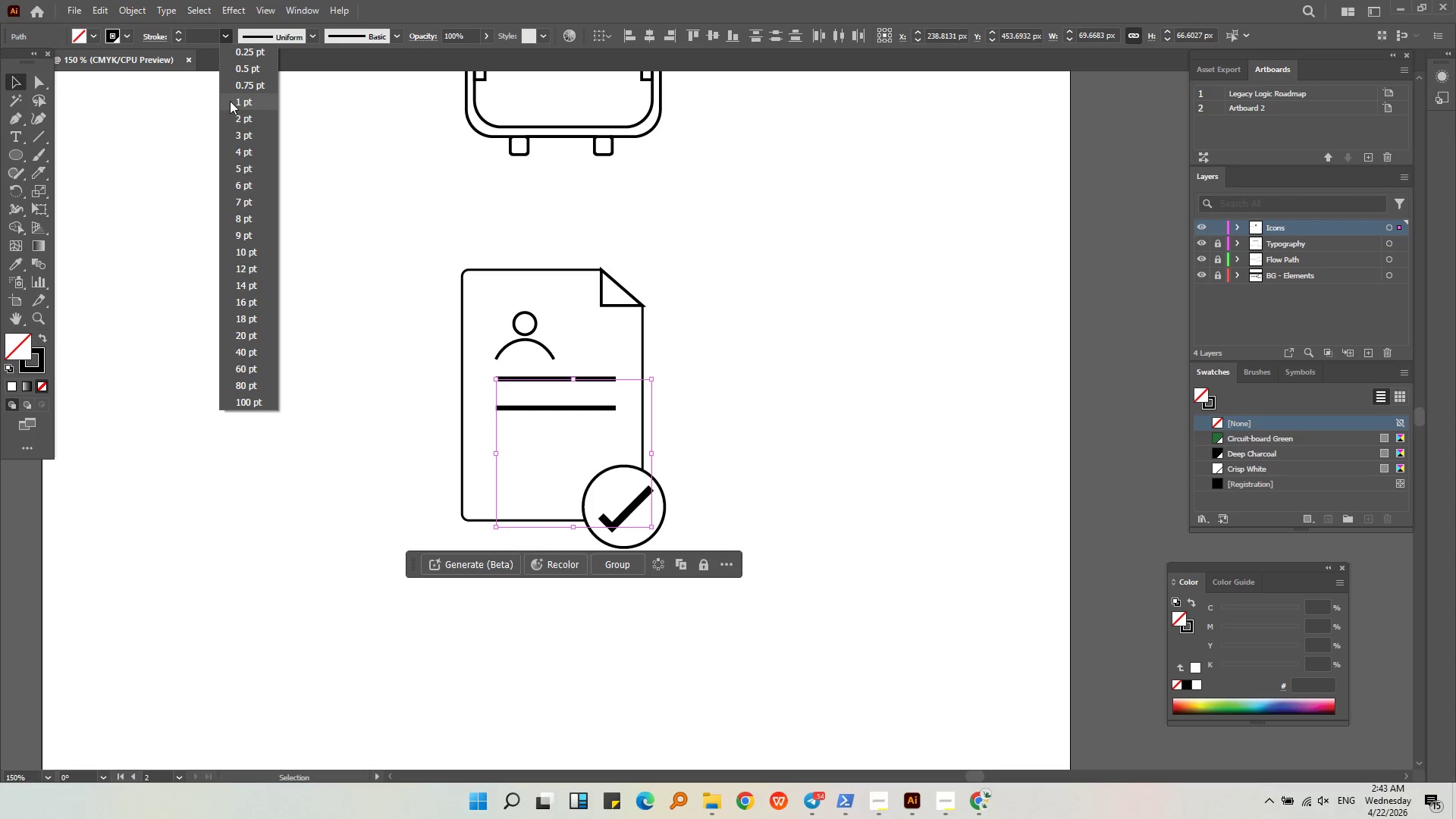 
left_click([230, 102])
 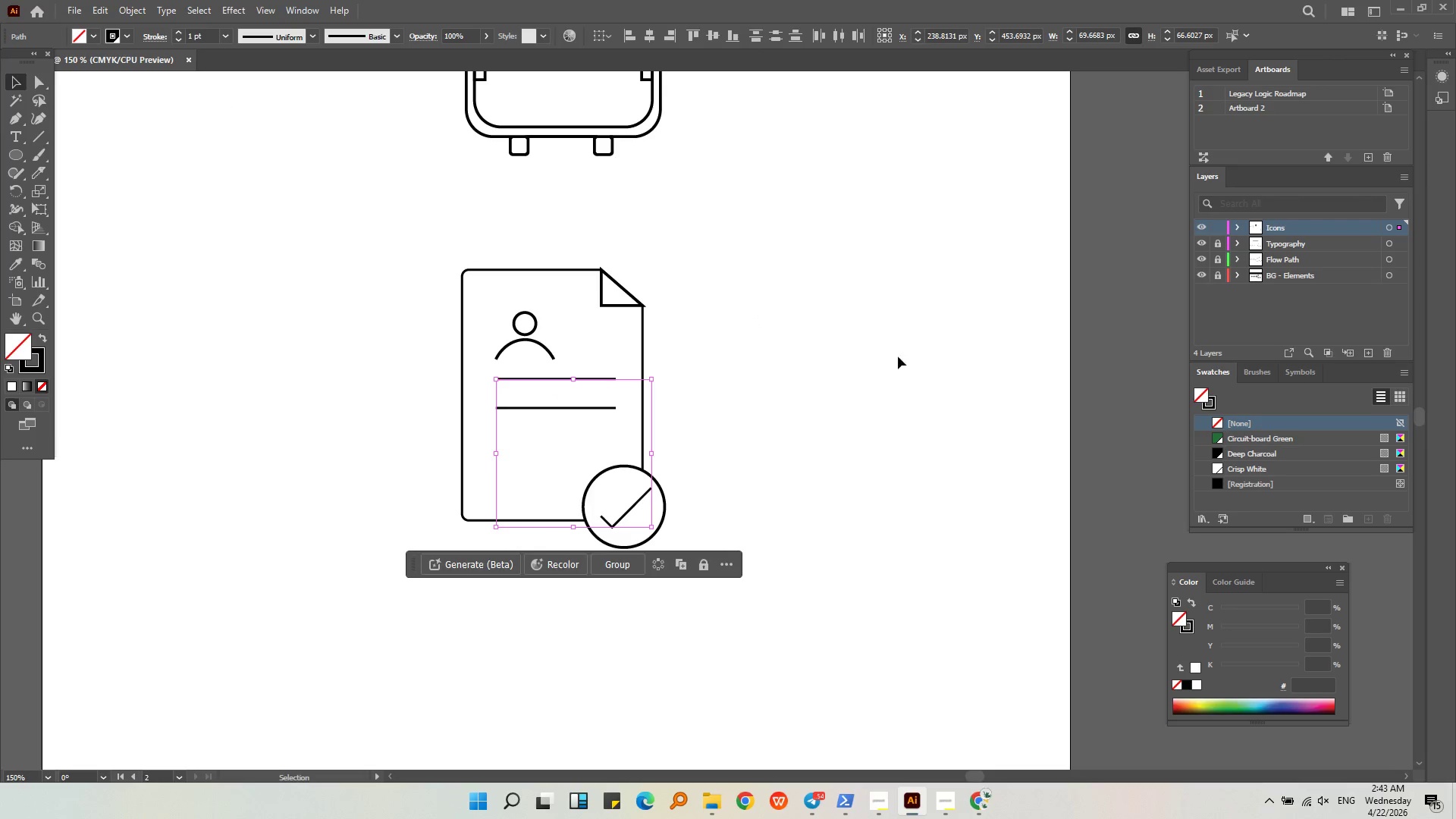 
left_click([817, 344])
 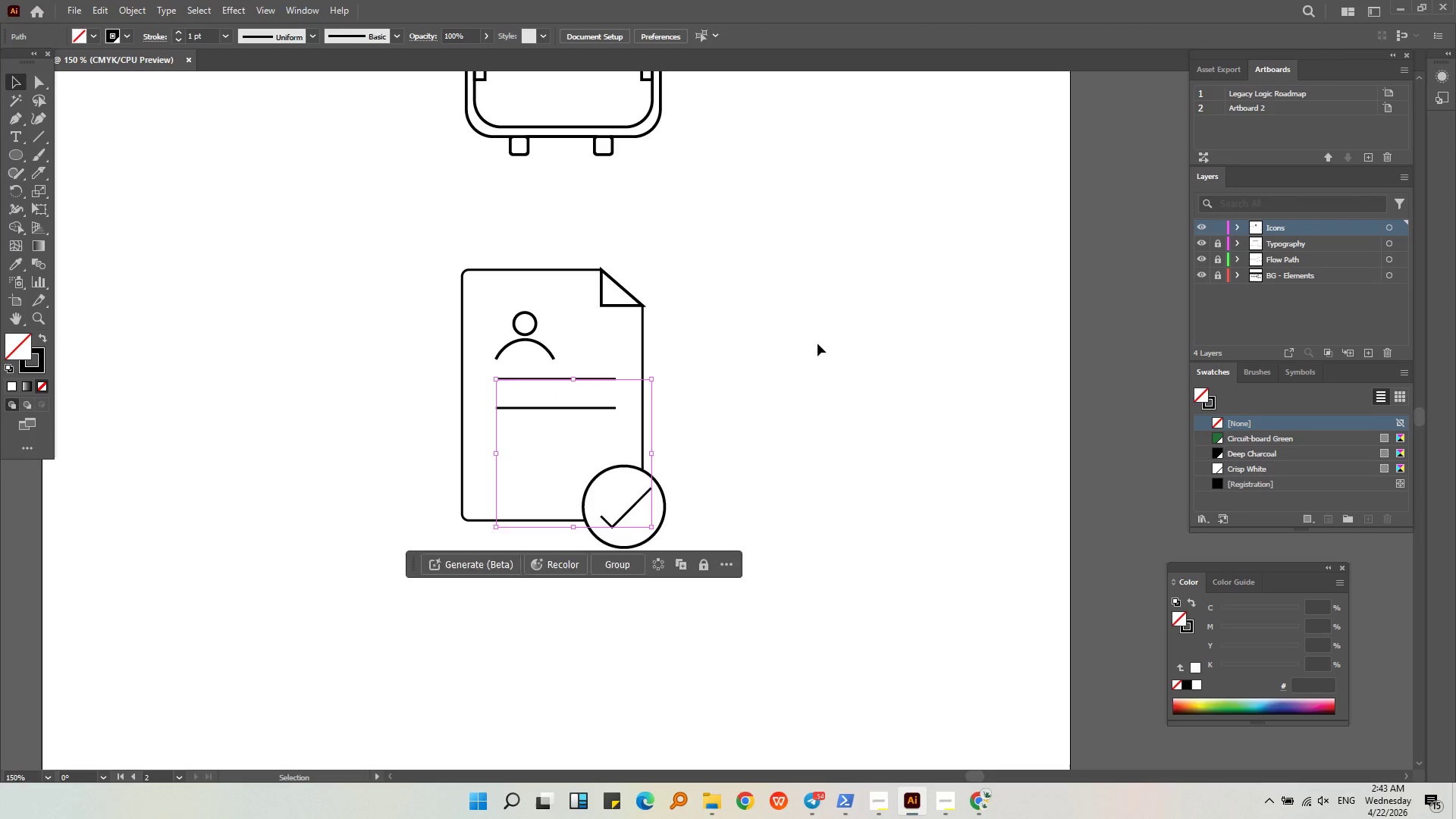 
key(Alt+AltLeft)
 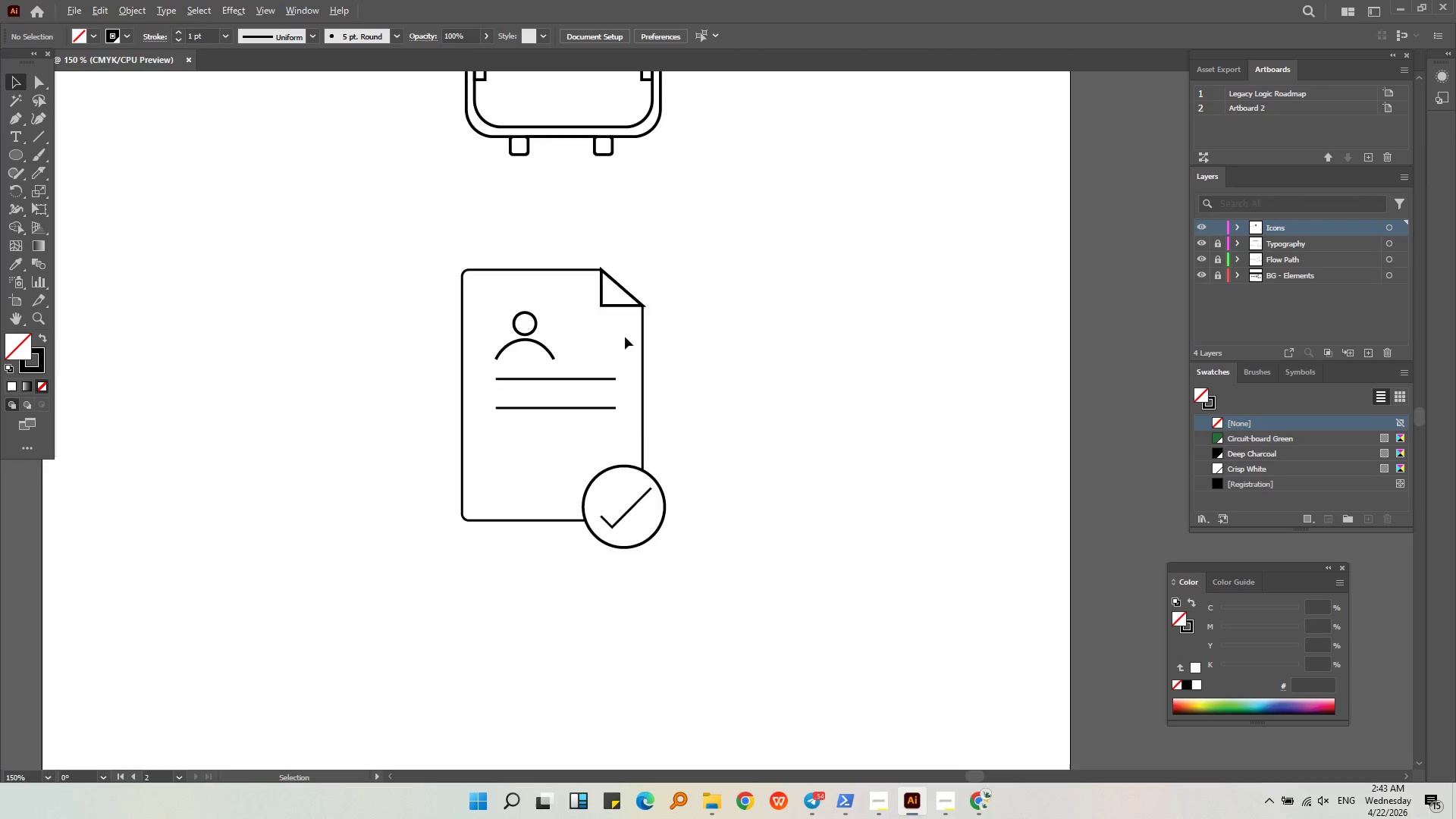 
left_click([704, 410])
 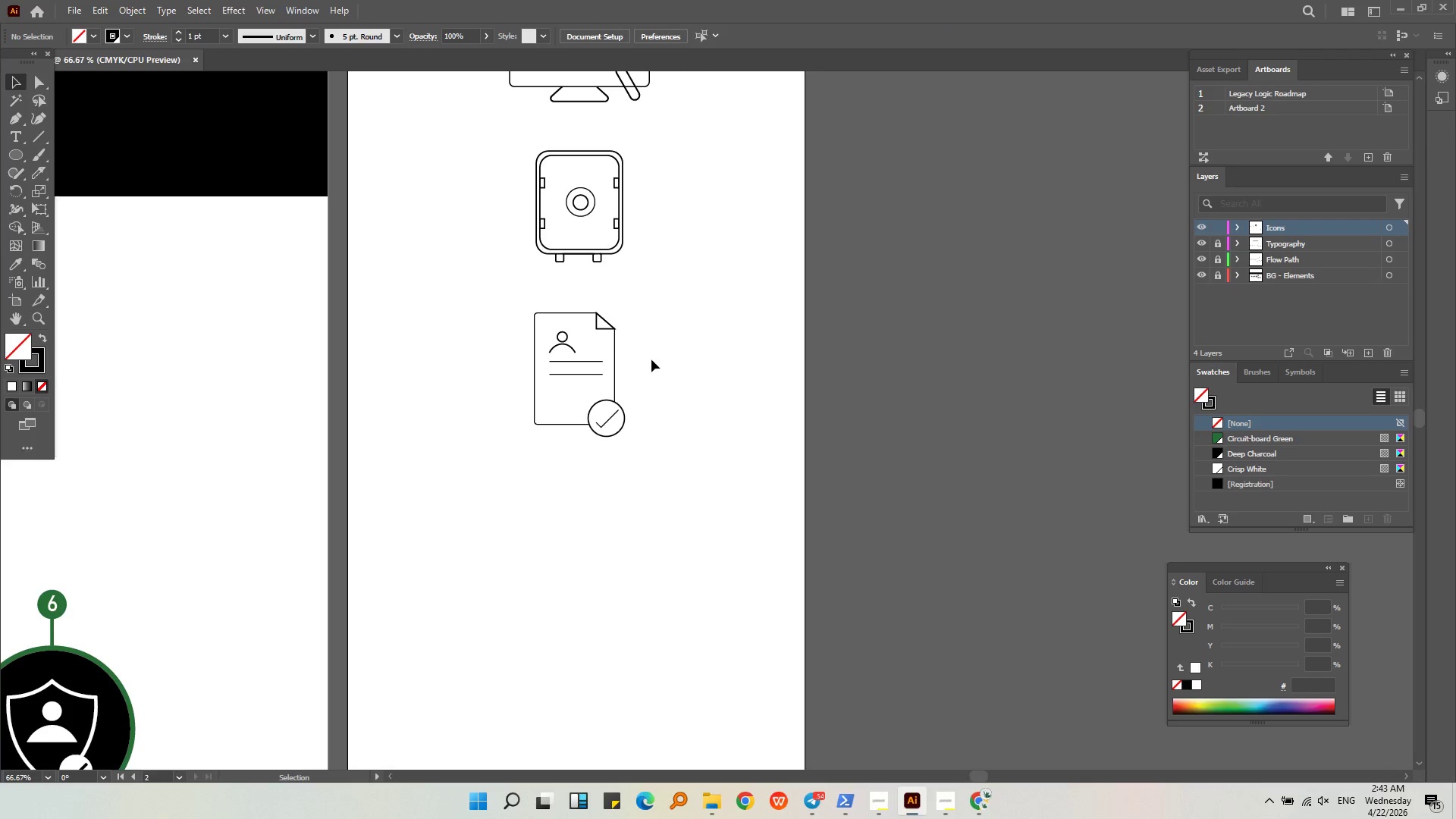 
scroll: coordinate [593, 349], scroll_direction: down, amount: 2.0
 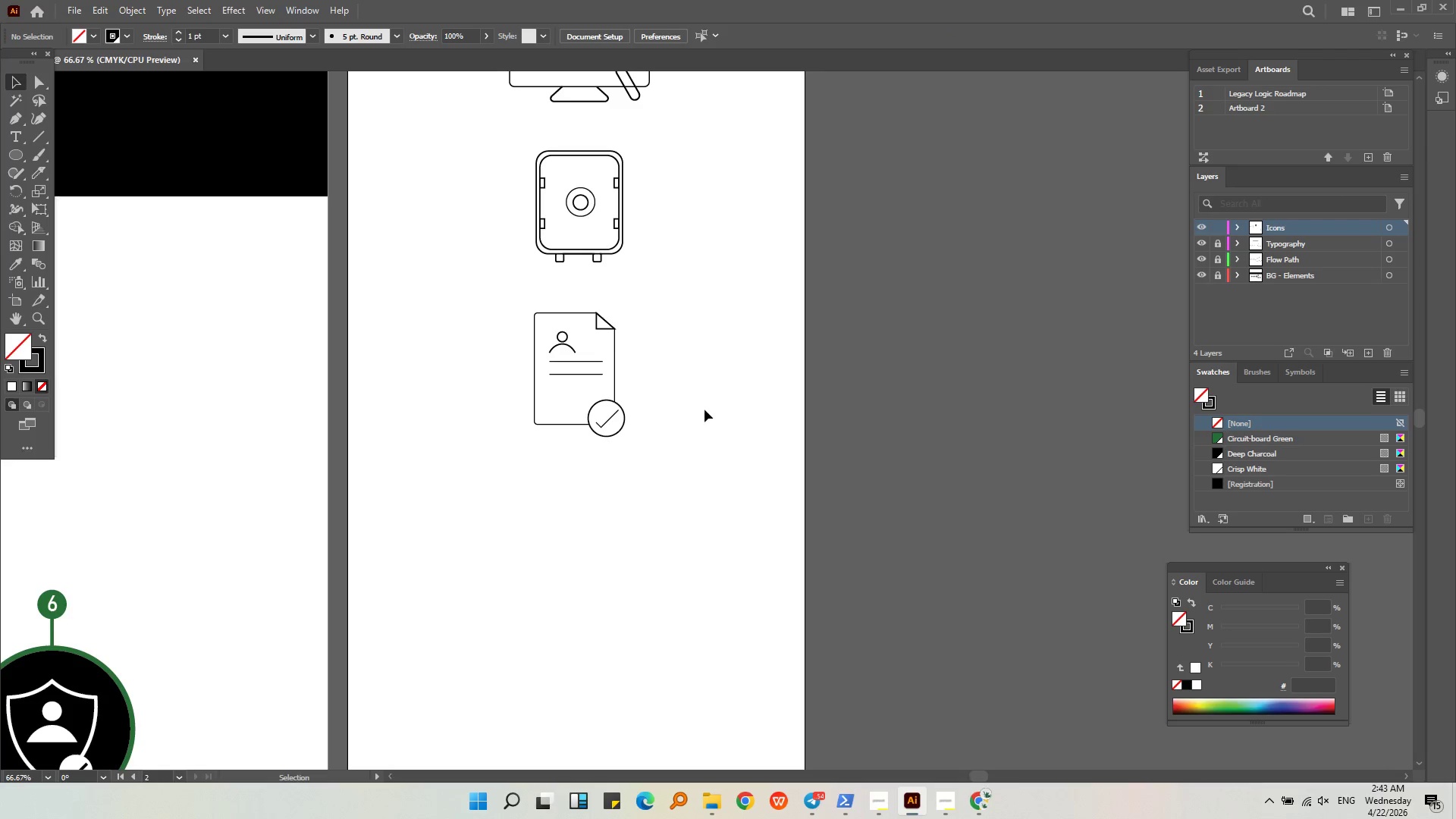 
hold_key(key=AltLeft, duration=0.34)
scroll: coordinate [612, 337], scroll_direction: up, amount: 4.0
 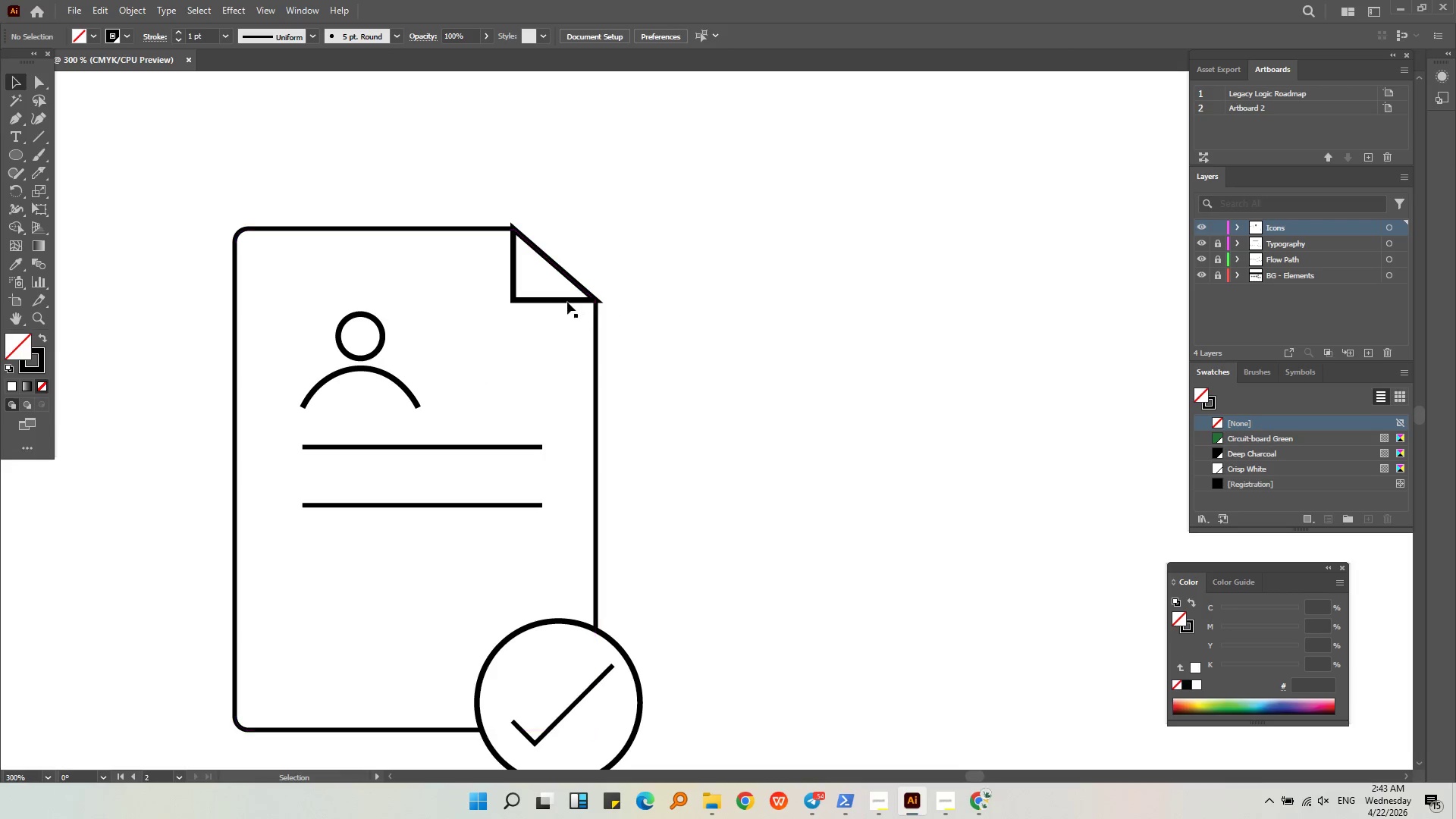 
left_click([567, 302])
 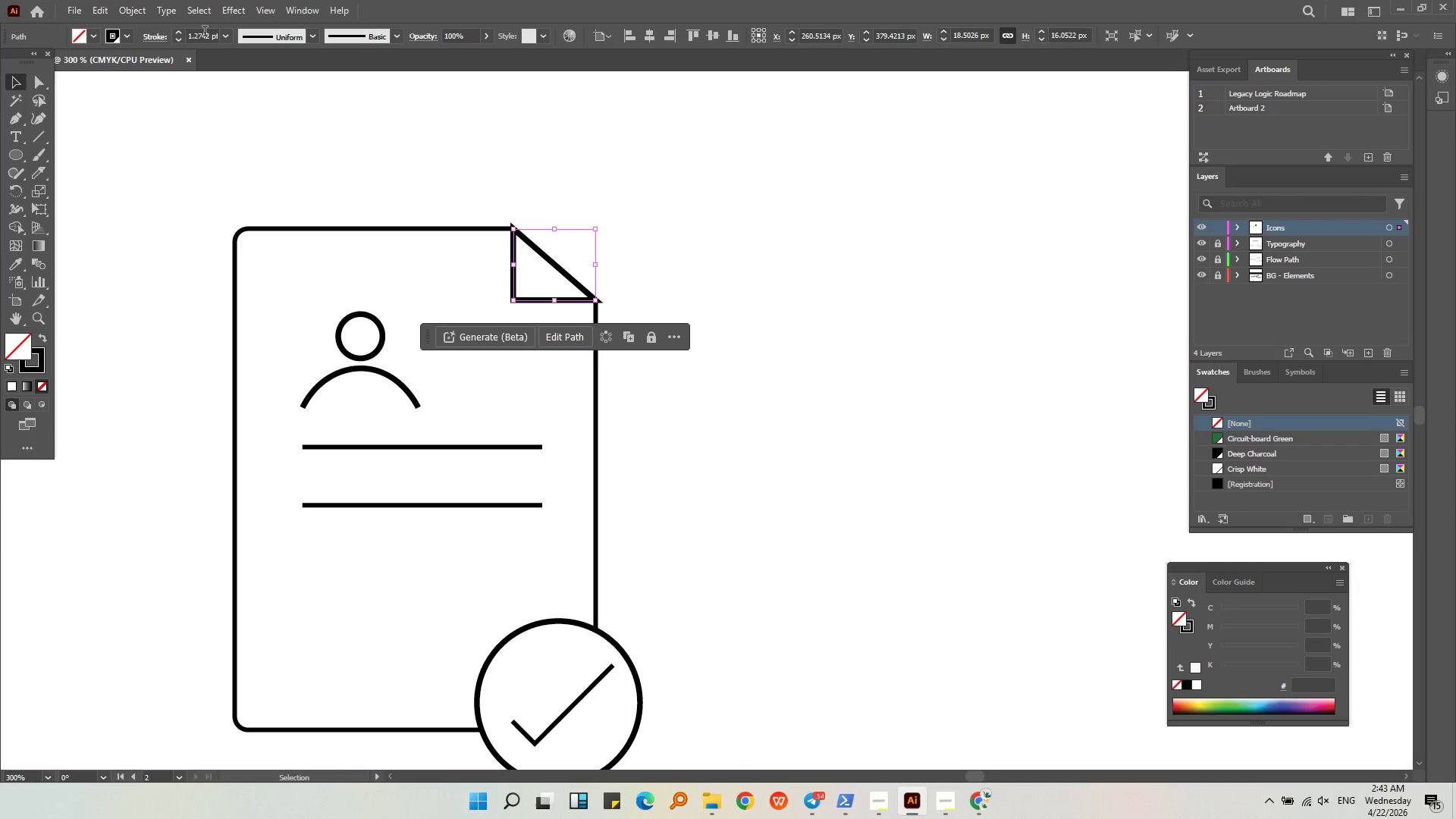 
left_click([223, 36])
 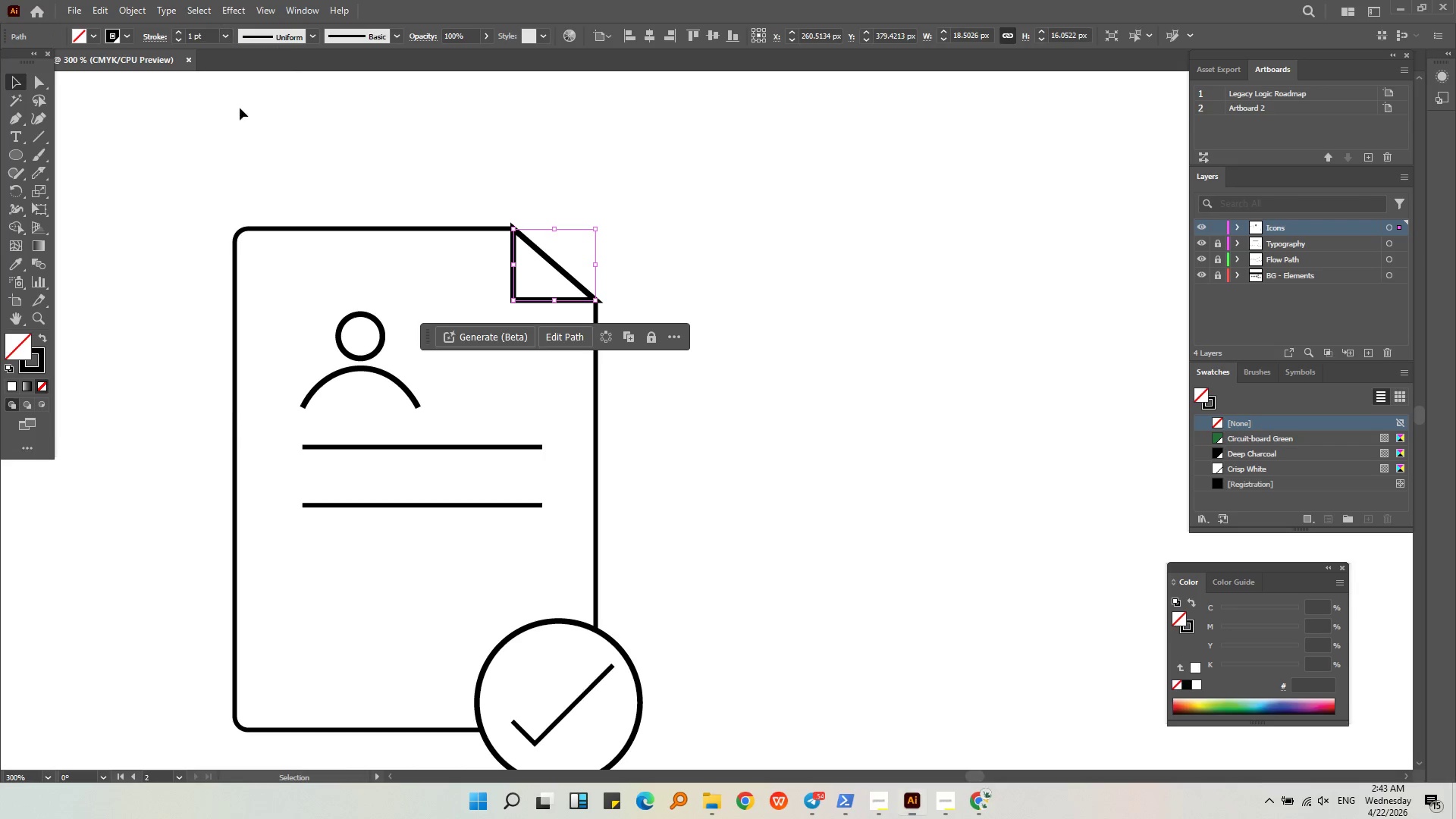 
double_click([750, 238])
 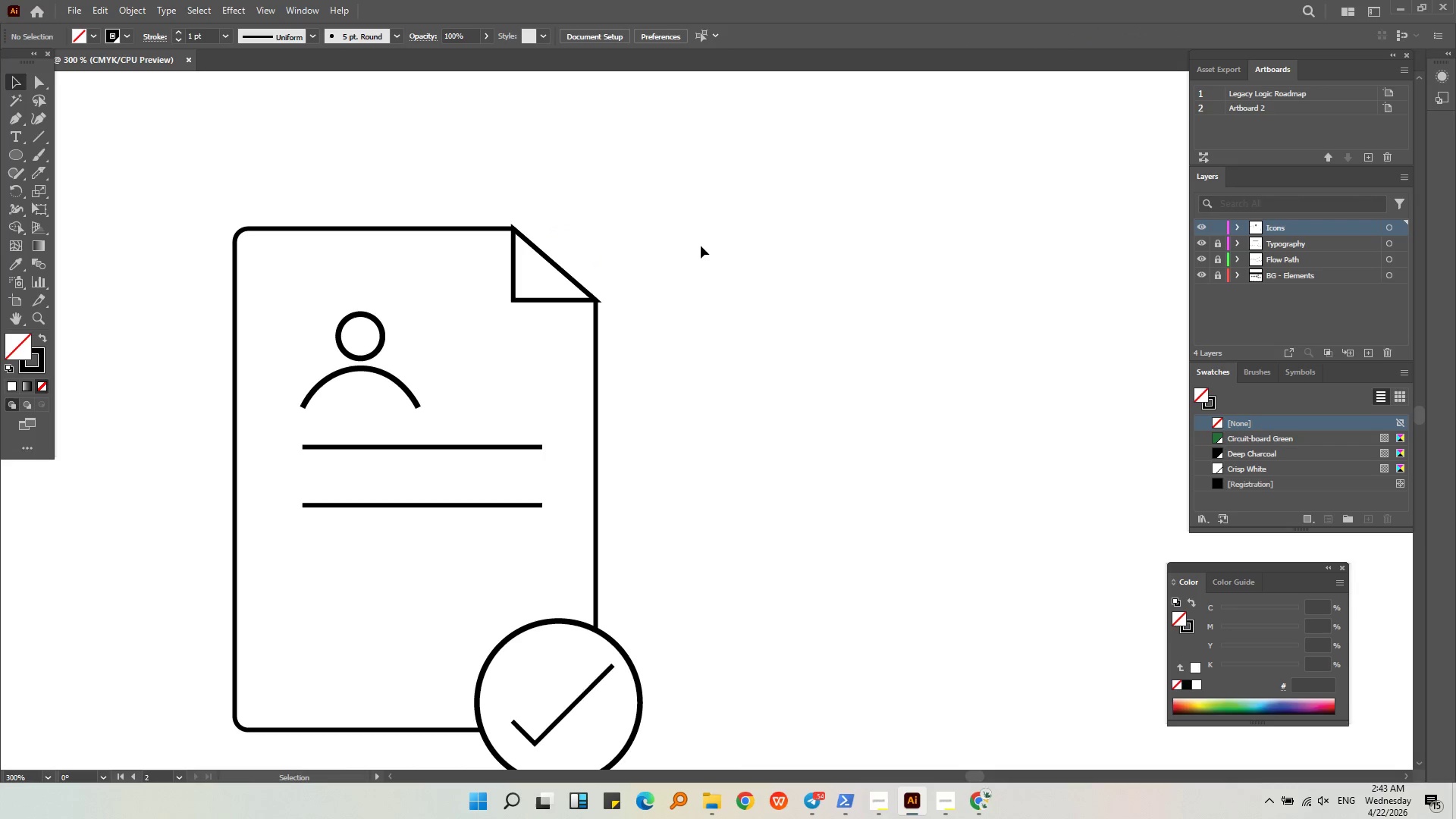 
hold_key(key=AltLeft, duration=0.42)
scroll: coordinate [648, 240], scroll_direction: down, amount: 4.0
 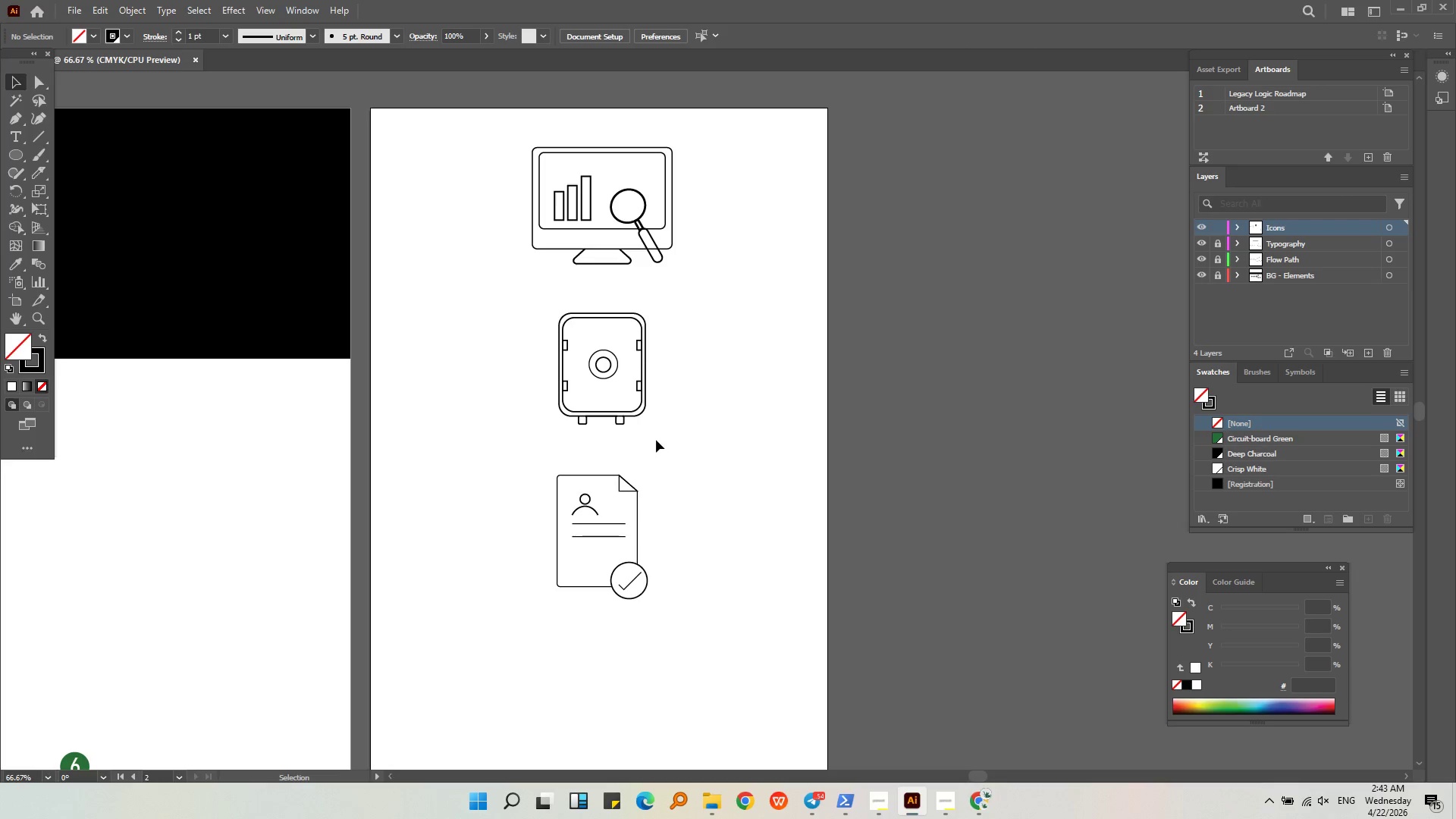 
left_click([723, 588])
 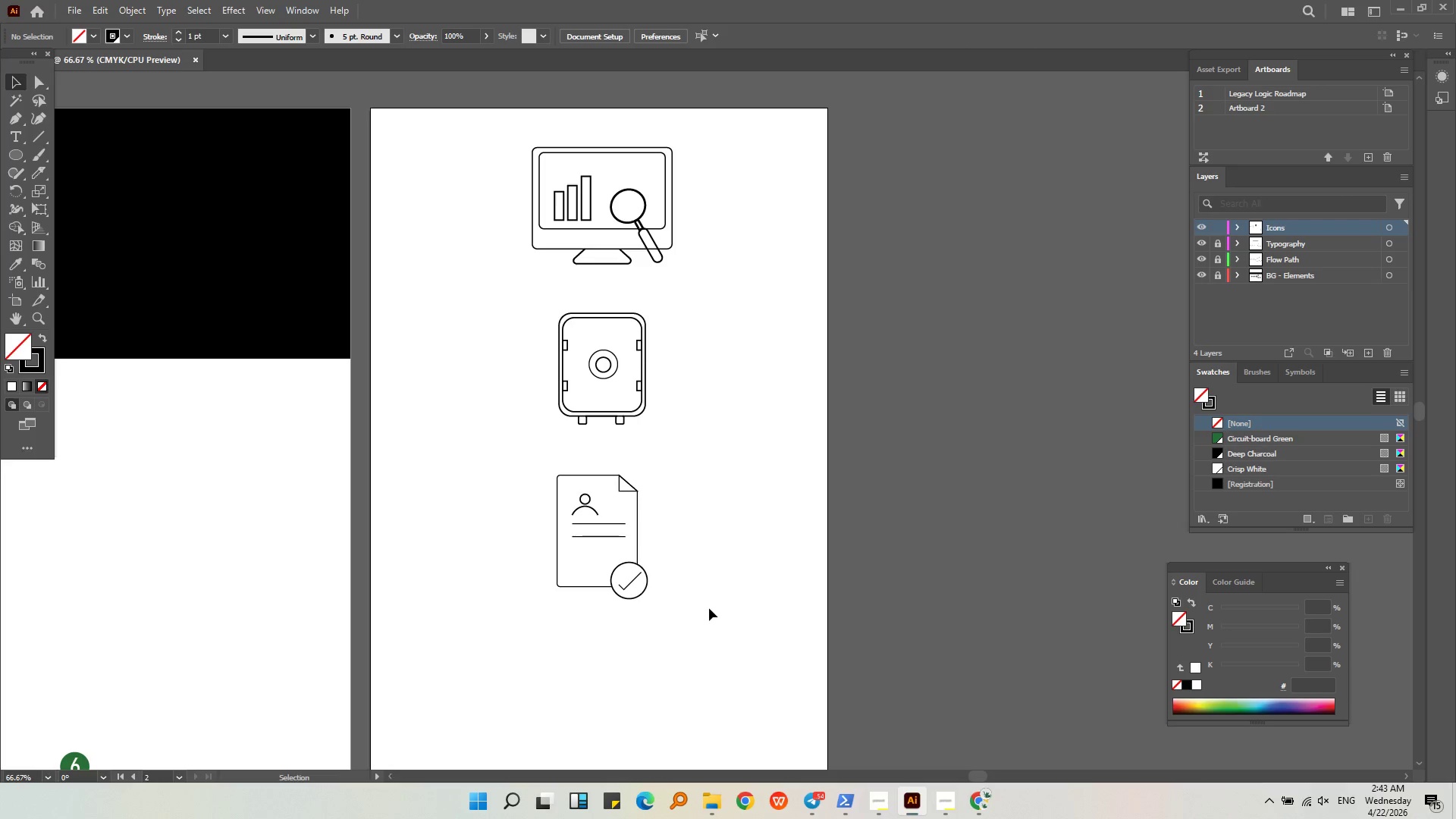 
hold_key(key=AltLeft, duration=0.41)
scroll: coordinate [623, 442], scroll_direction: up, amount: 4.0
 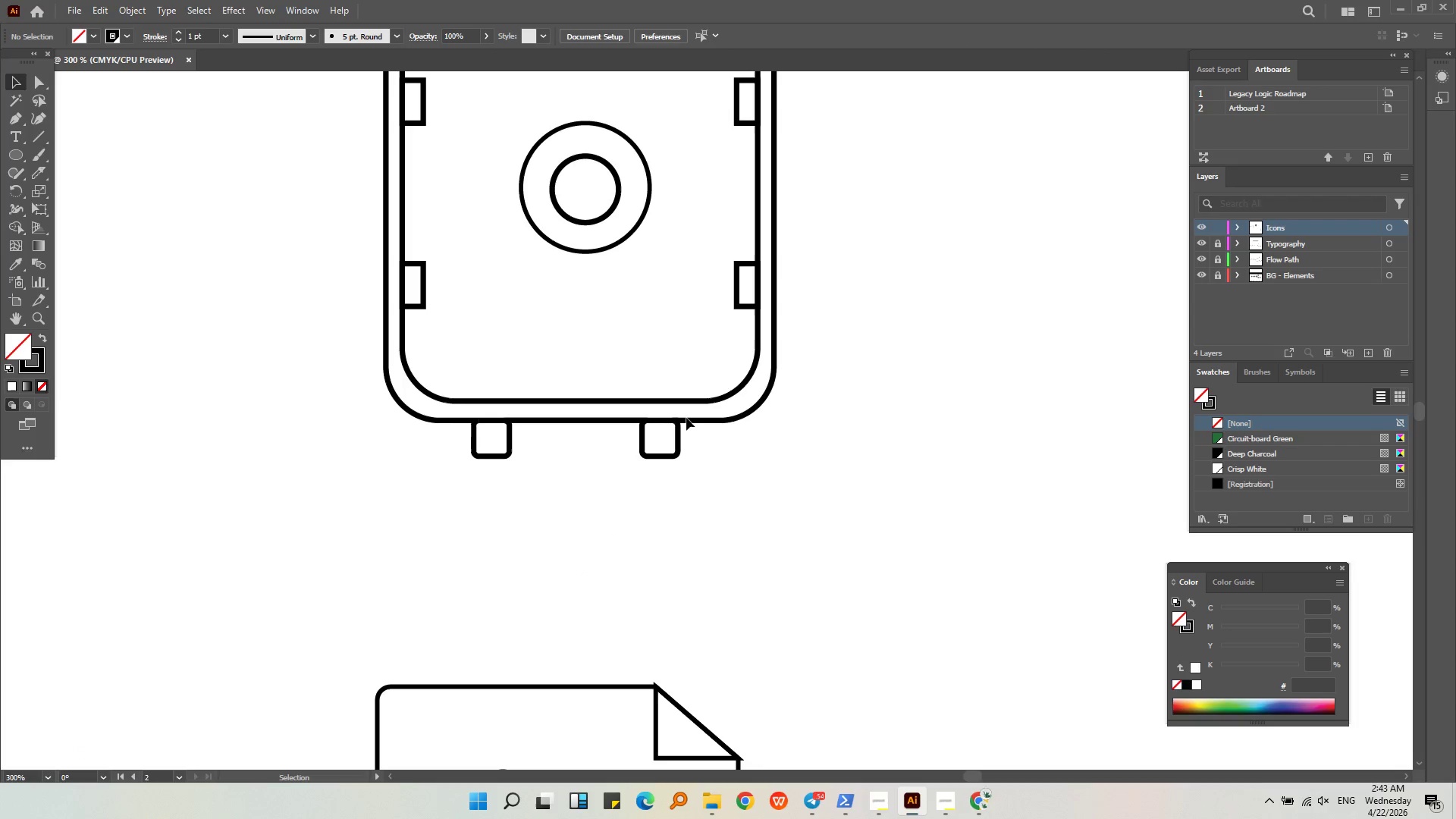 
left_click([689, 420])
 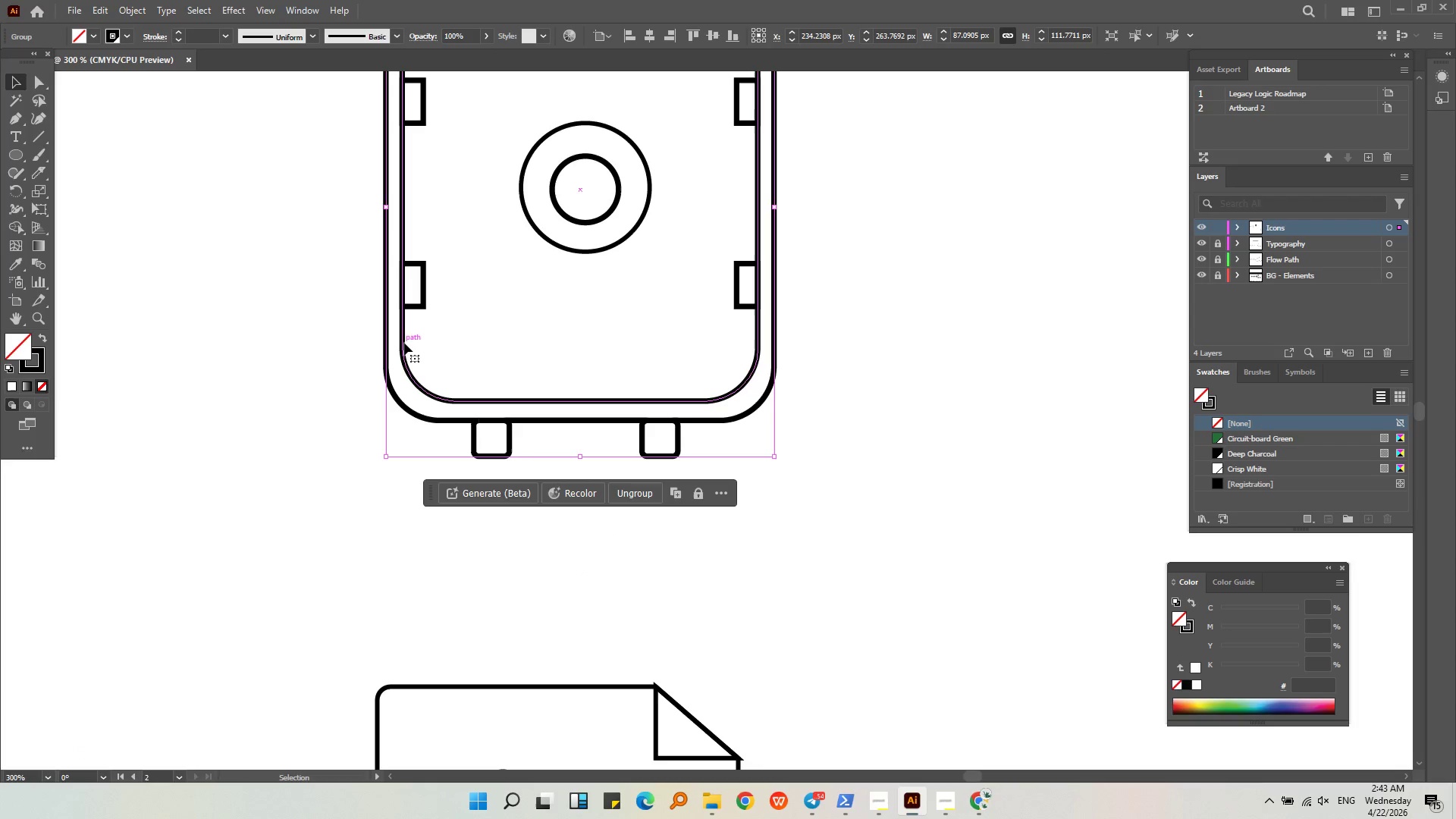 
hold_key(key=AltLeft, duration=1.56)
scroll: coordinate [740, 395], scroll_direction: down, amount: 3.0
 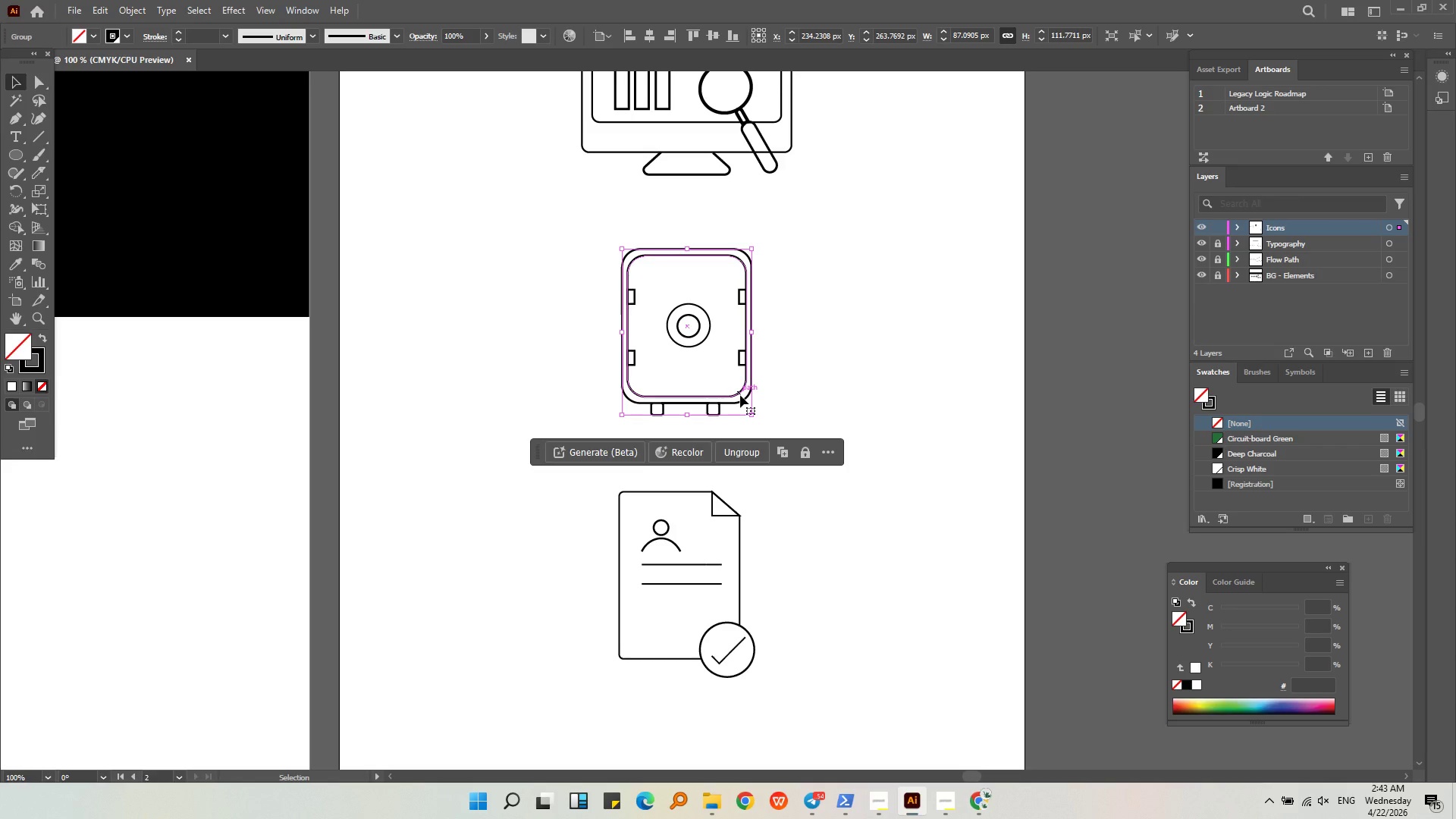 
hold_key(key=ControlLeft, duration=0.8)
 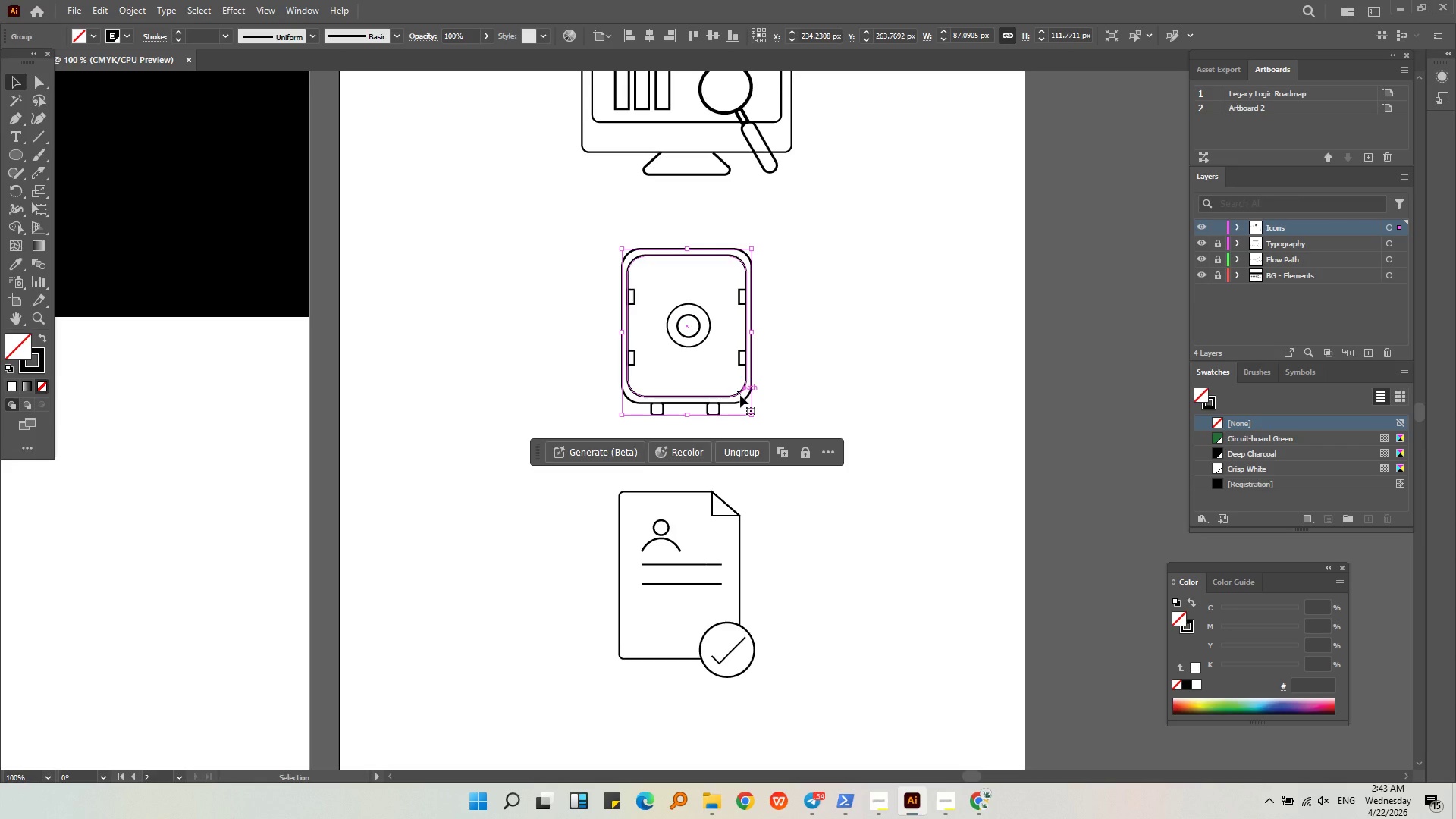 
hold_key(key=AltLeft, duration=0.39)
scroll: coordinate [740, 395], scroll_direction: down, amount: 4.0
 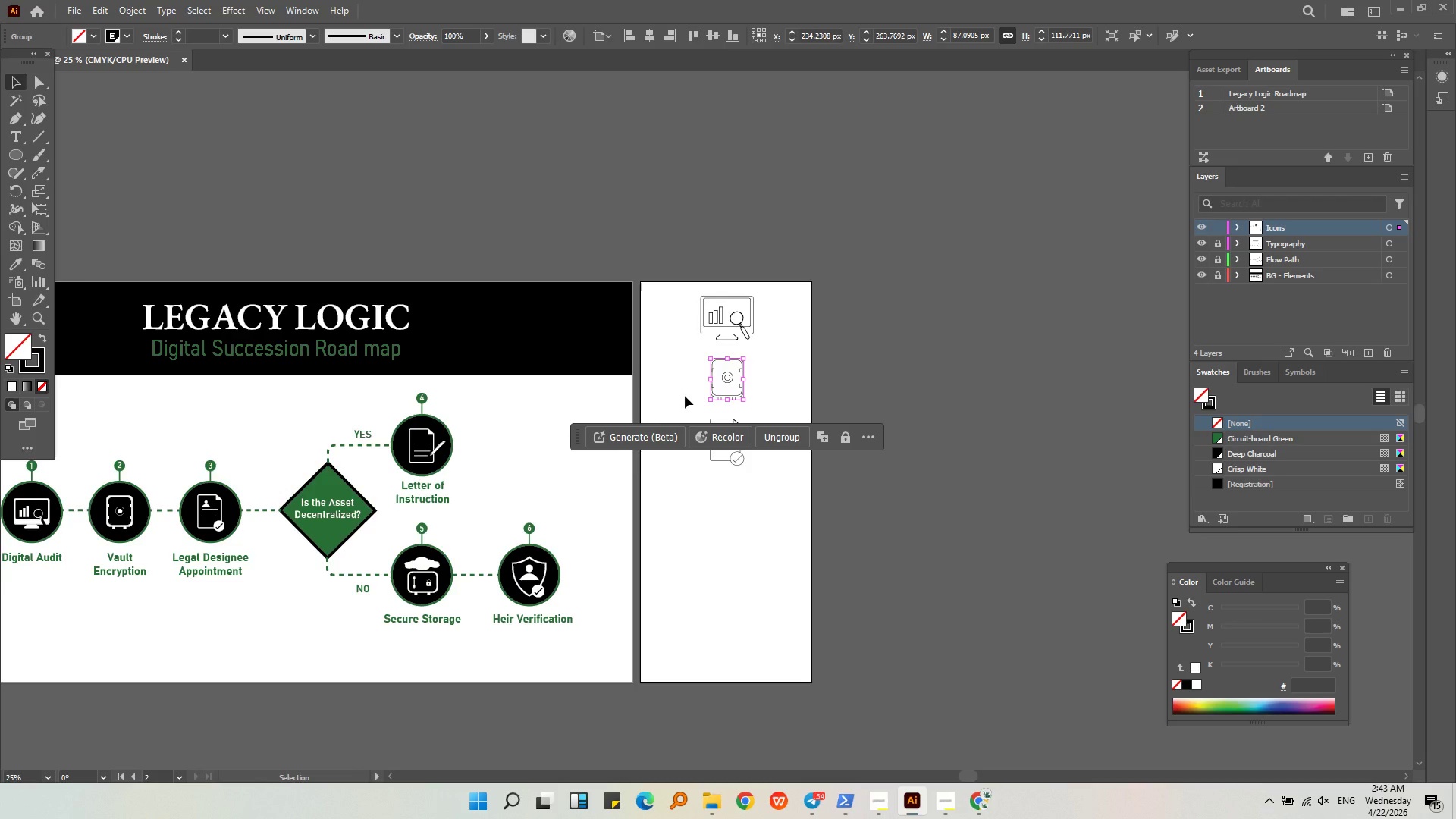 
hold_key(key=AltLeft, duration=0.36)
 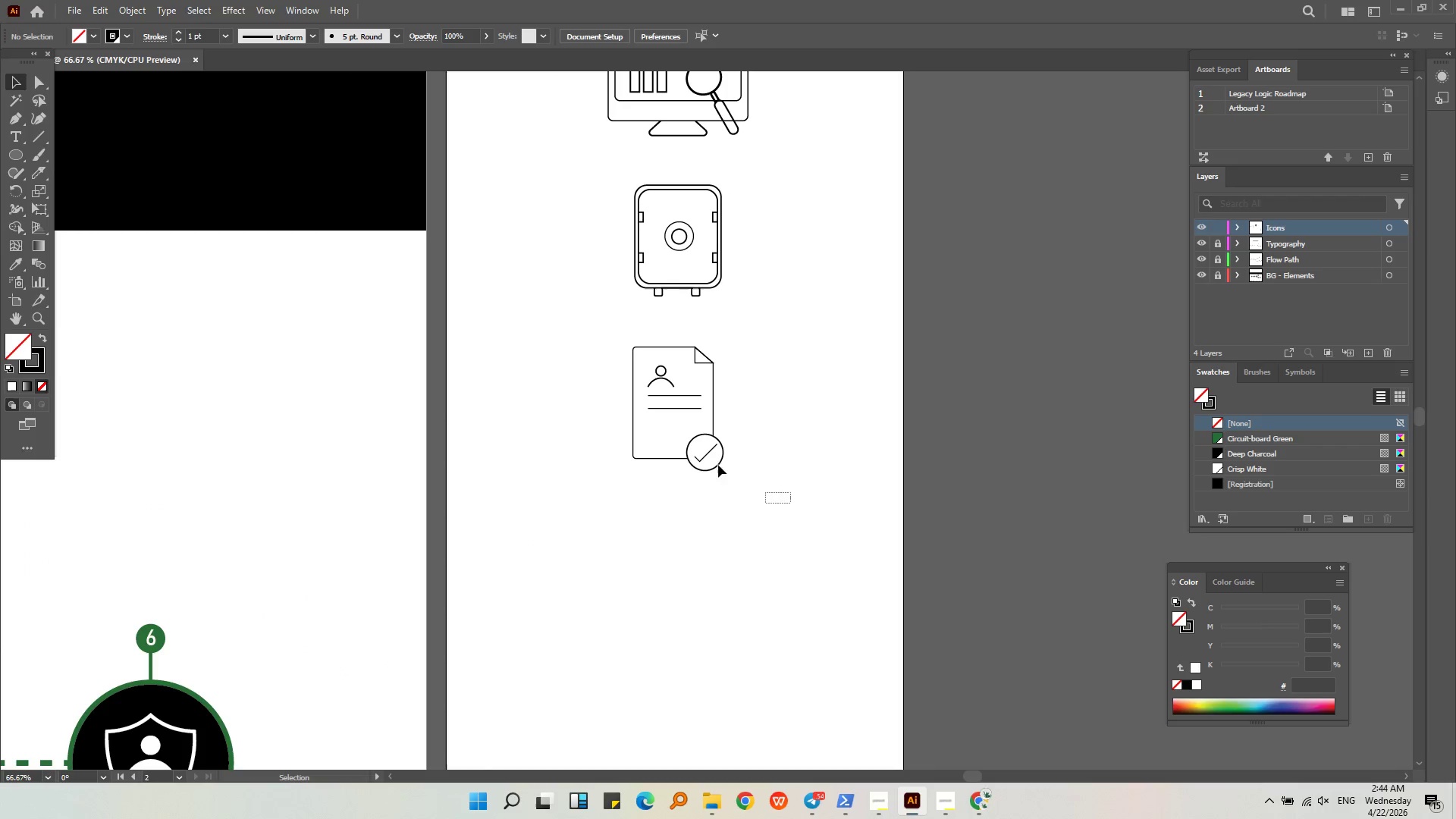 
left_click([783, 486])
 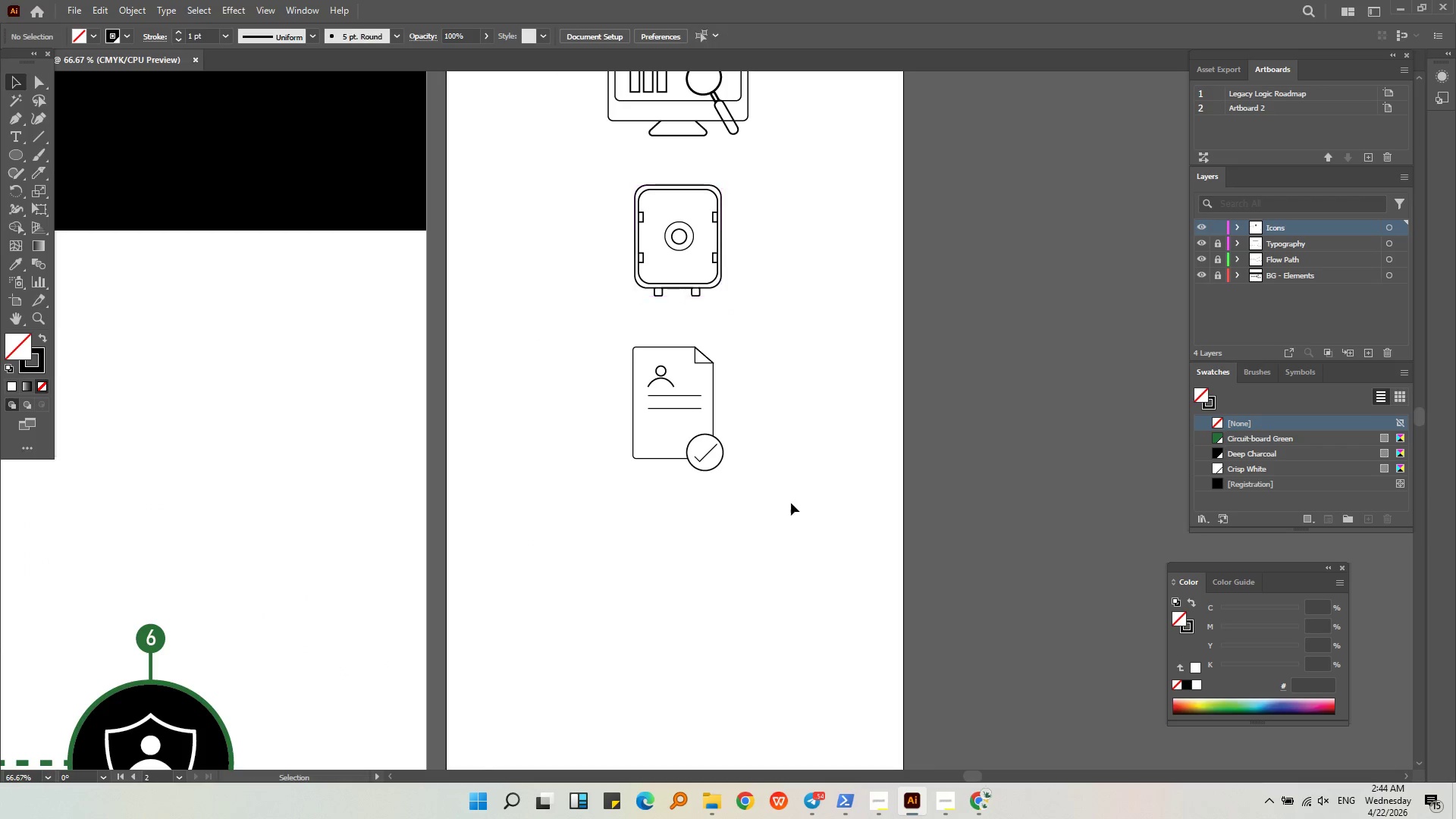 
scroll: coordinate [757, 463], scroll_direction: up, amount: 3.0
 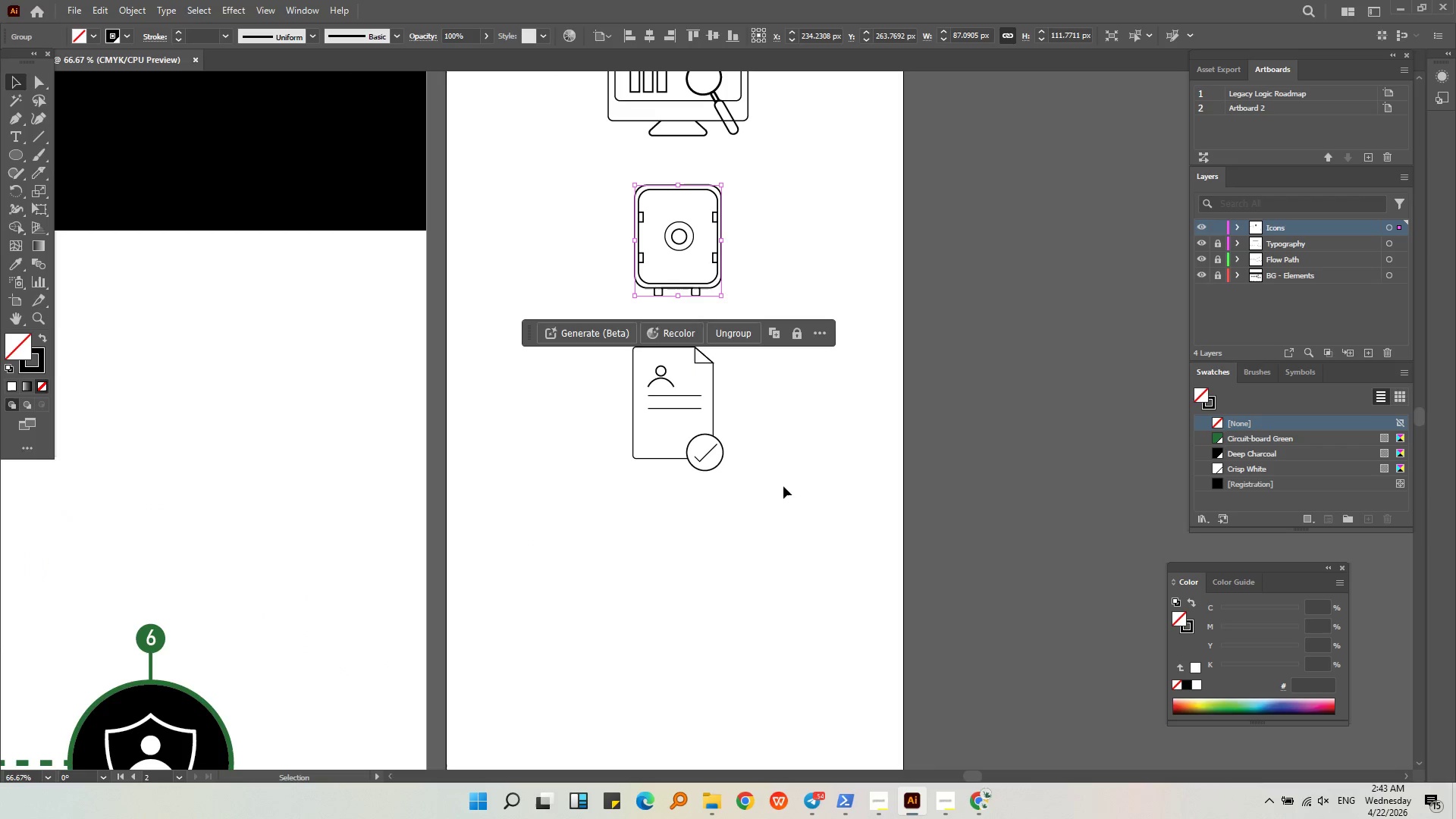 
left_click_drag(start_coordinate=[791, 504], to_coordinate=[597, 345])
 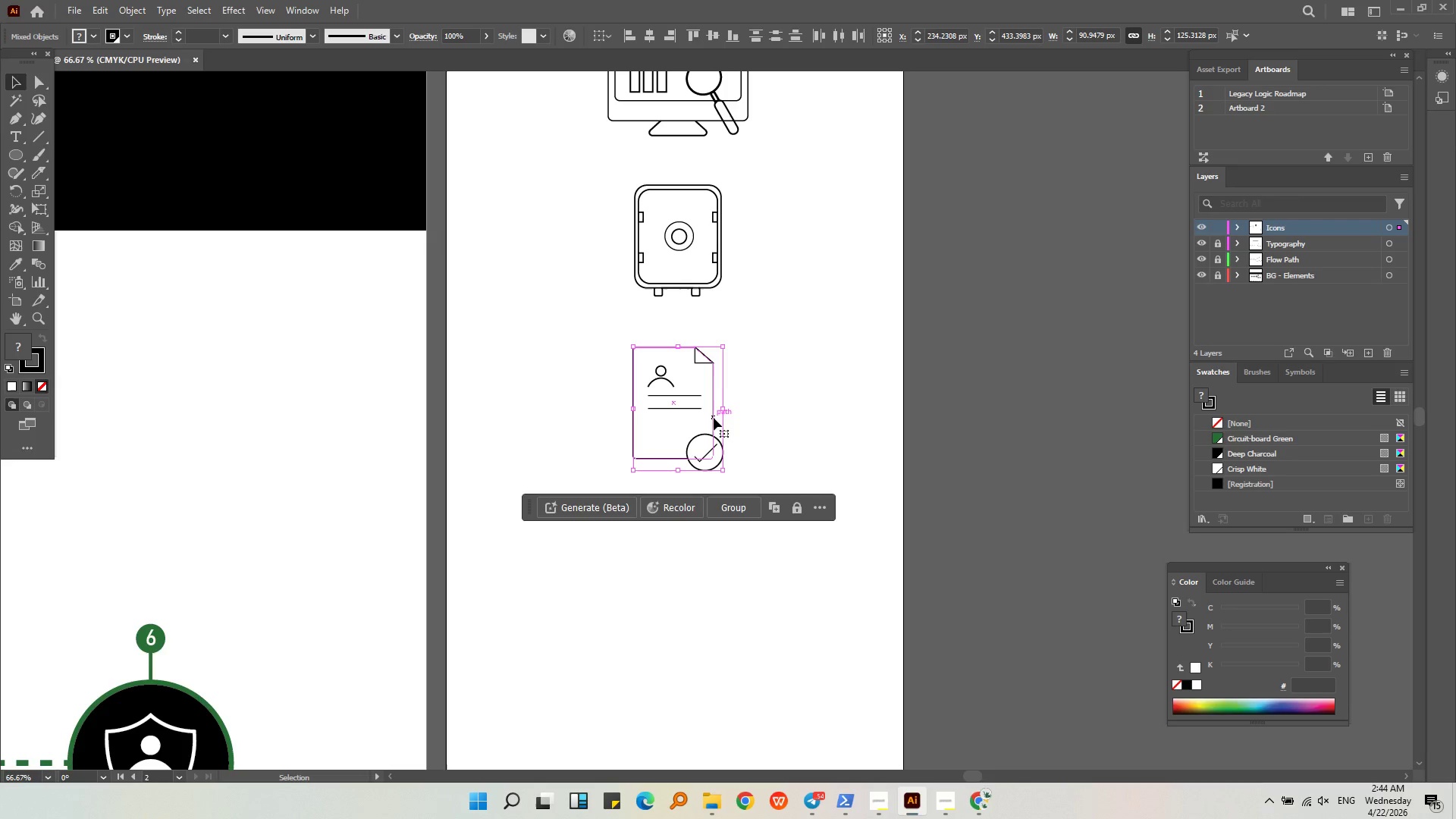 
left_click_drag(start_coordinate=[714, 419], to_coordinate=[824, 419])
 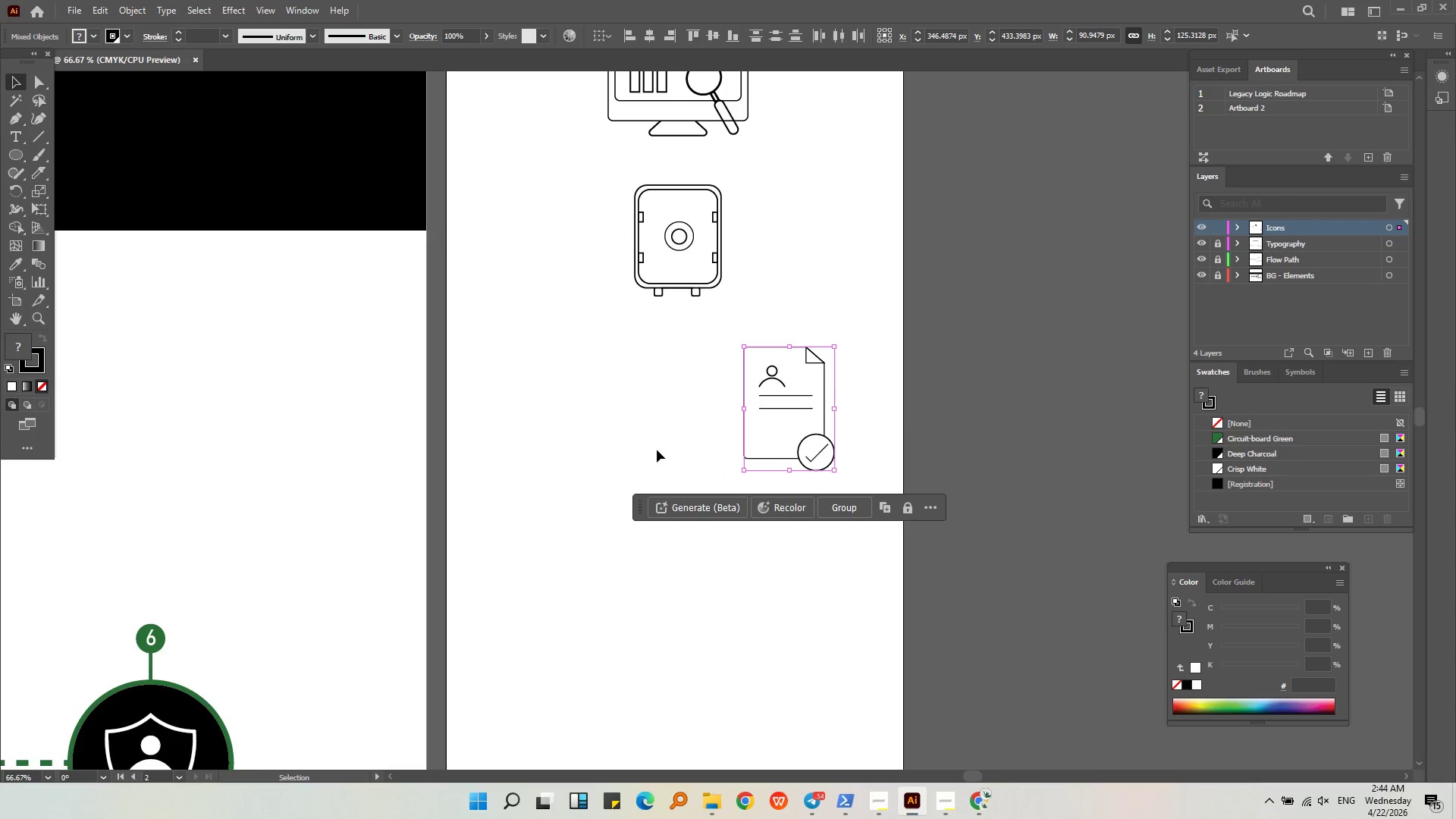 
hold_key(key=ShiftLeft, duration=1.36)
 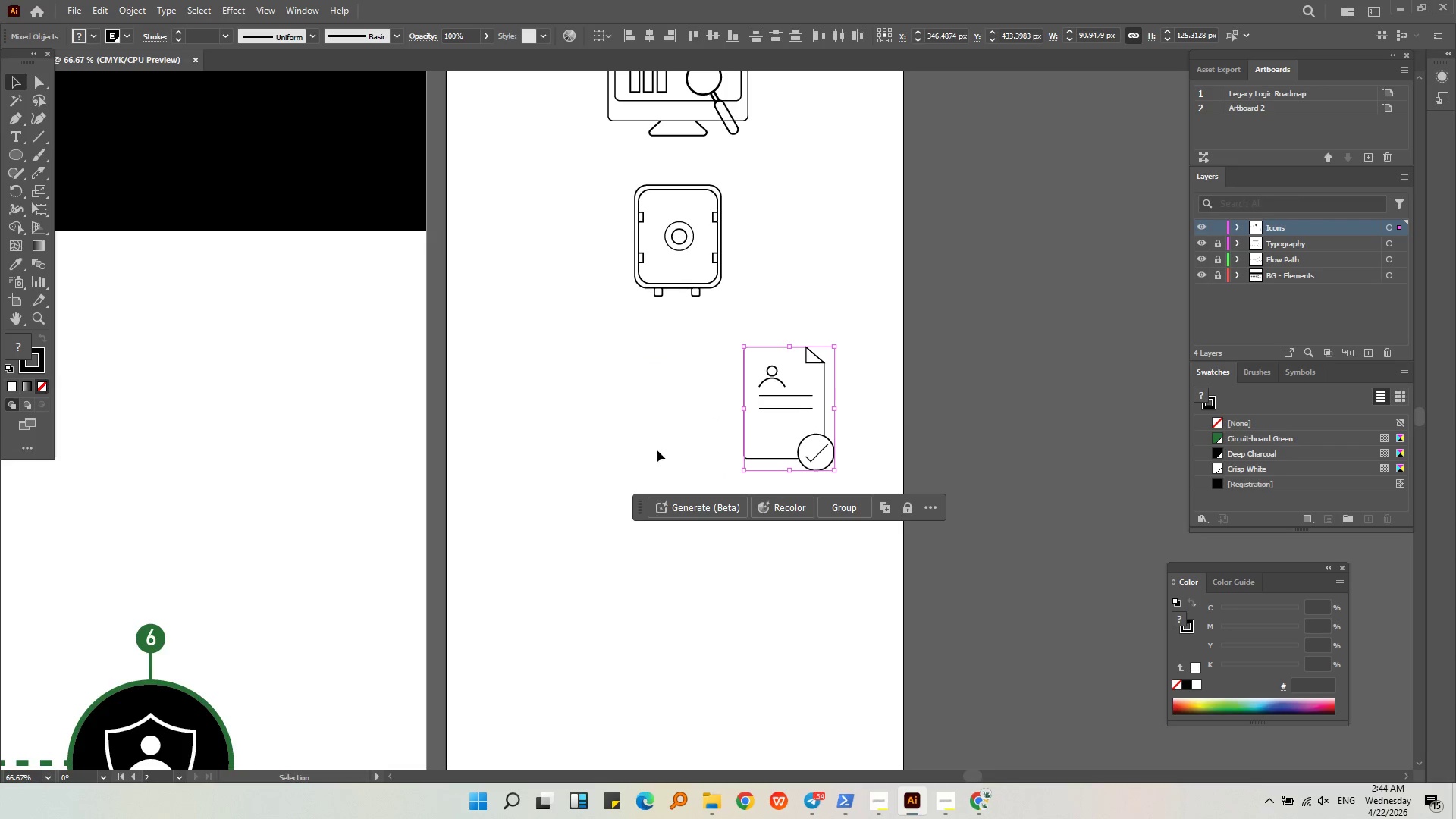 
left_click([655, 450])
 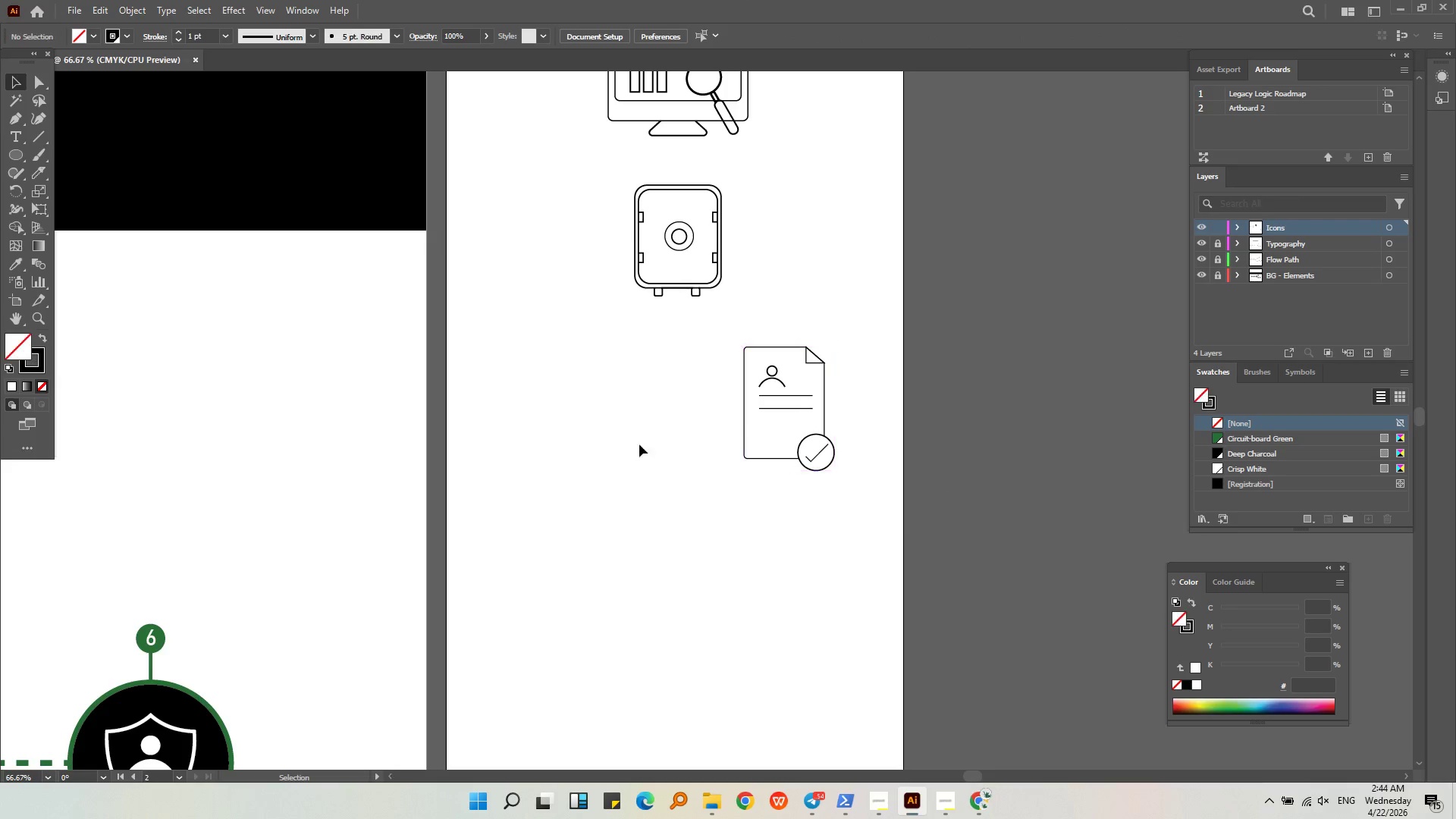 
key(Alt+AltLeft)
 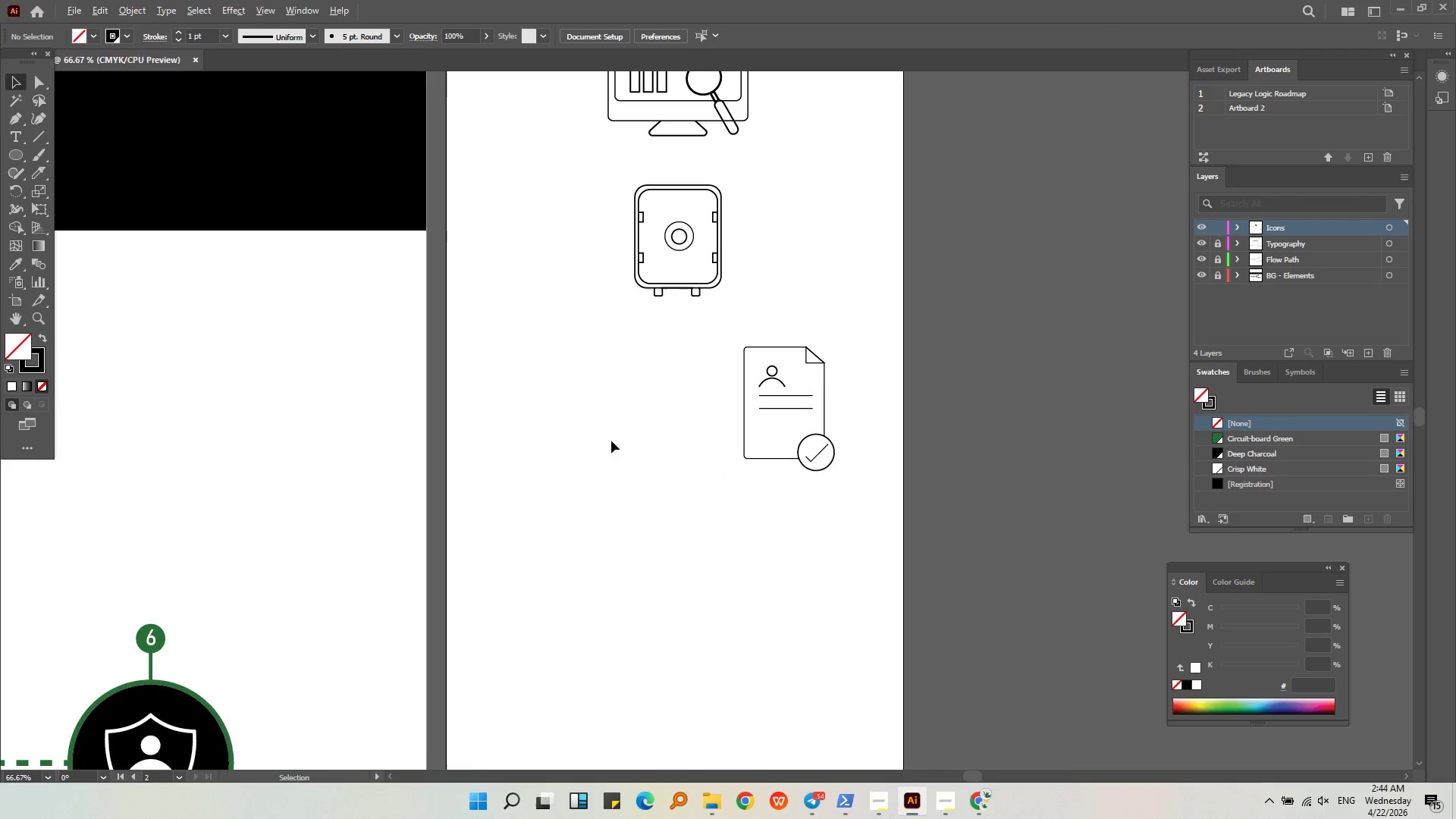 
scroll: coordinate [611, 441], scroll_direction: down, amount: 2.0
 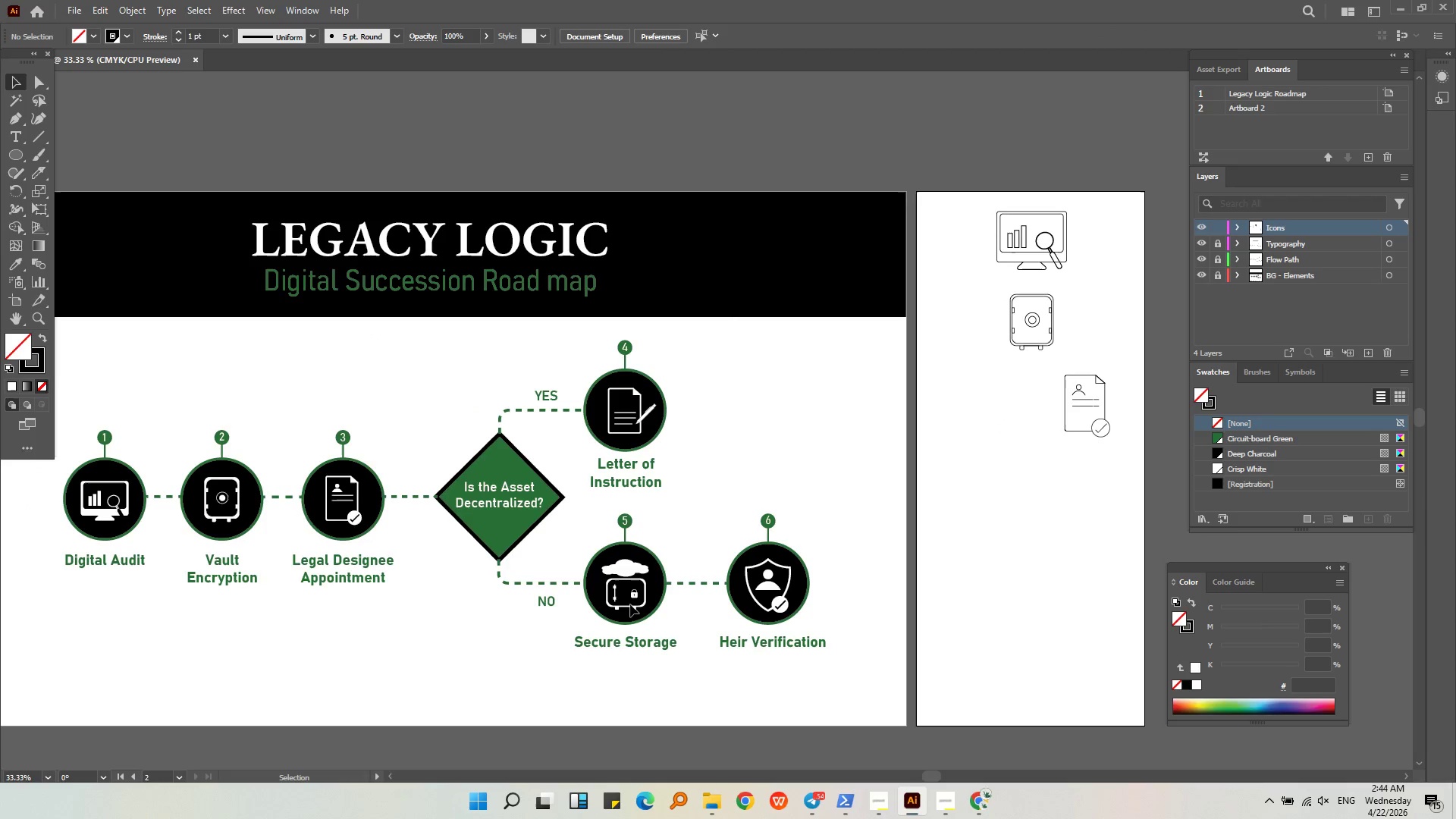 
key(Alt+AltLeft)
 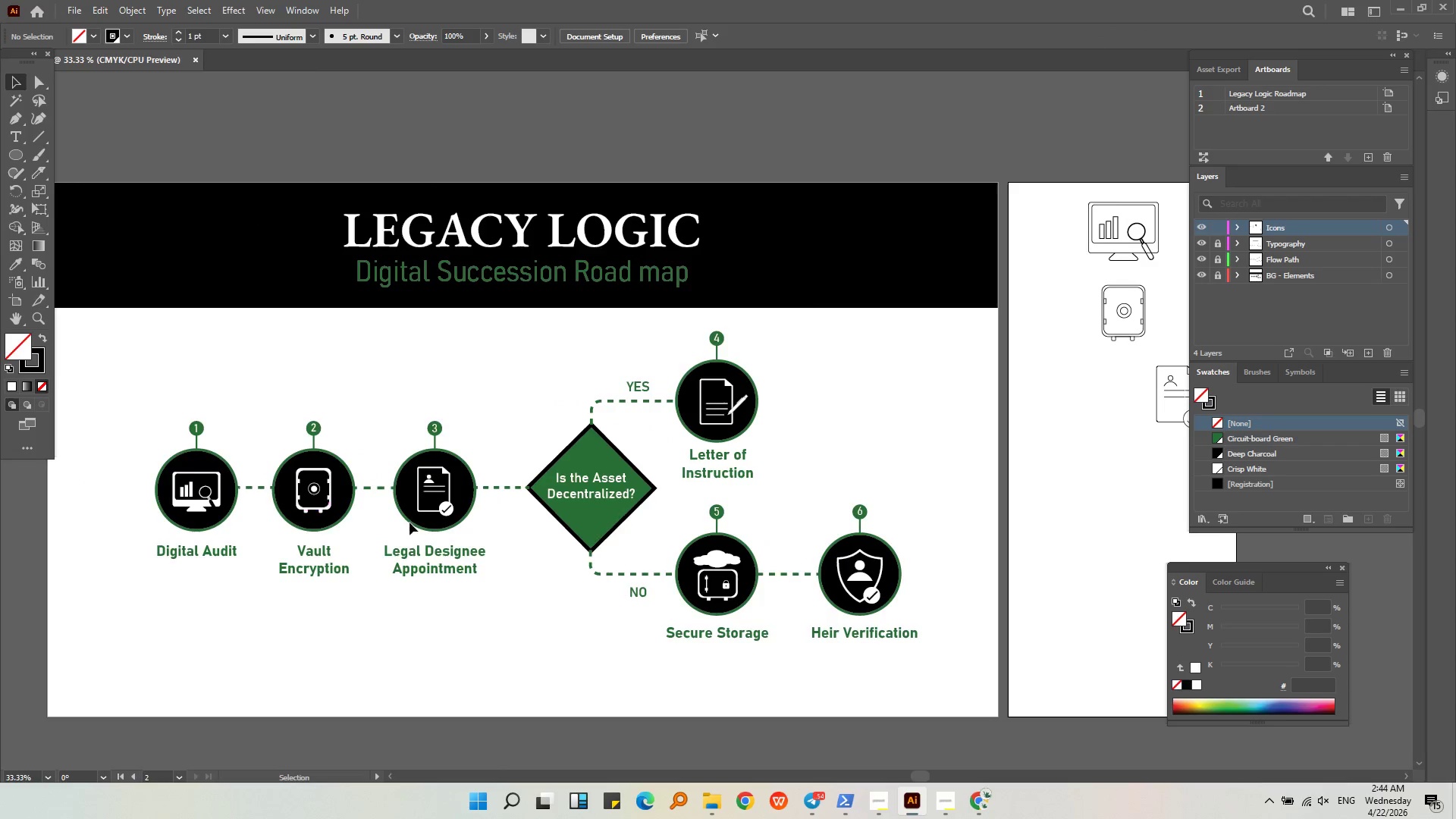 
scroll: coordinate [411, 522], scroll_direction: up, amount: 4.0
 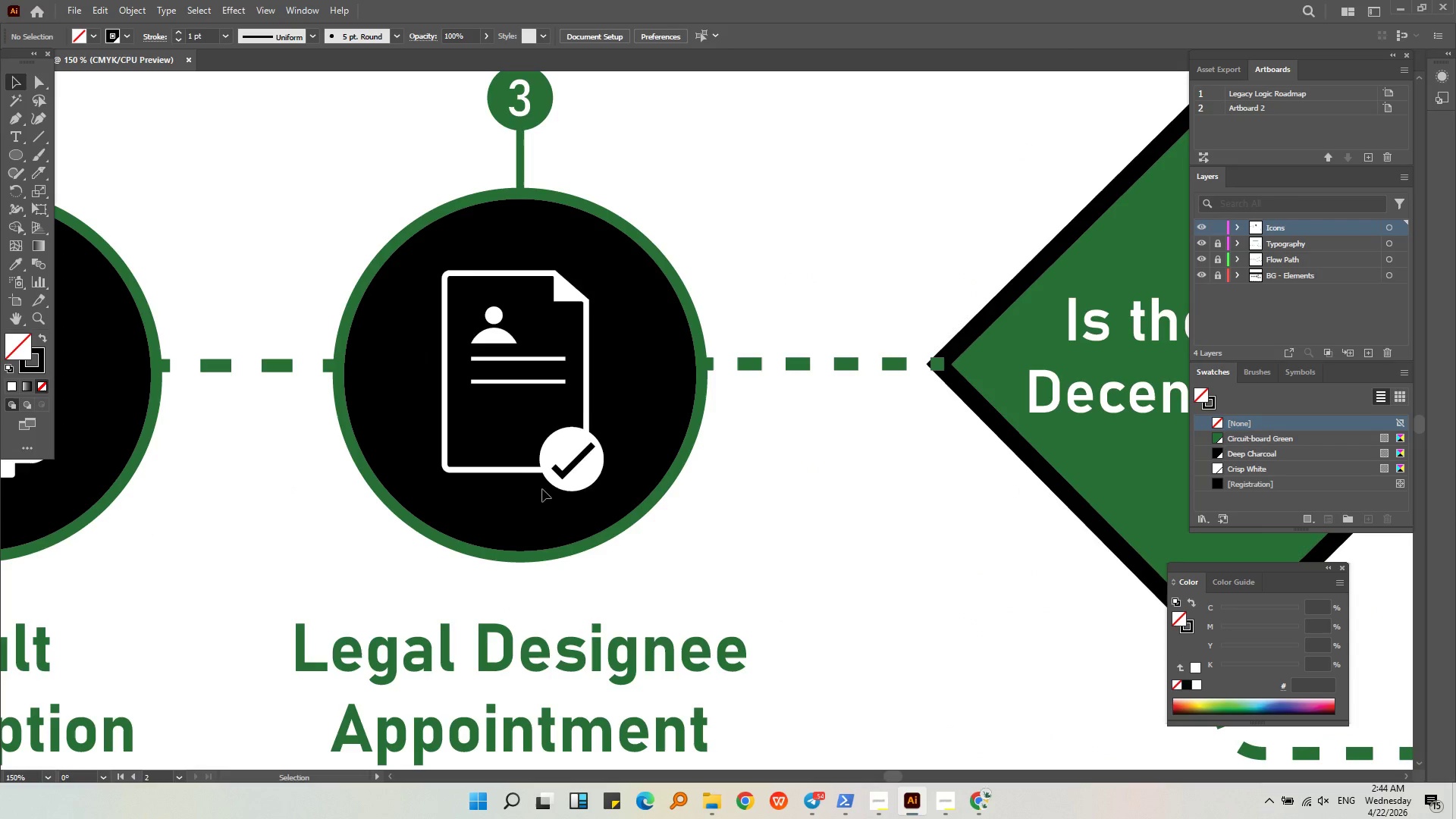 
left_click([585, 479])
 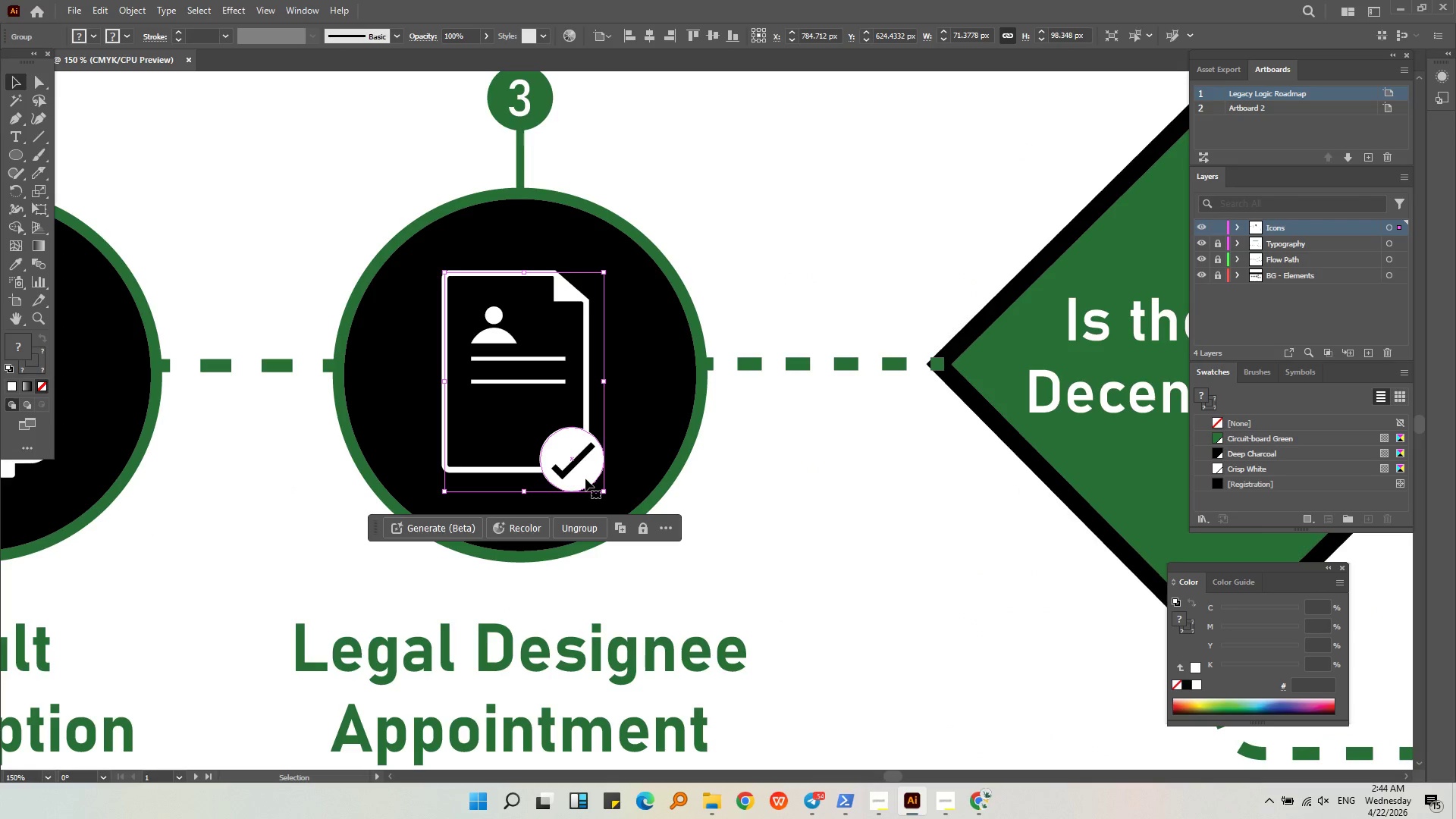 
key(Control+C)
 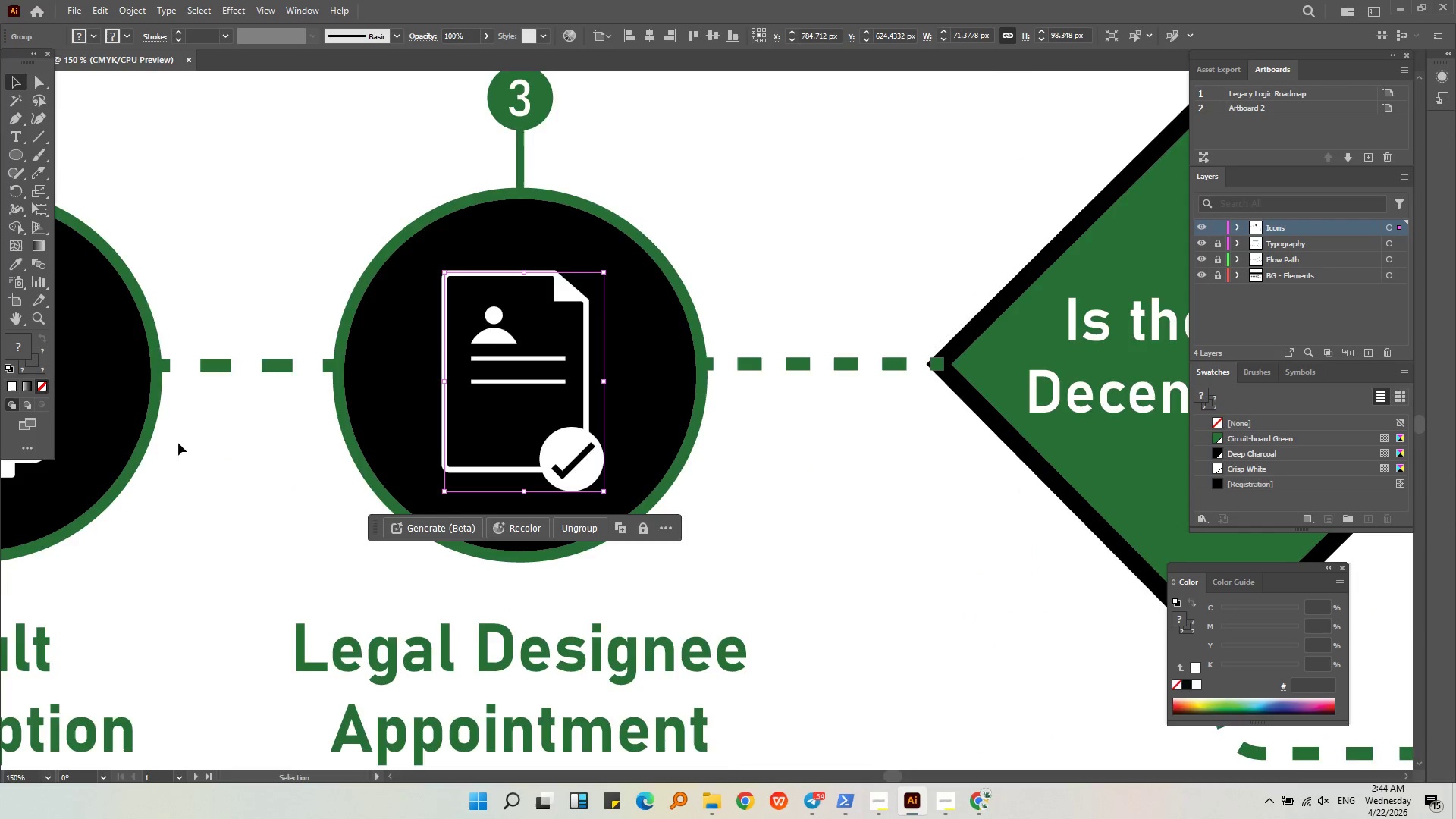 
hold_key(key=AltLeft, duration=0.34)
scroll: coordinate [178, 443], scroll_direction: down, amount: 4.0
 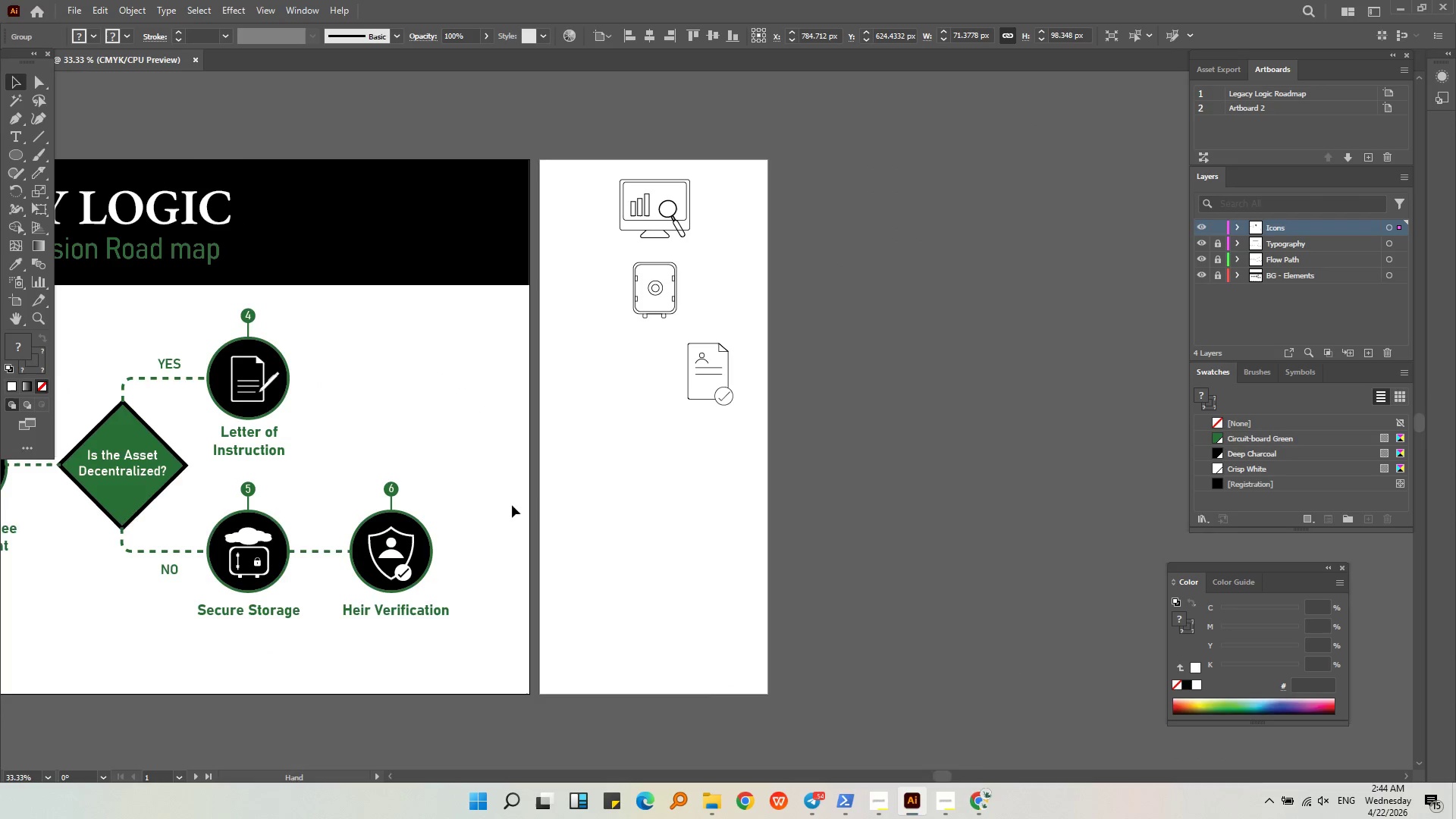 
hold_key(key=AltLeft, duration=0.33)
 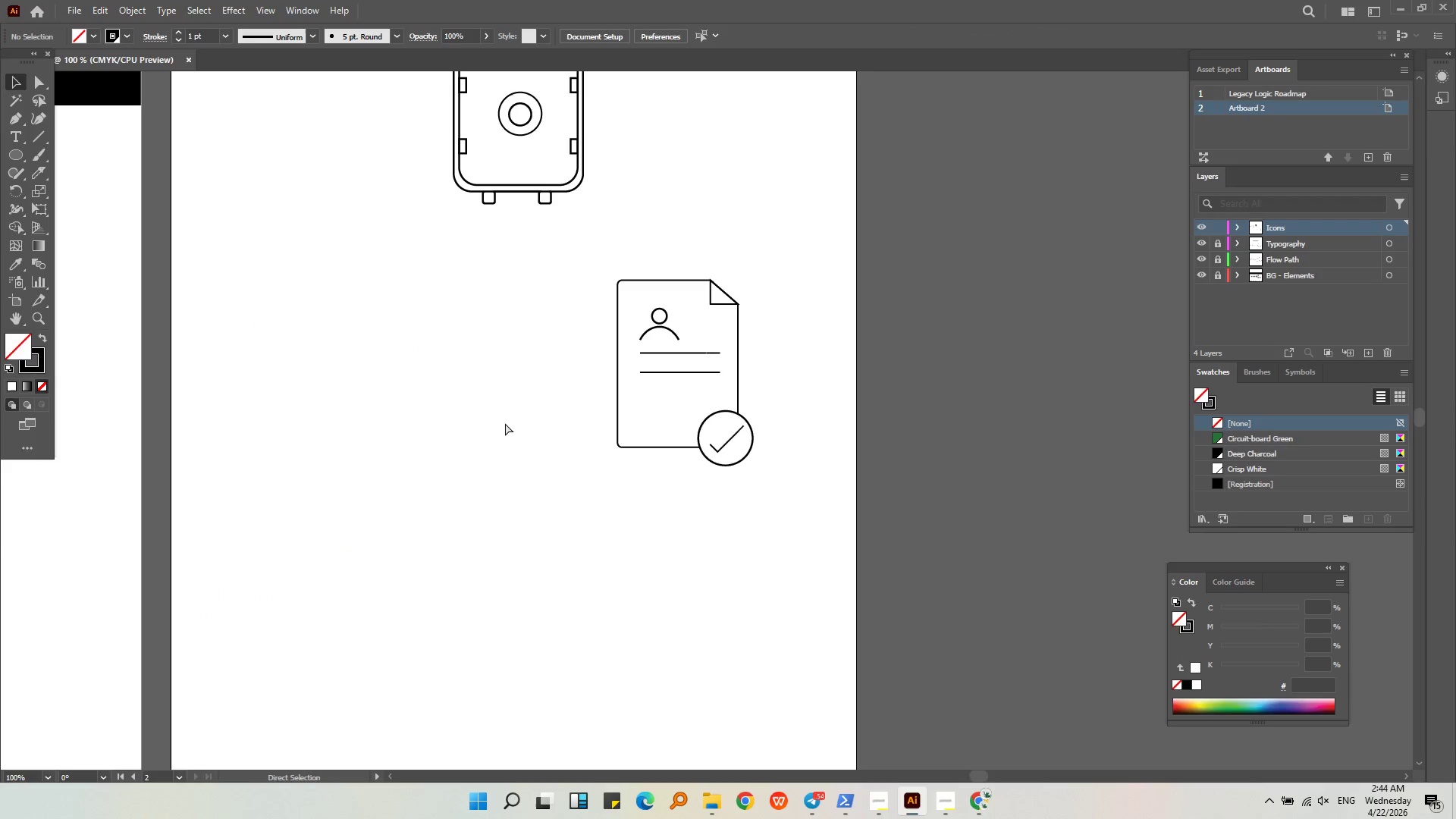 
left_click([505, 423])
 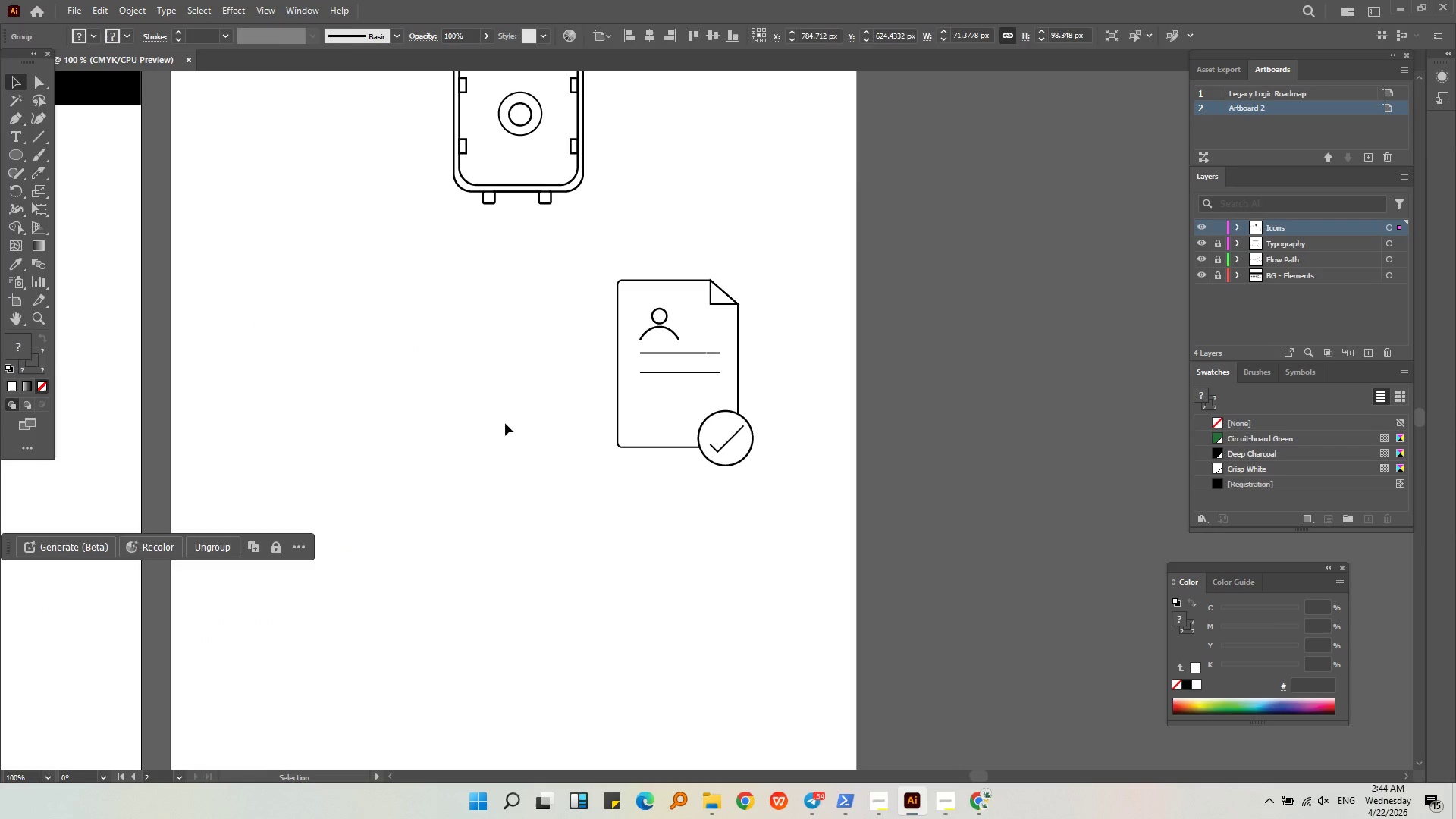 
scroll: coordinate [723, 375], scroll_direction: up, amount: 3.0
 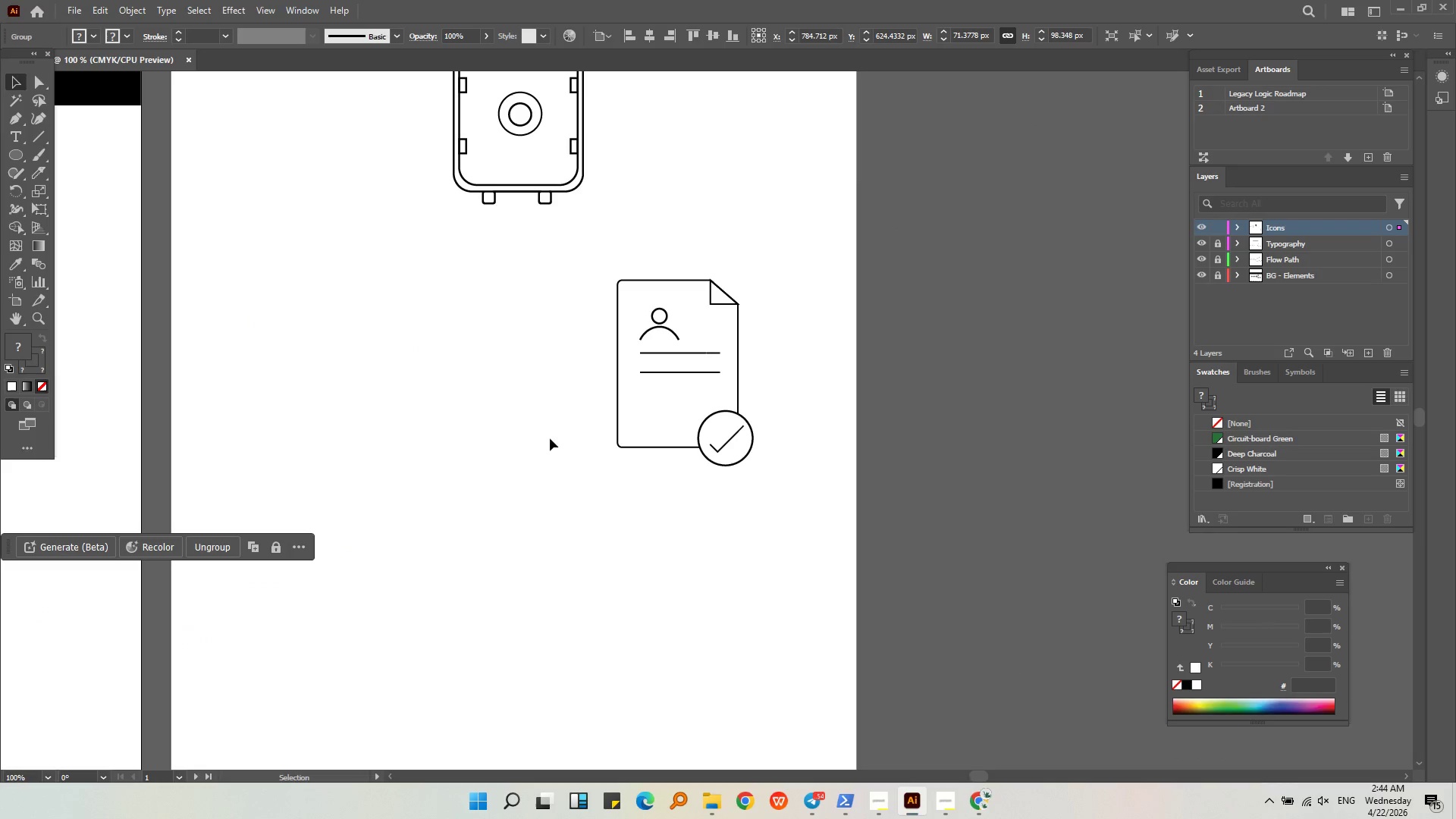 
key(Control+V)
 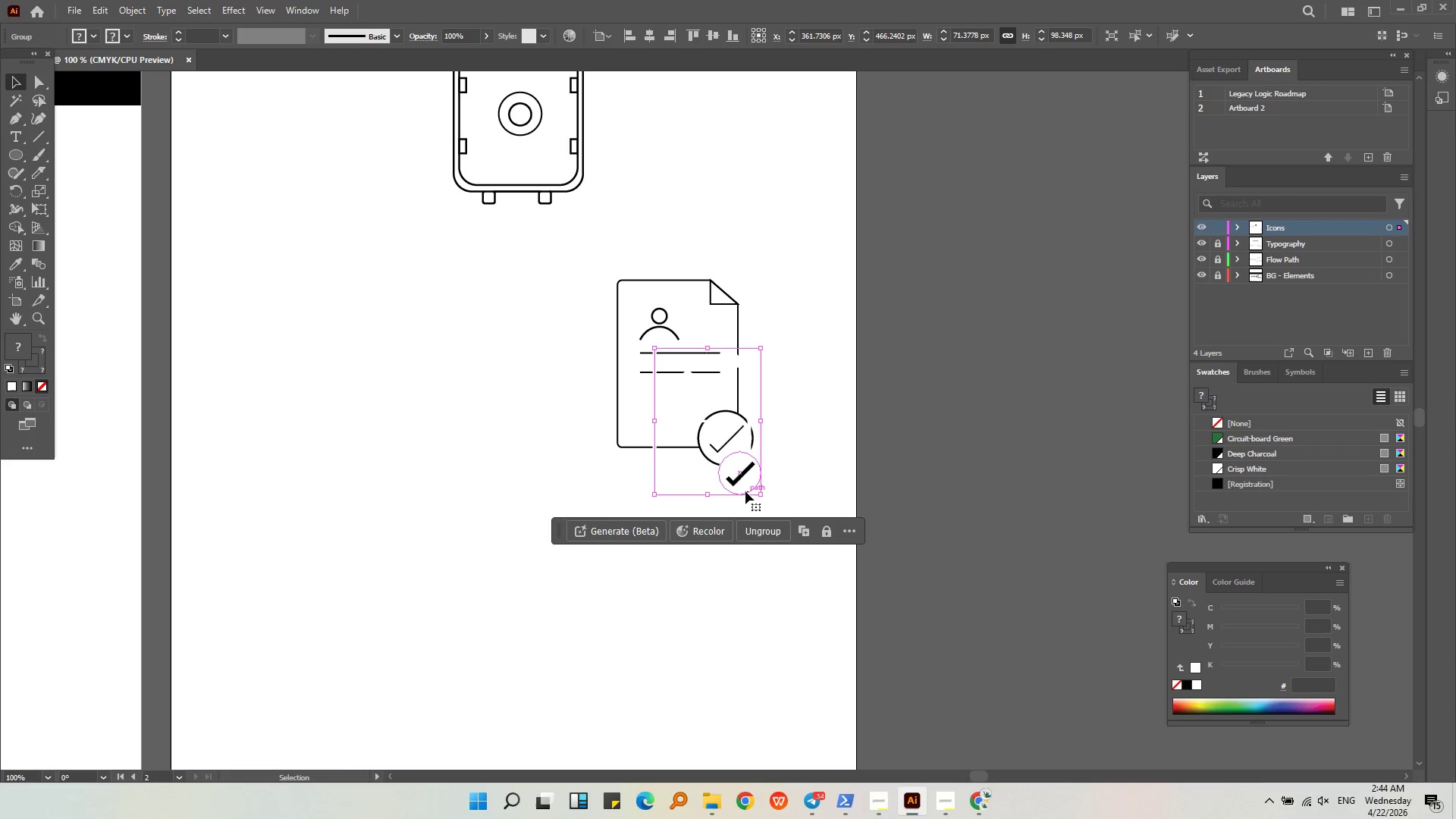 
left_click_drag(start_coordinate=[745, 491], to_coordinate=[1087, 466])
 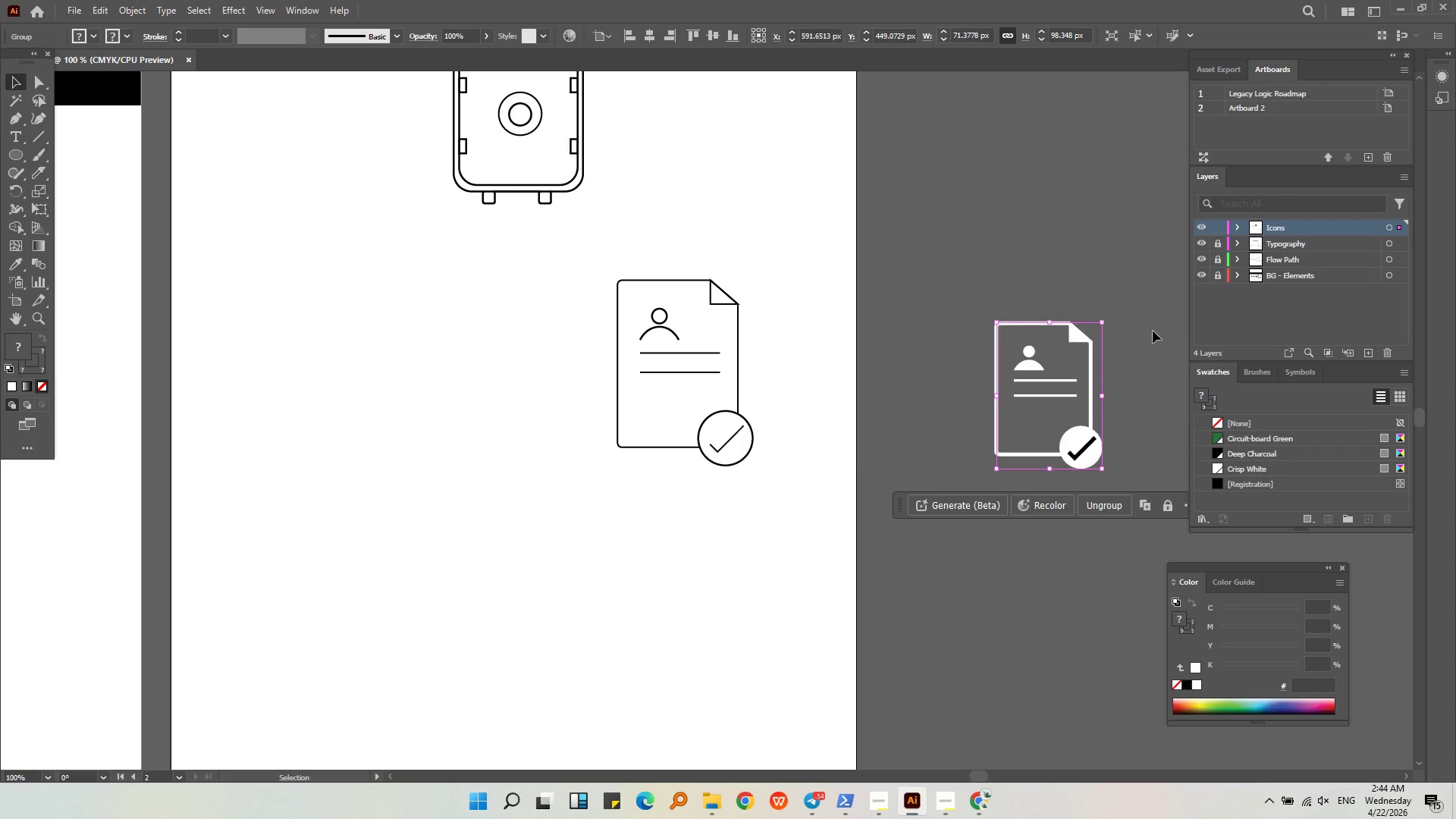 
left_click([1153, 331])
 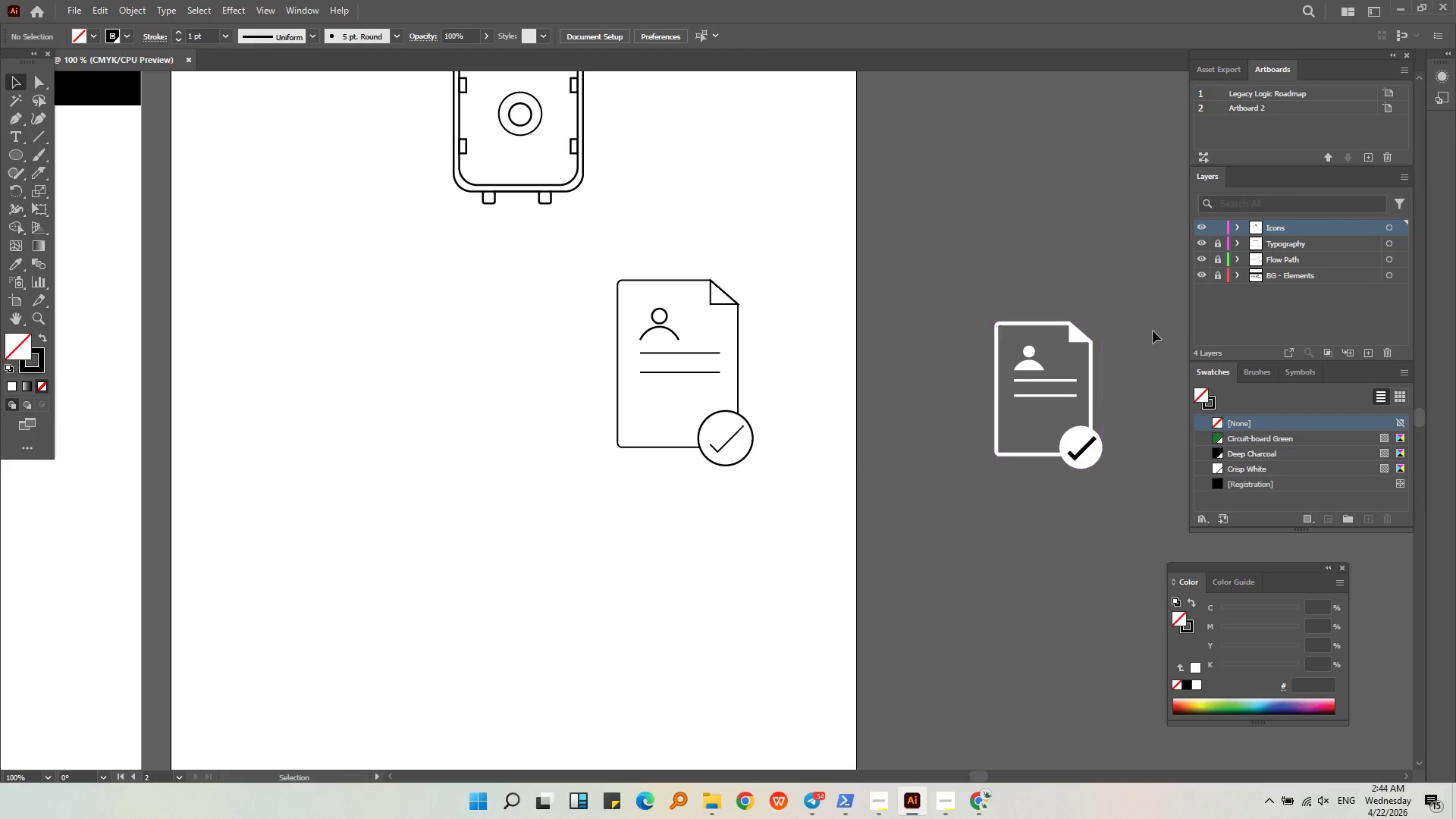 
key(Alt+AltLeft)
 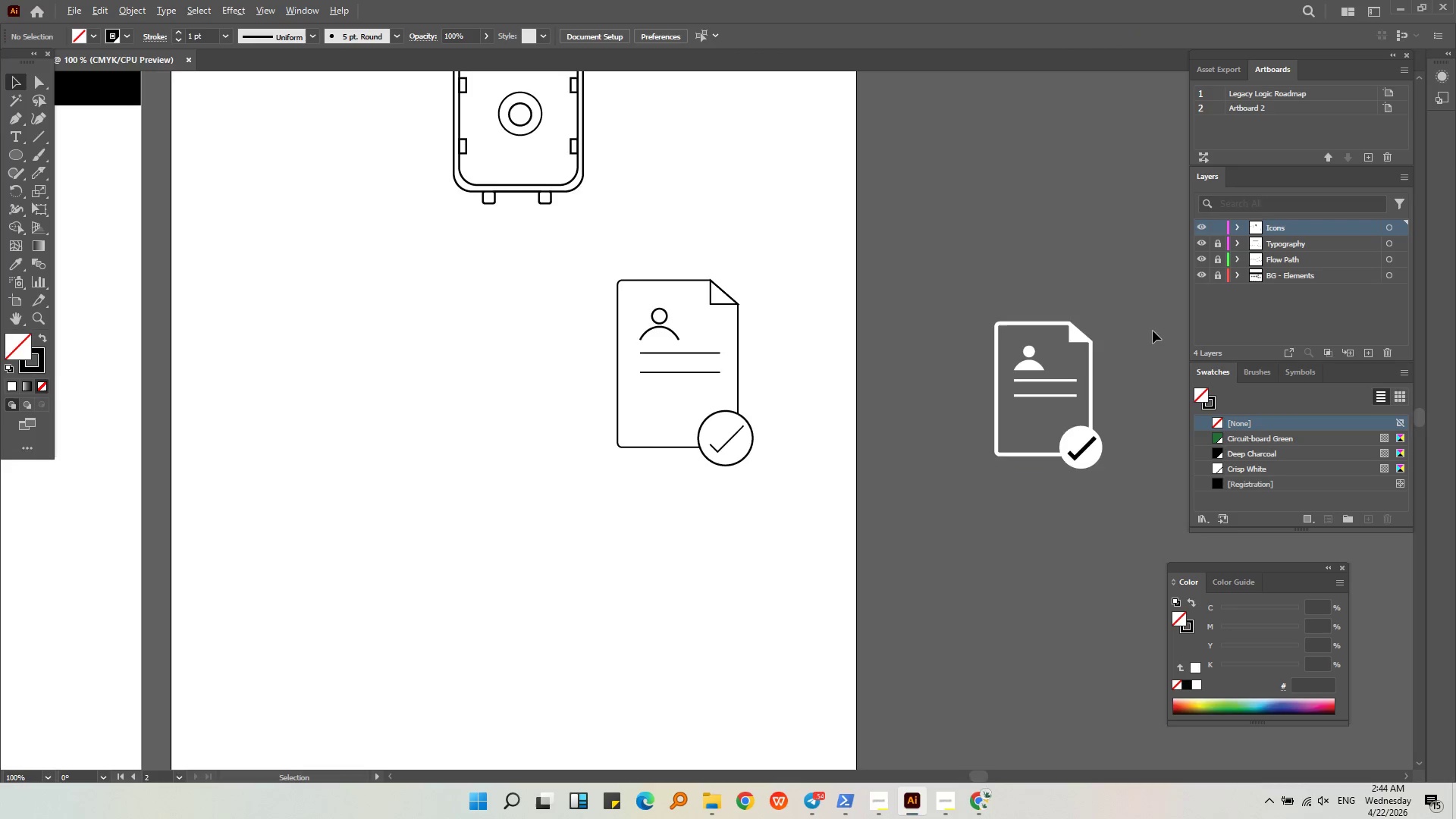 
scroll: coordinate [1153, 331], scroll_direction: up, amount: 2.0
 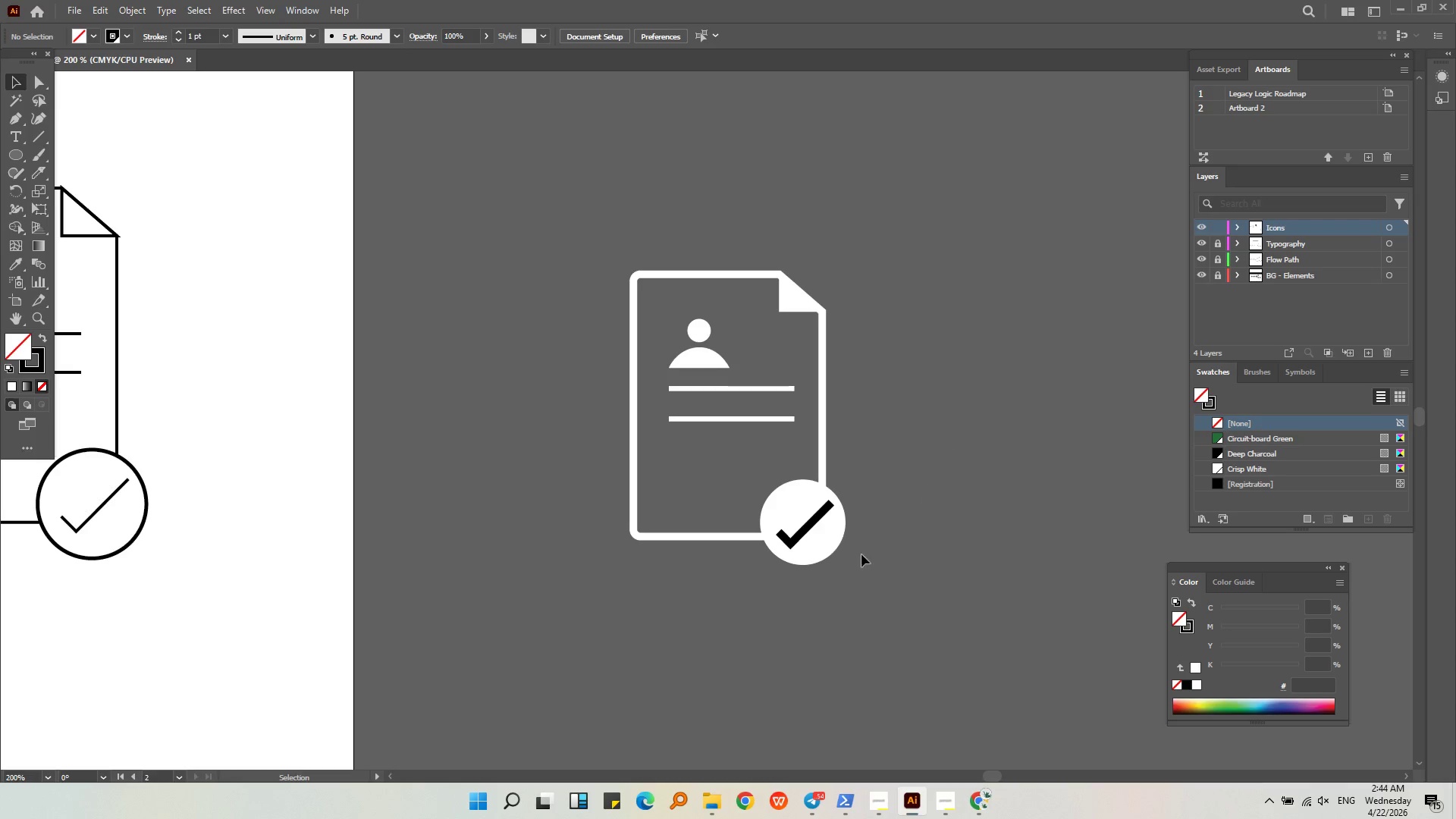 
left_click([821, 544])
 